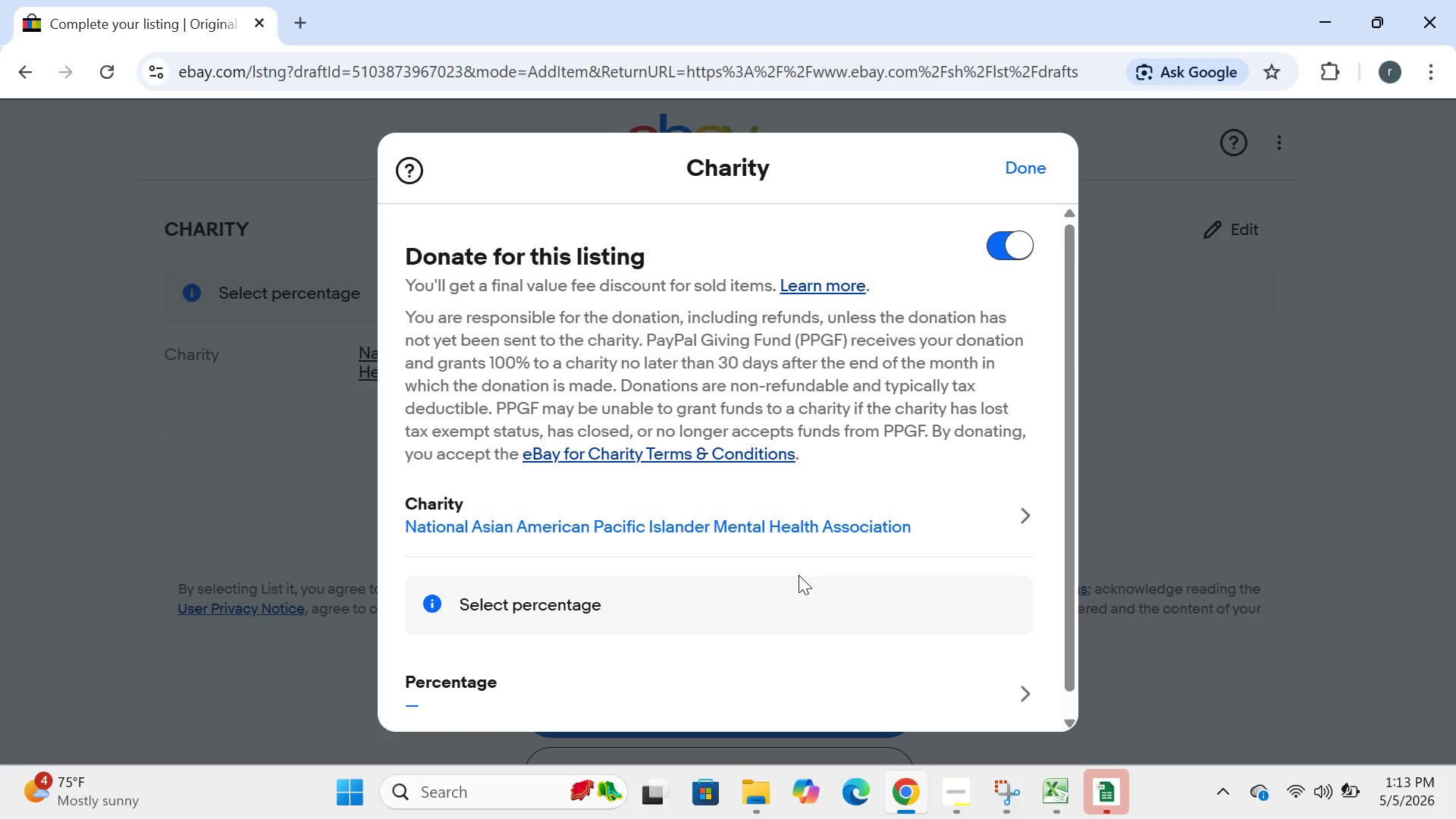 
left_click([850, 601])
 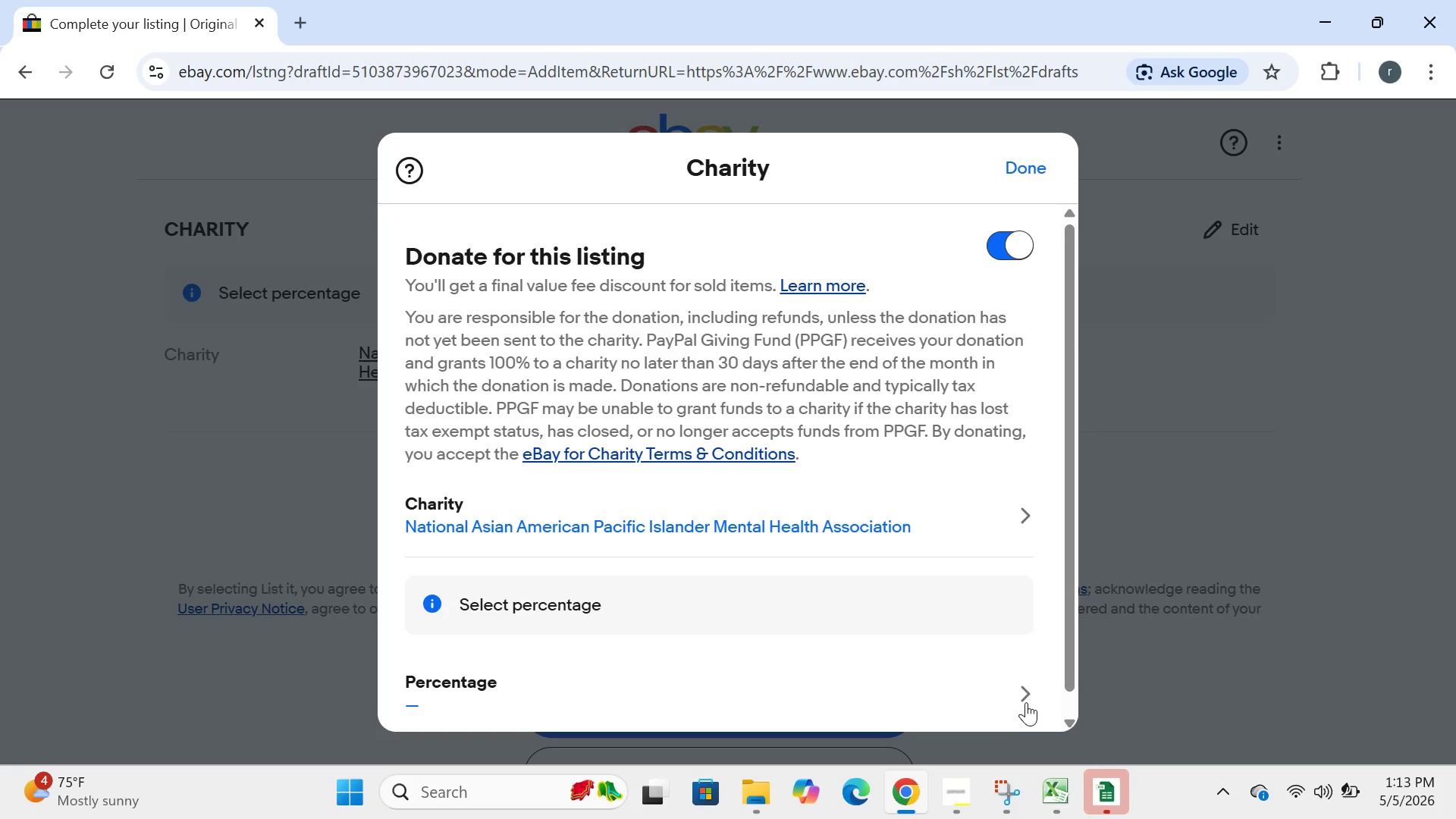 
left_click([1026, 697])
 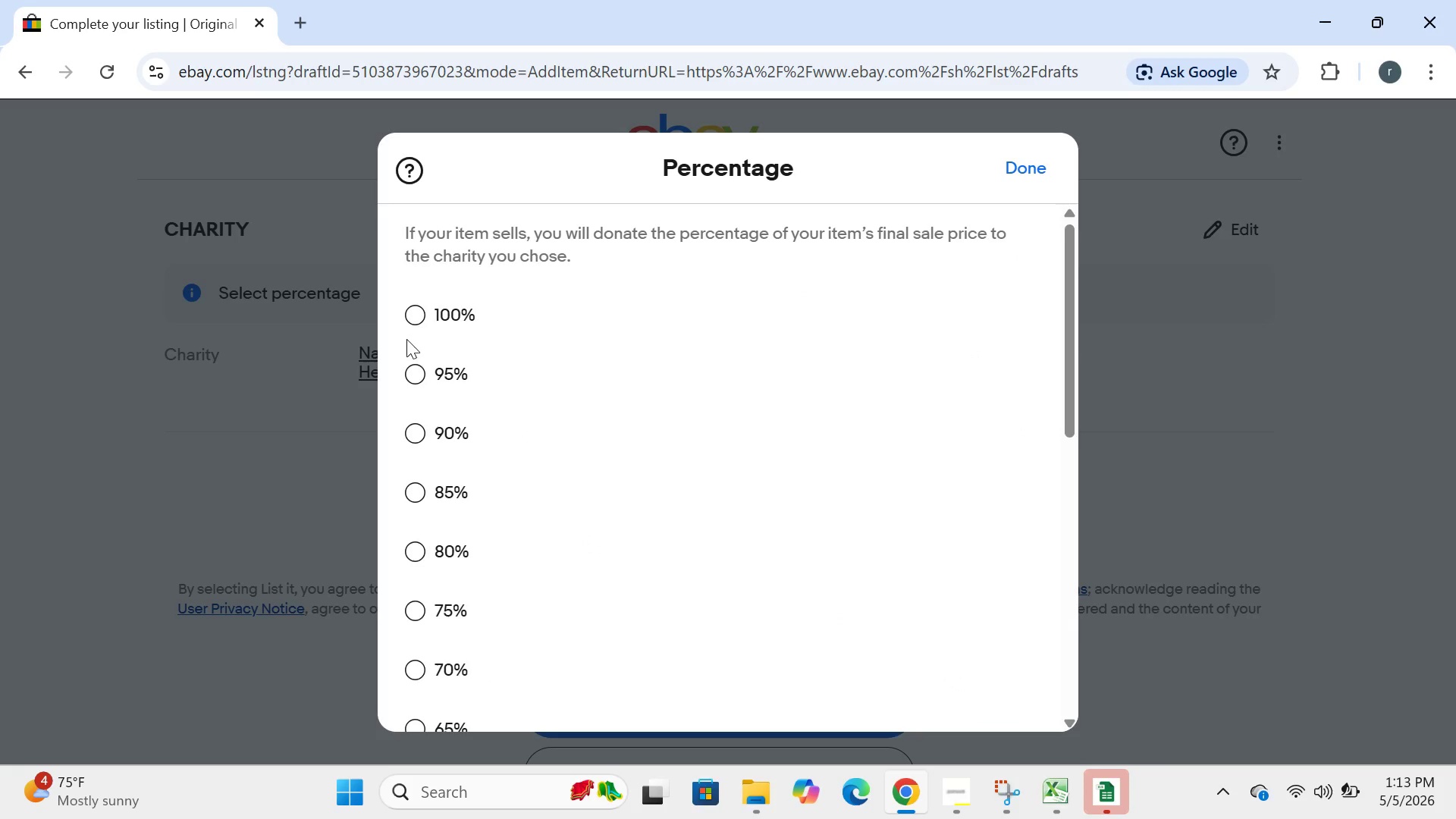 
left_click([421, 303])
 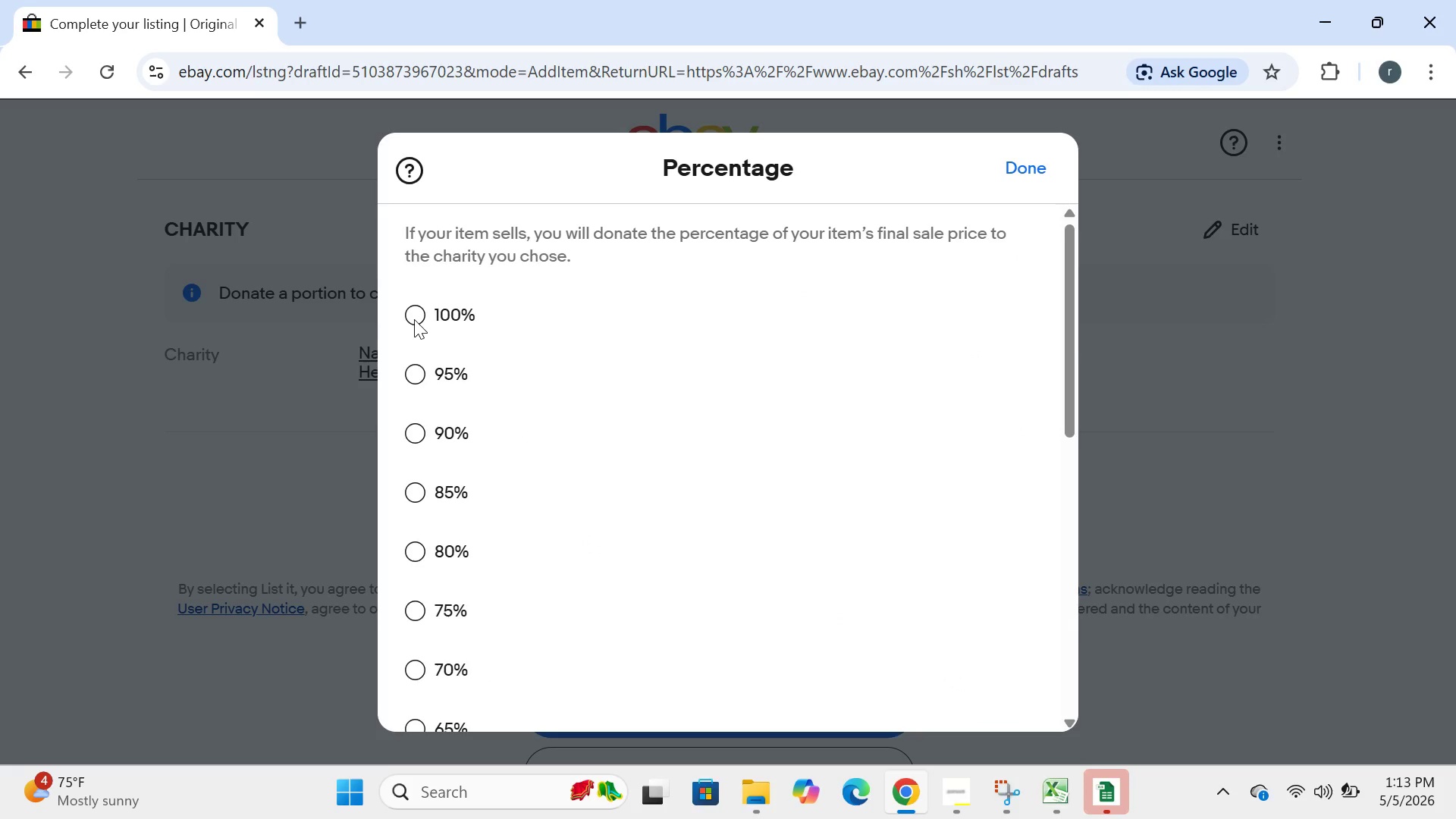 
left_click([414, 319])
 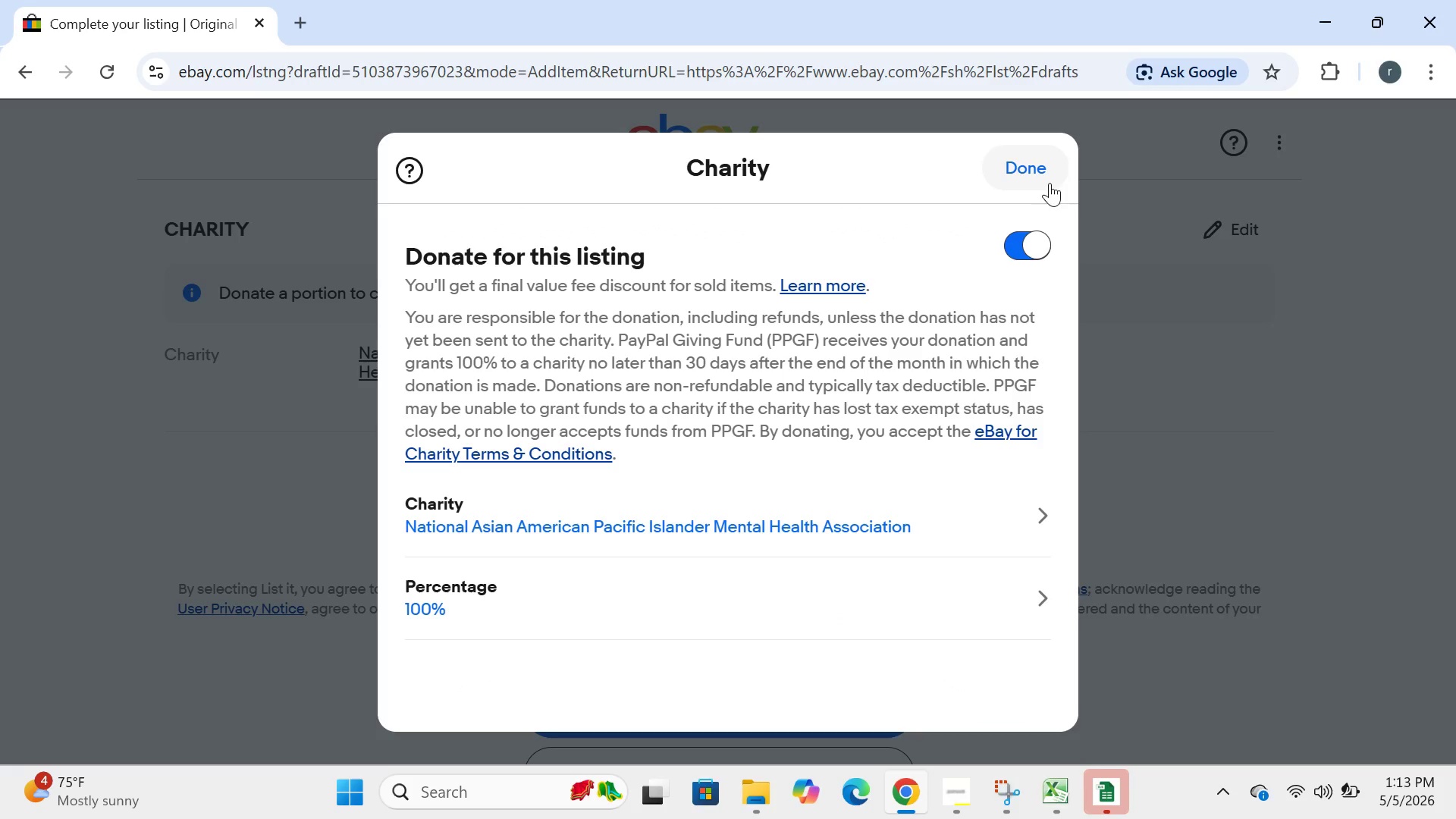 
left_click([1026, 176])
 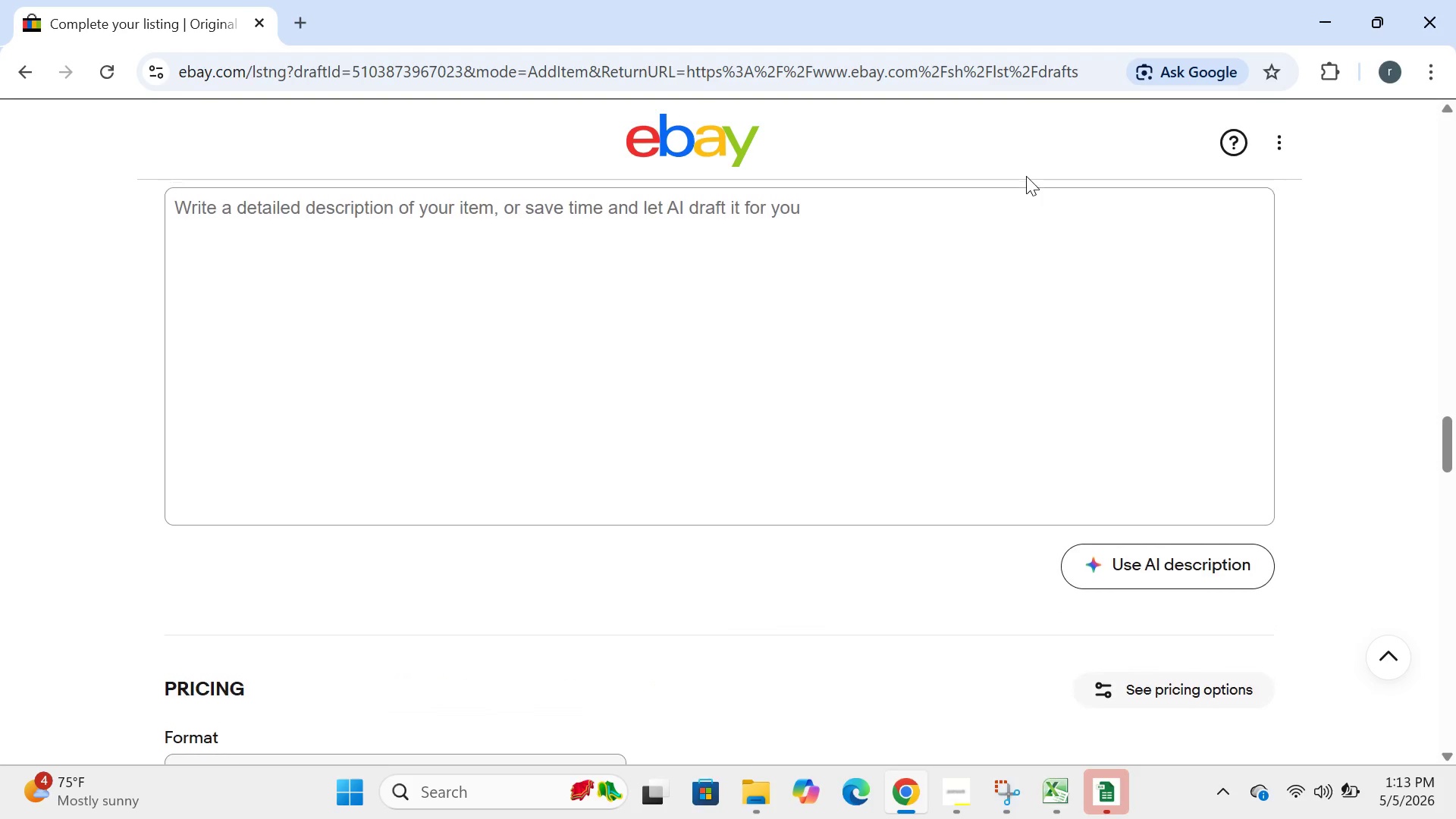 
wait(5.28)
 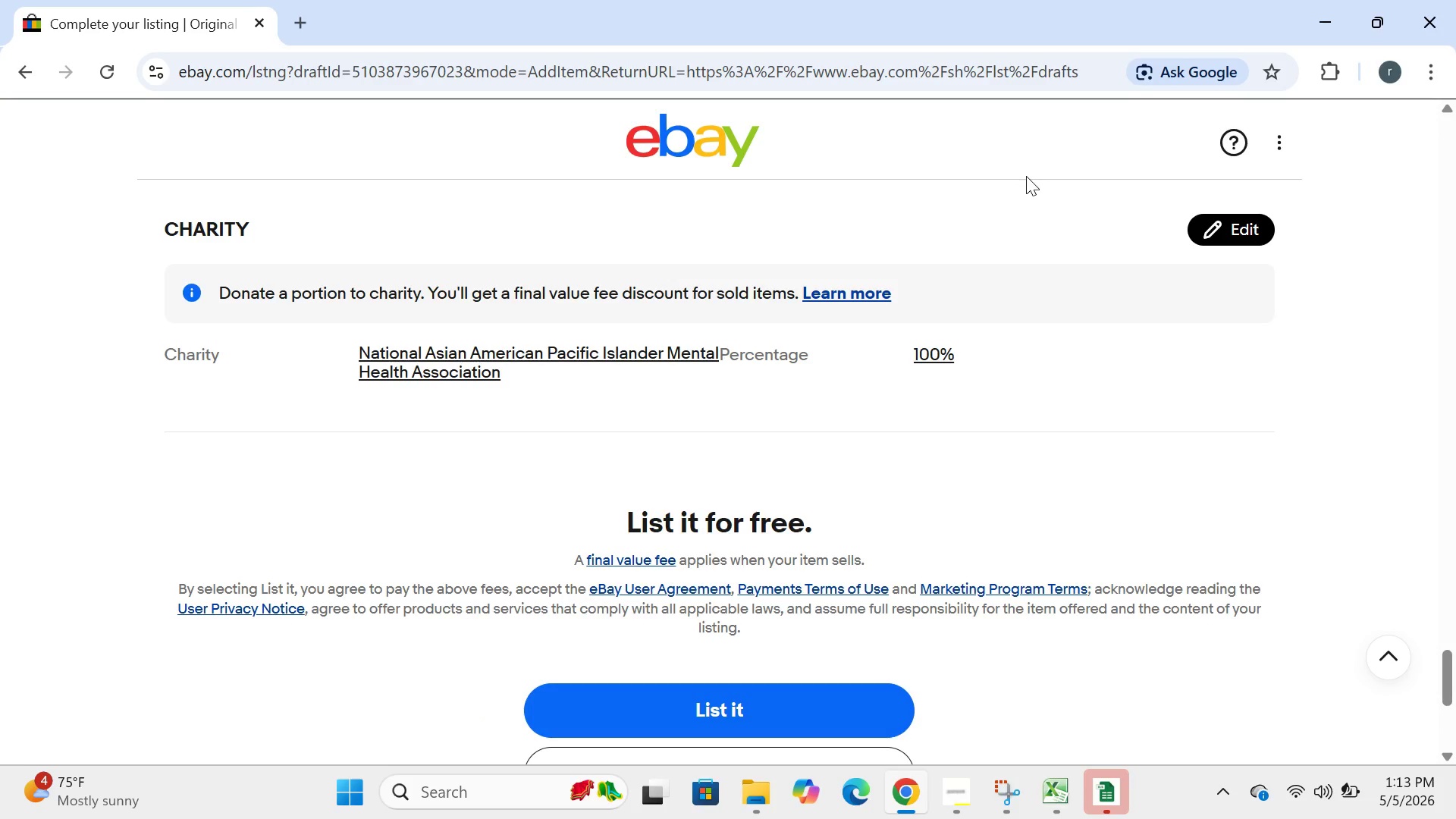 
left_click([558, 295])
 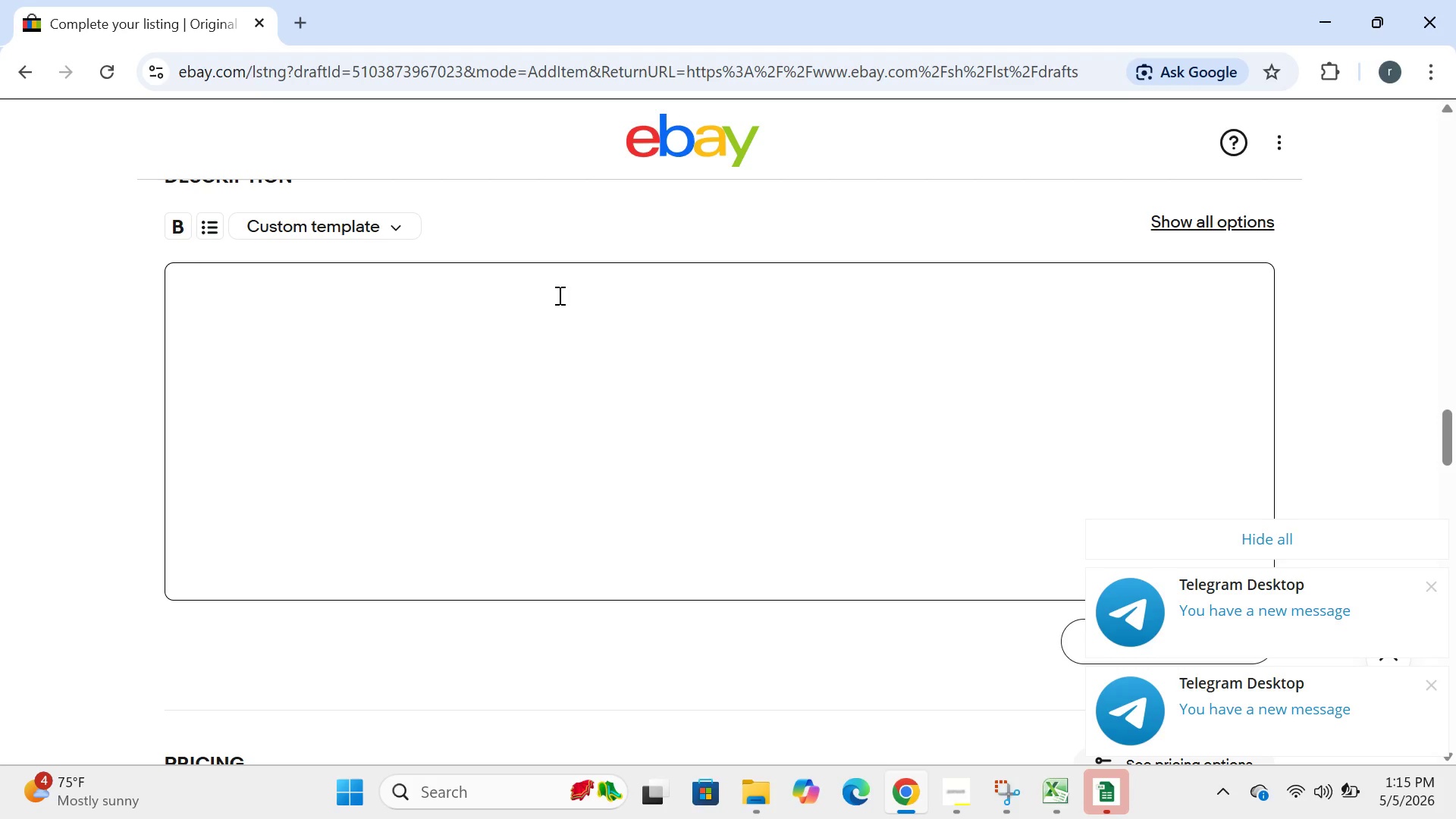 
wait(85.92)
 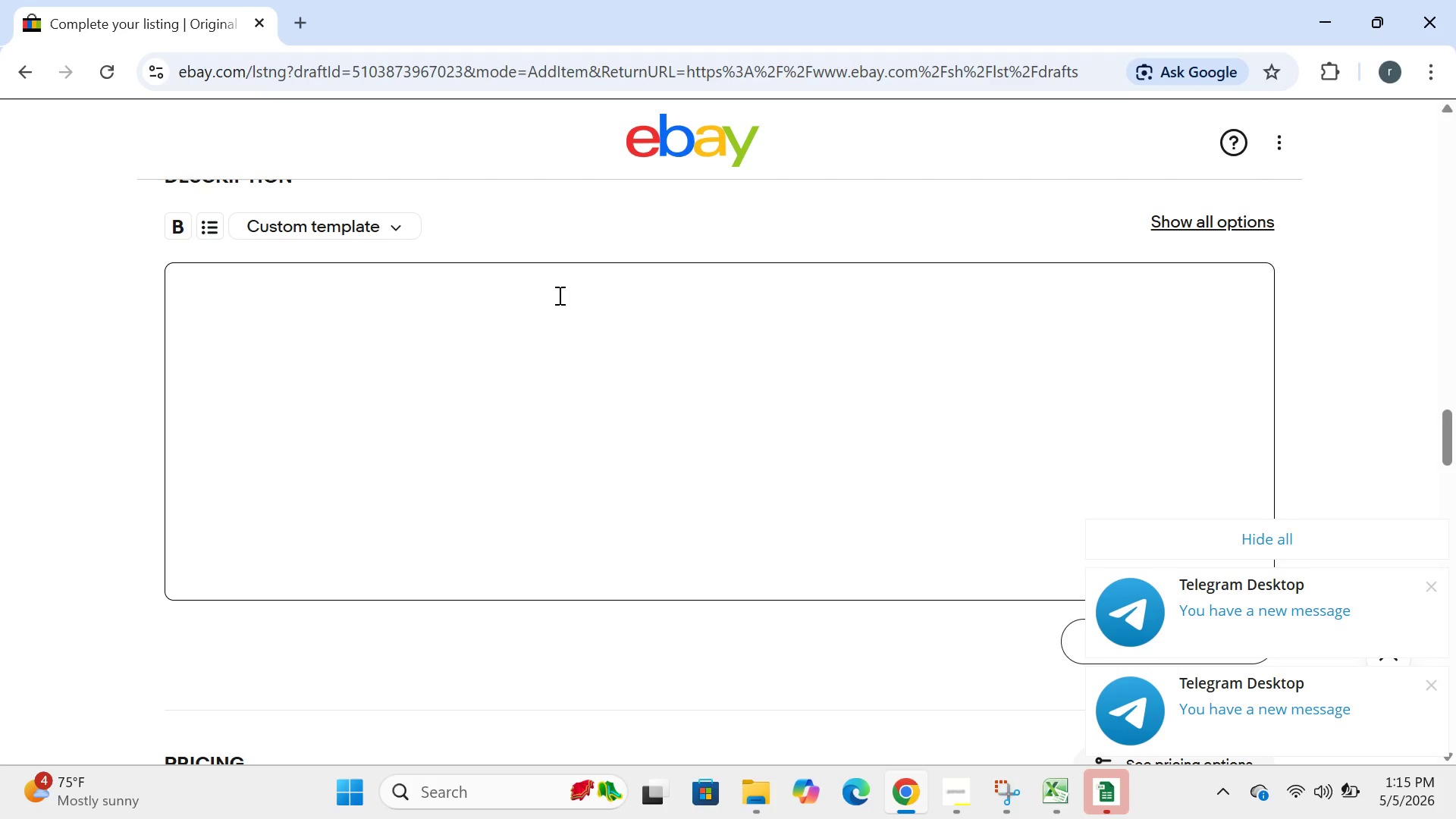 
type(item overview)
 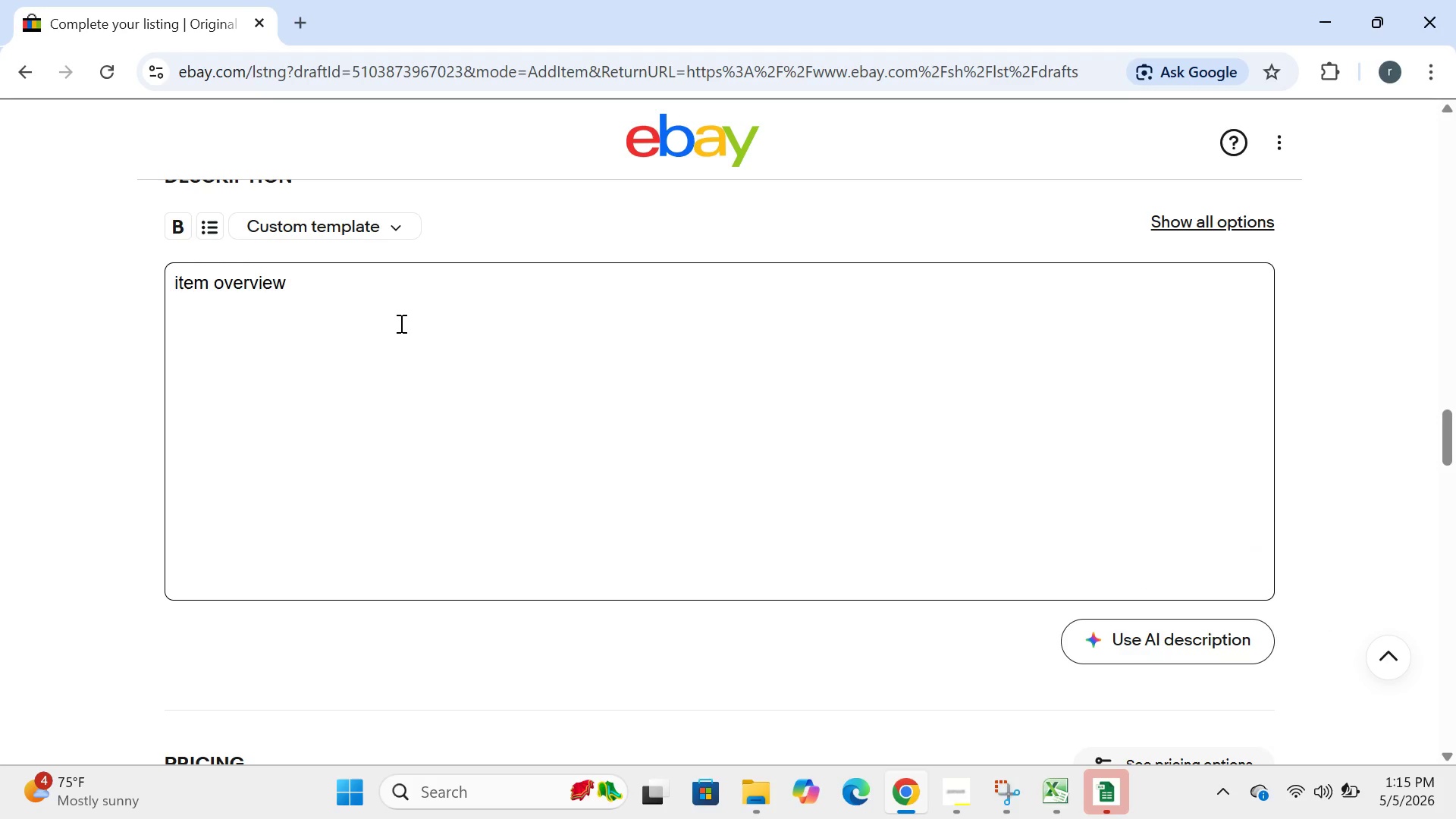 
key(Enter)
 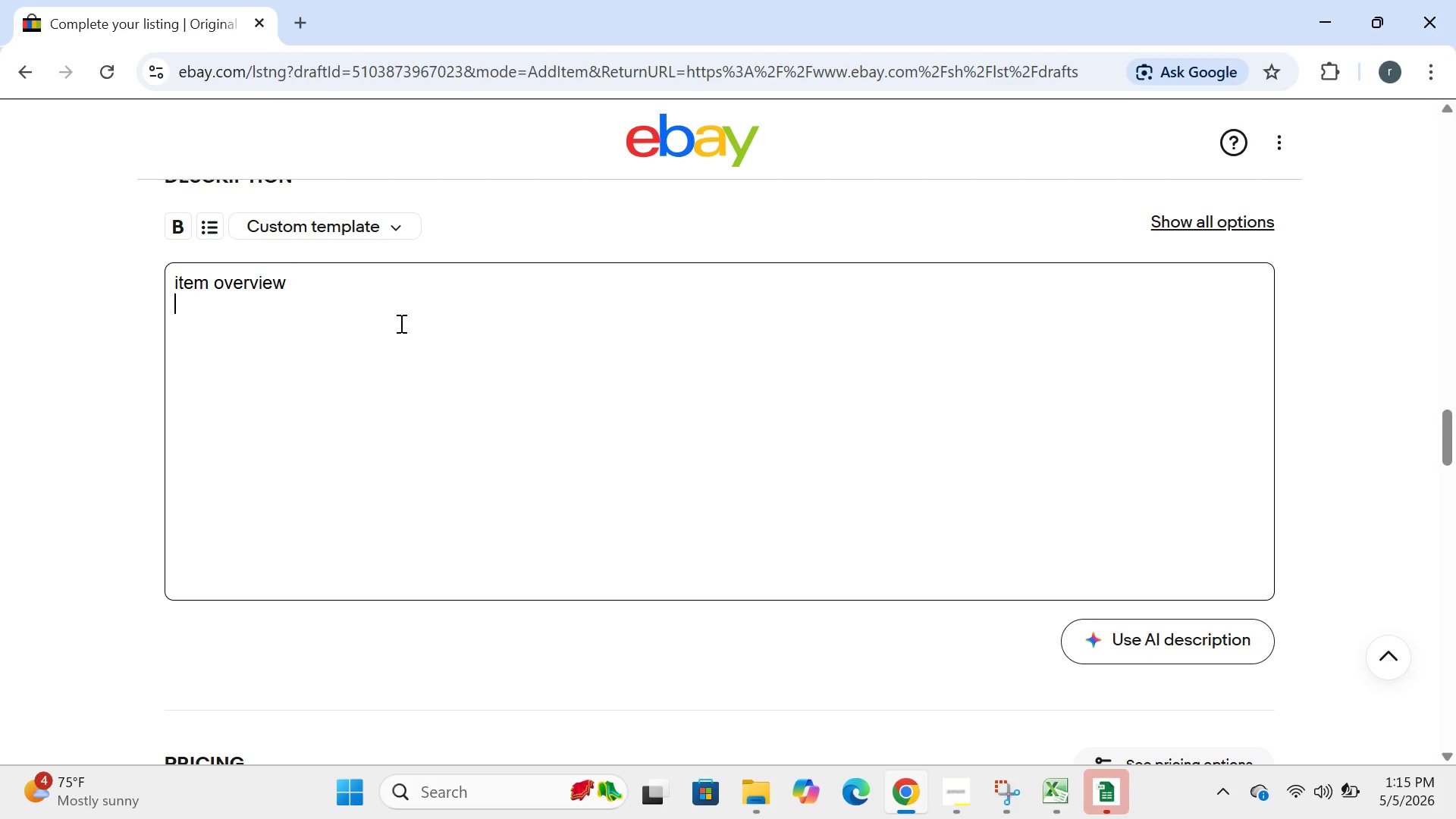 
type(orginal 11946 window card for )
 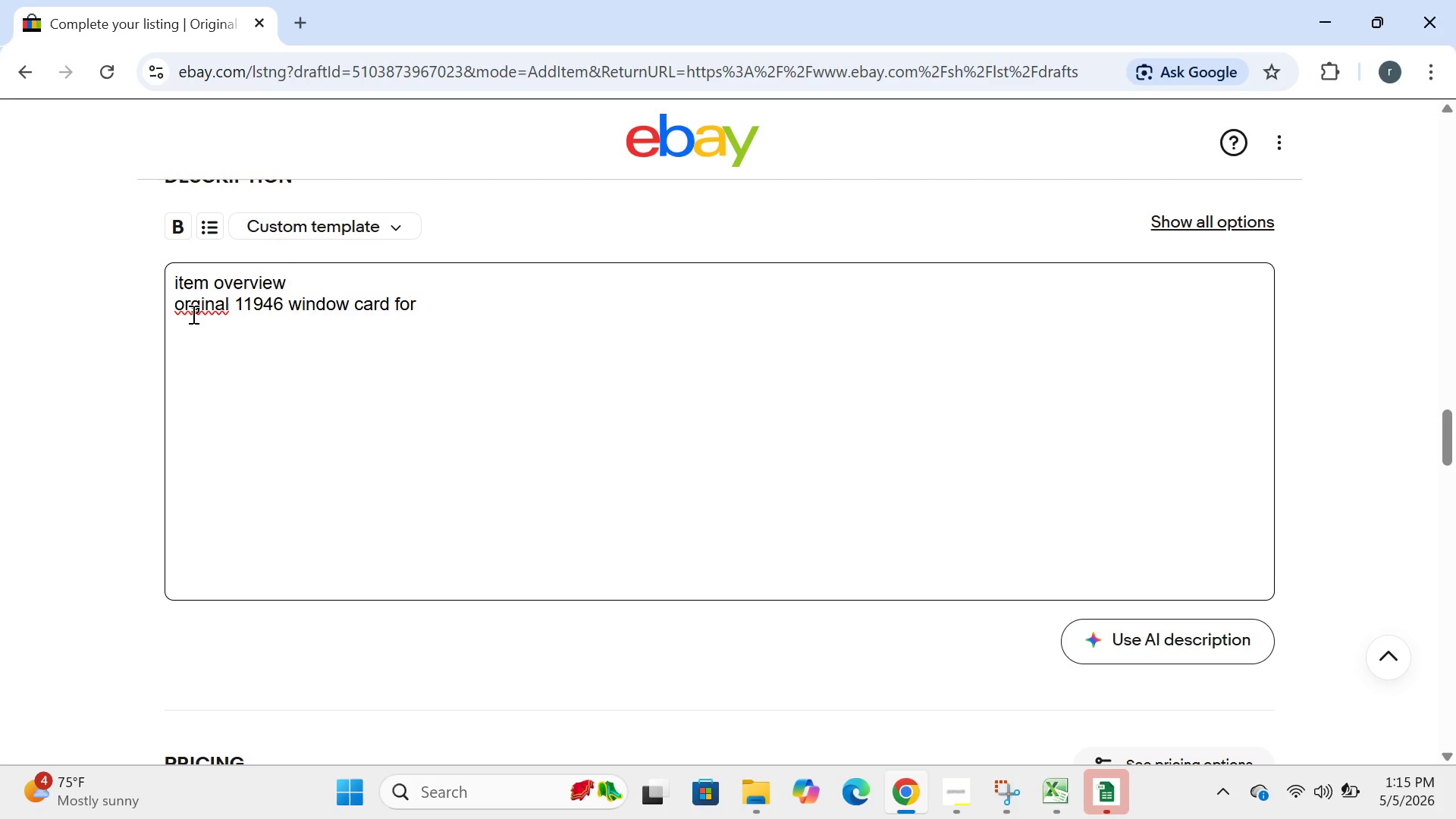 
left_click([193, 314])
 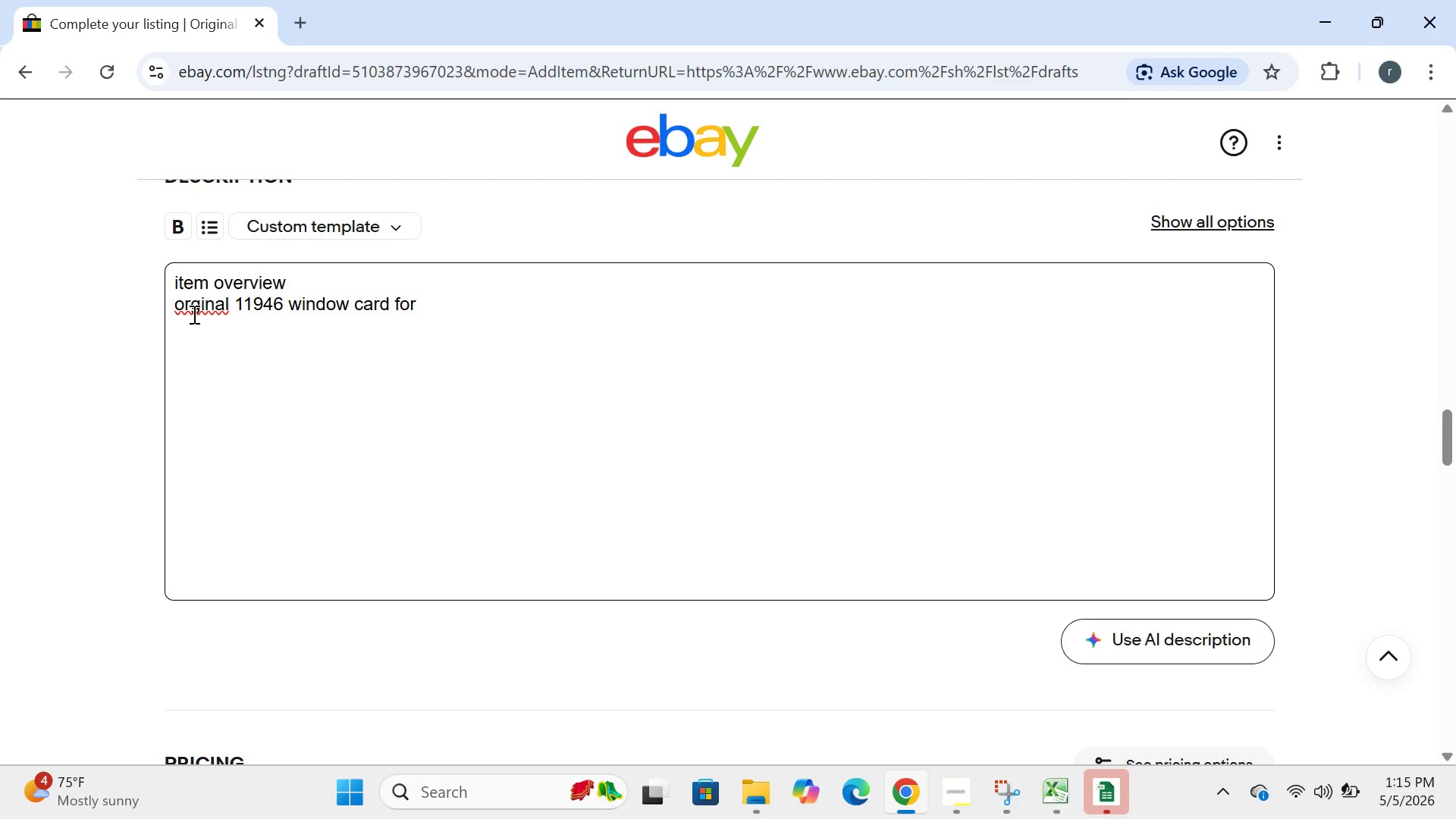 
key(I)
 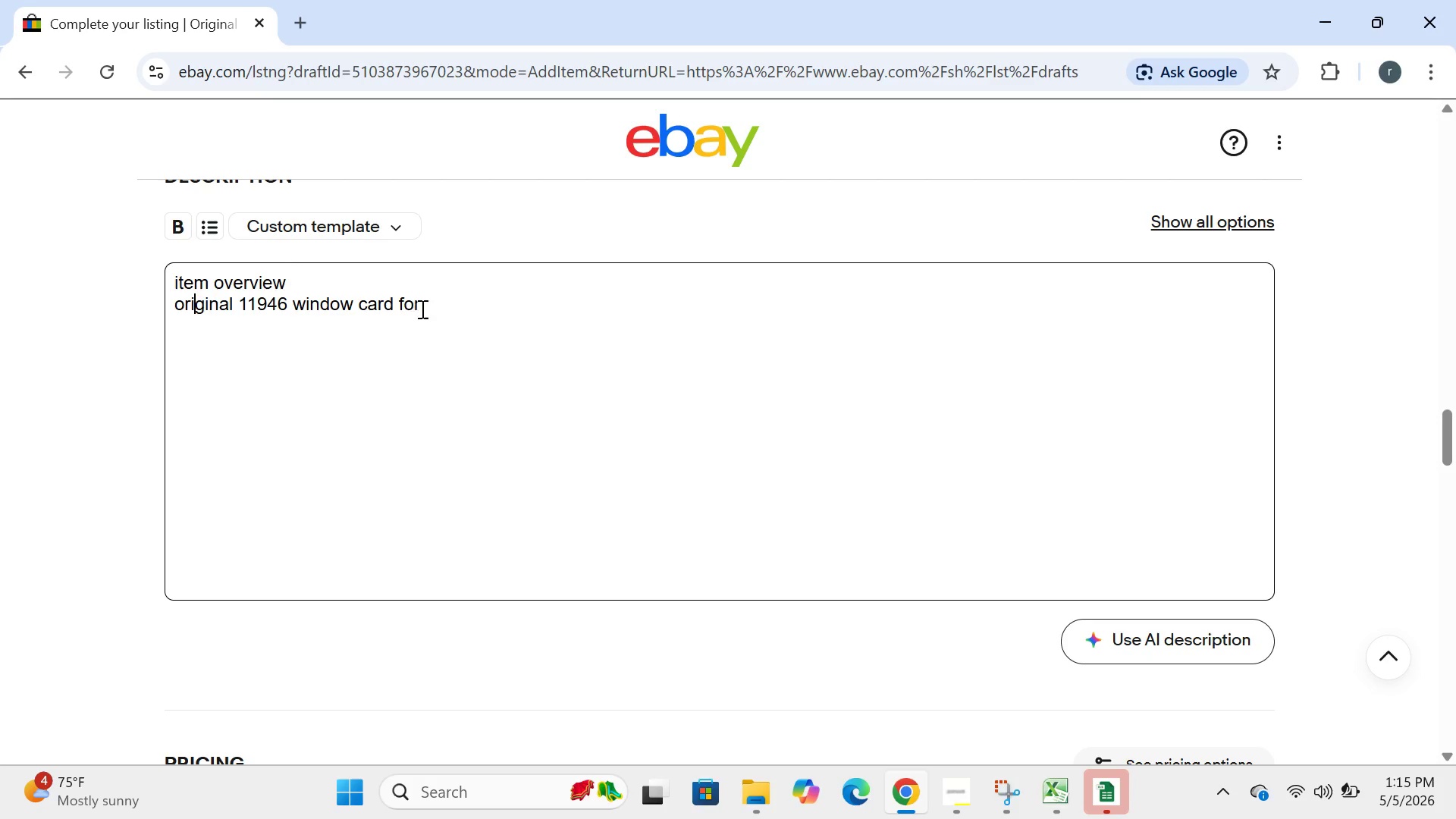 
left_click([423, 308])
 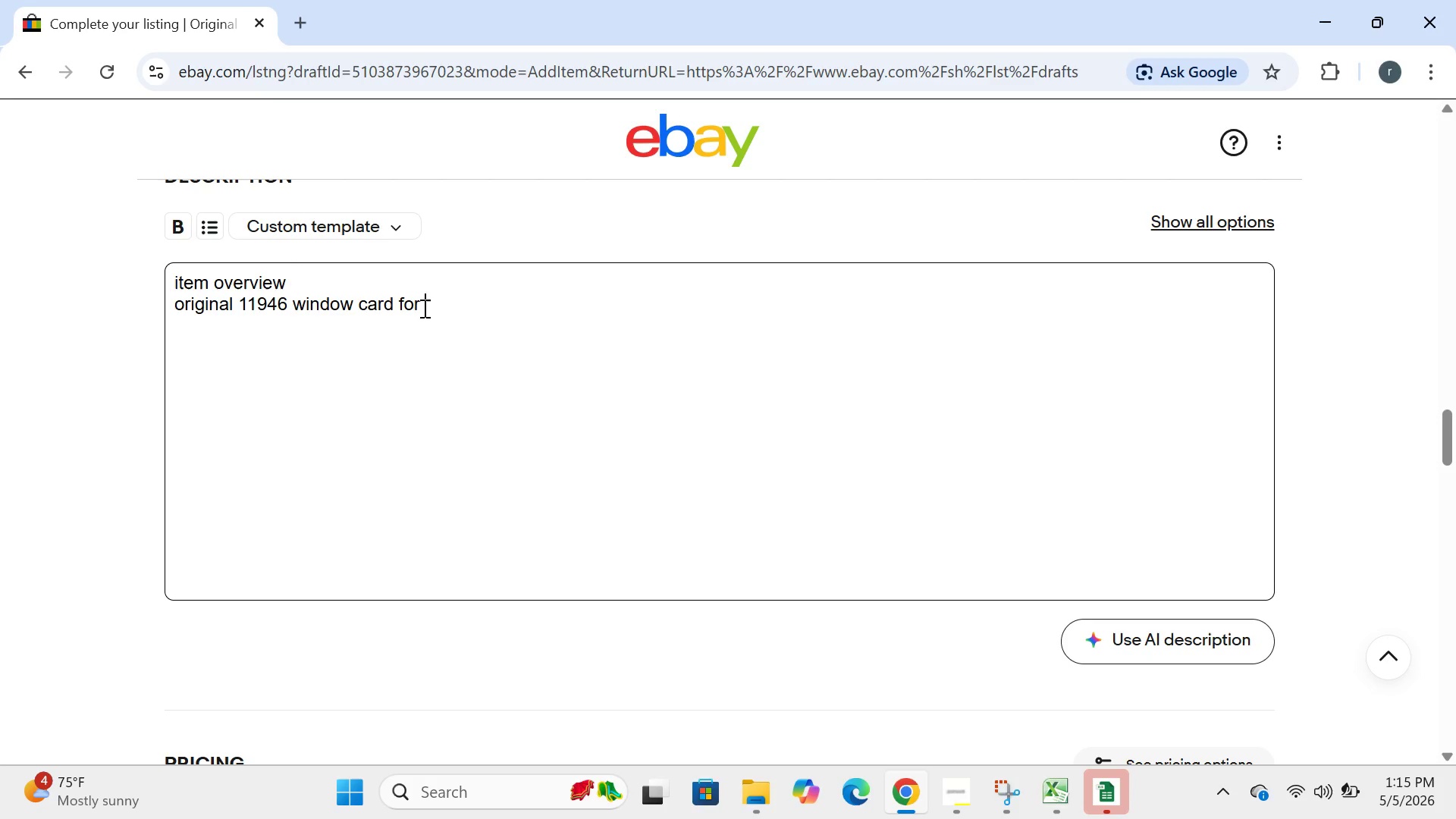 
type(:)
key(Backspace)
type("the big sleep")
 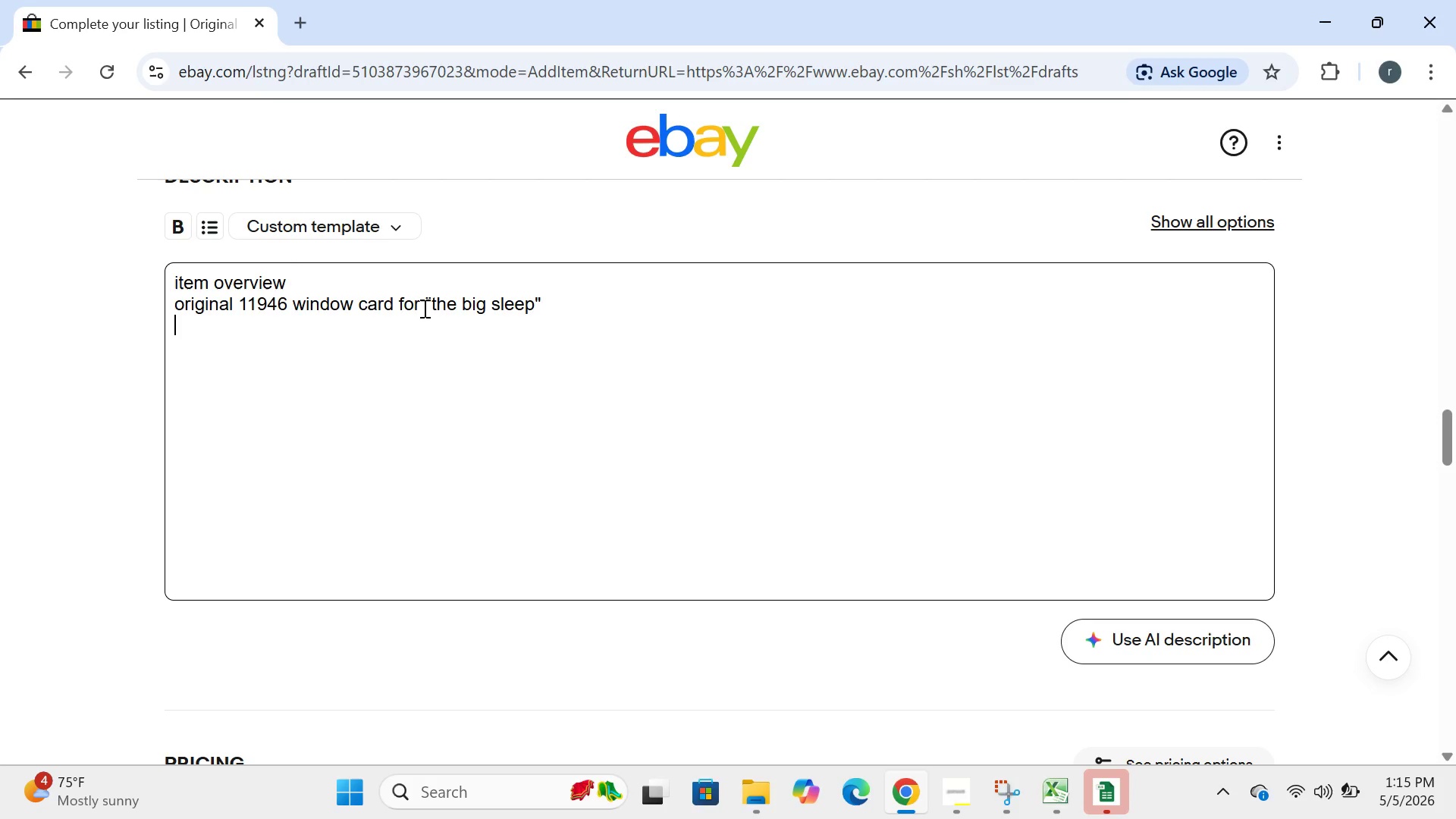 
 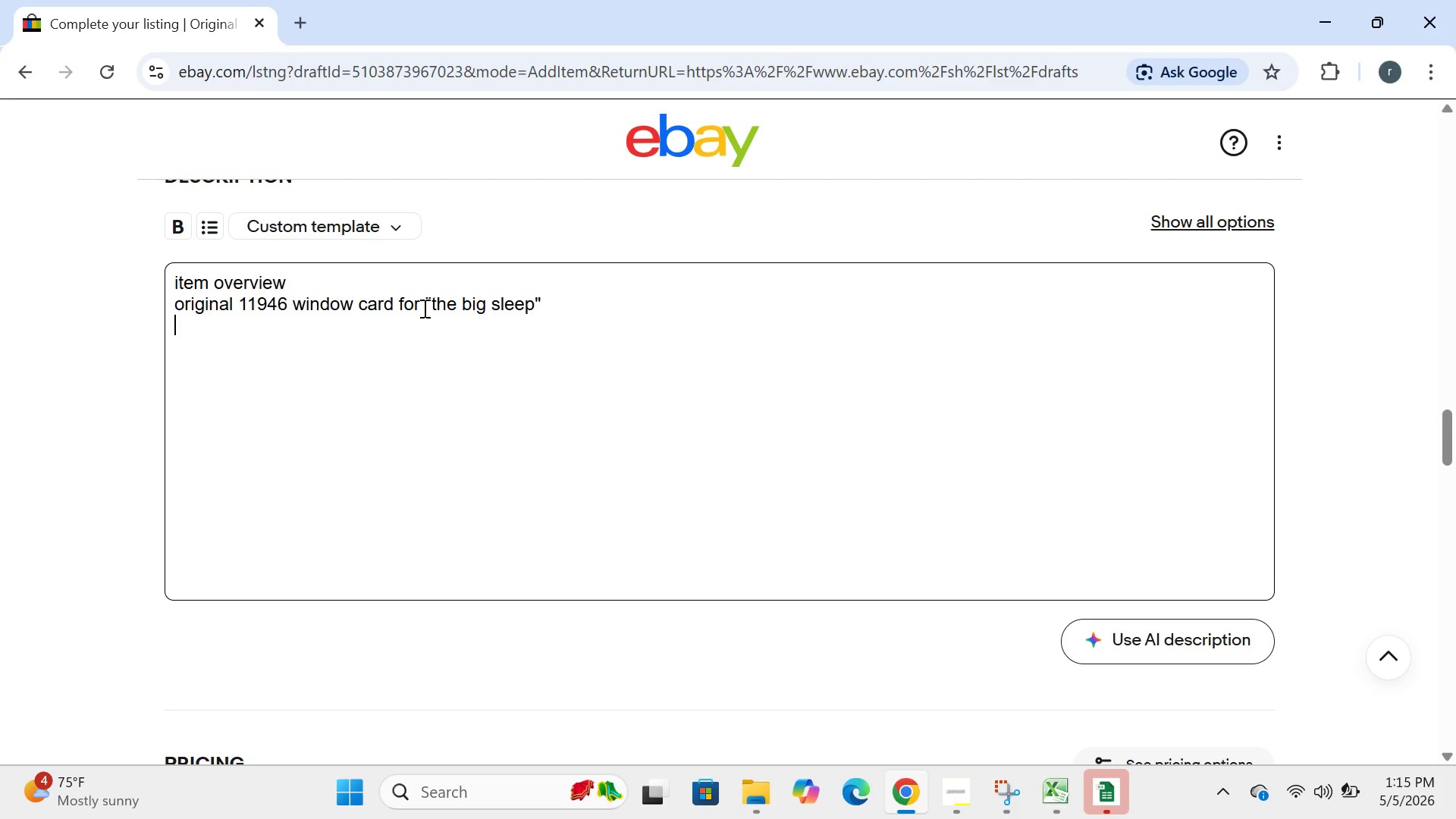 
key(Enter)
 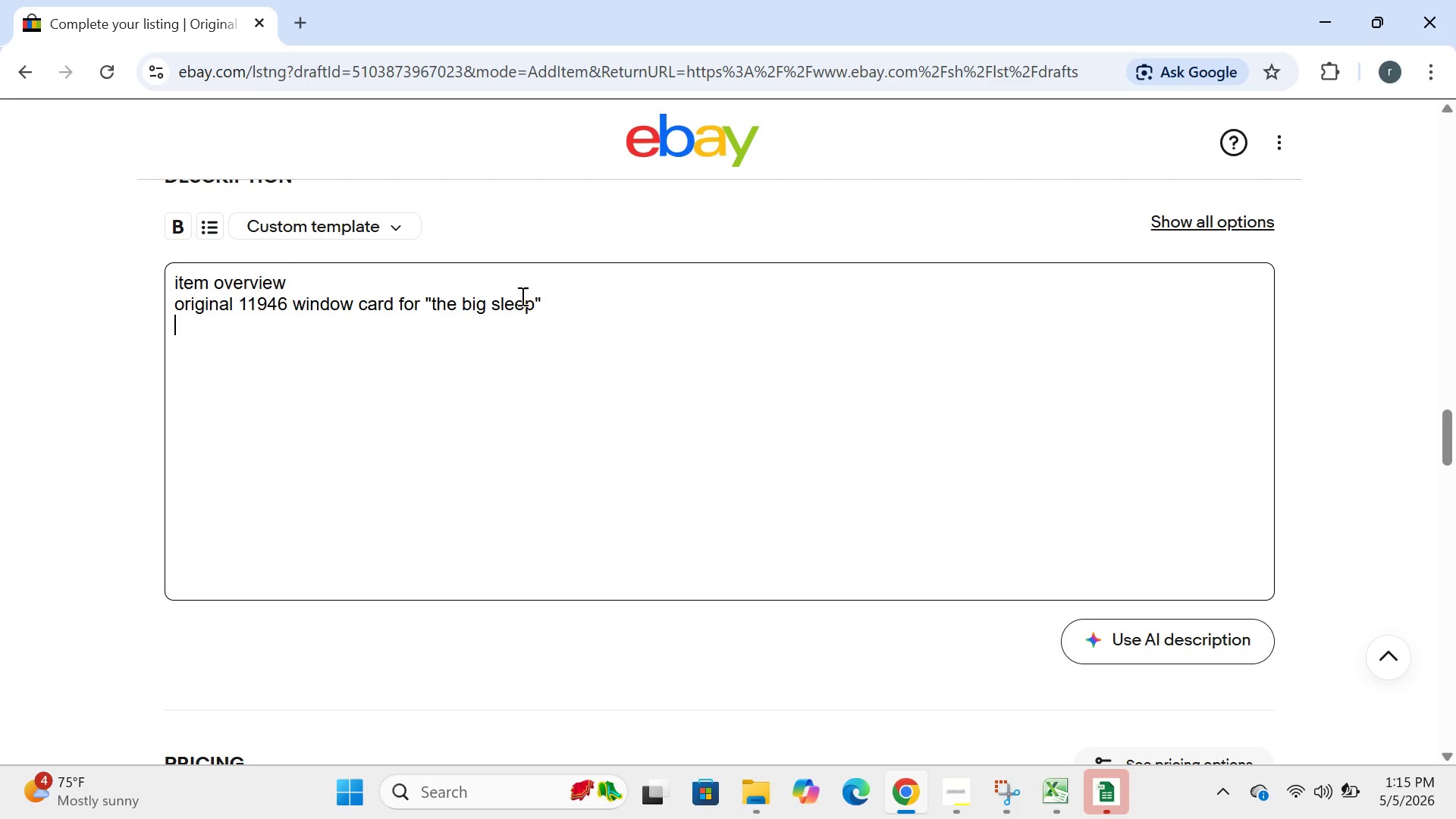 
double_click([554, 320])
 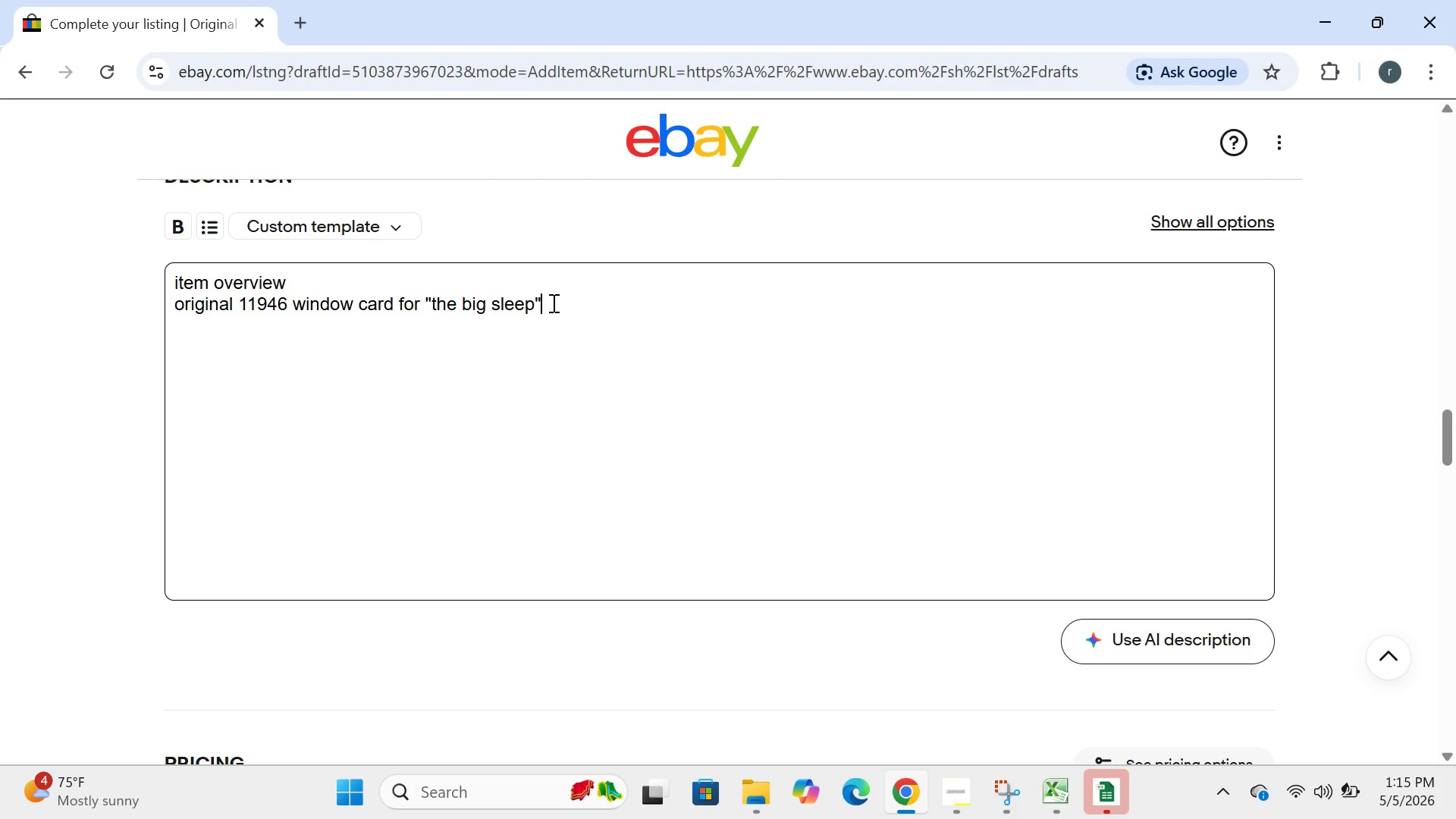 
left_click([552, 303])
 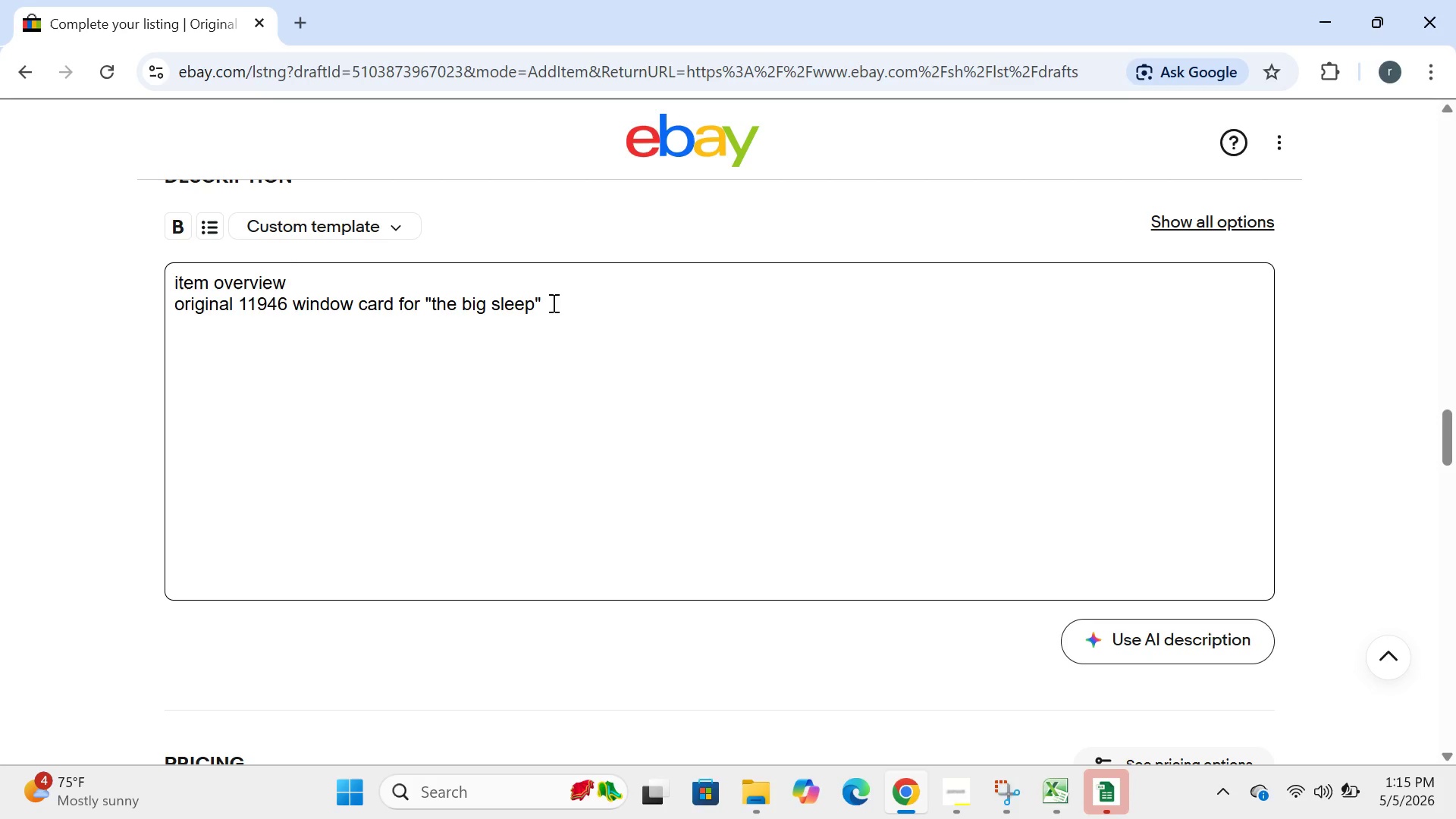 
type( starring humphery bogart. )
 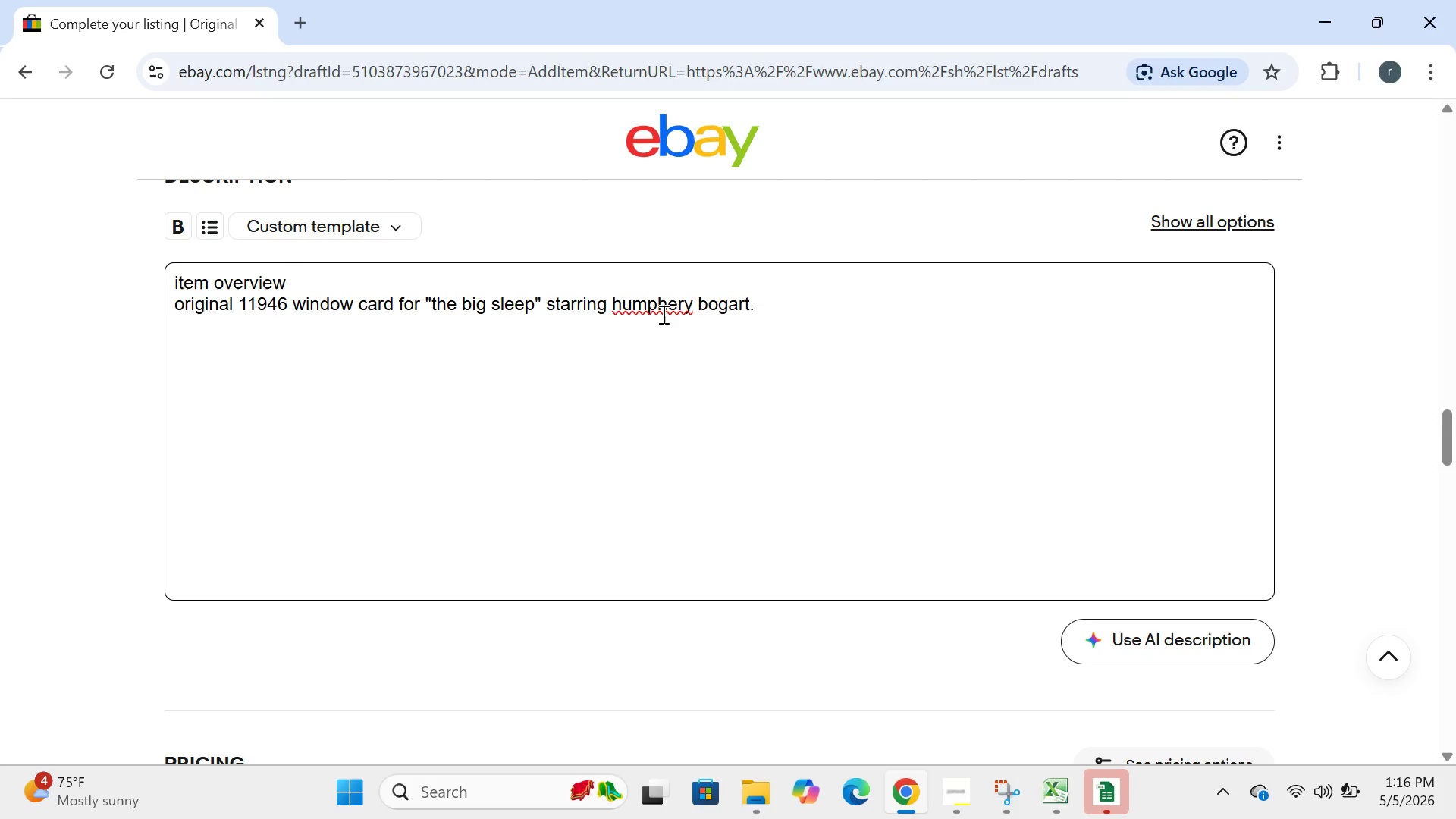 
wait(5.3)
 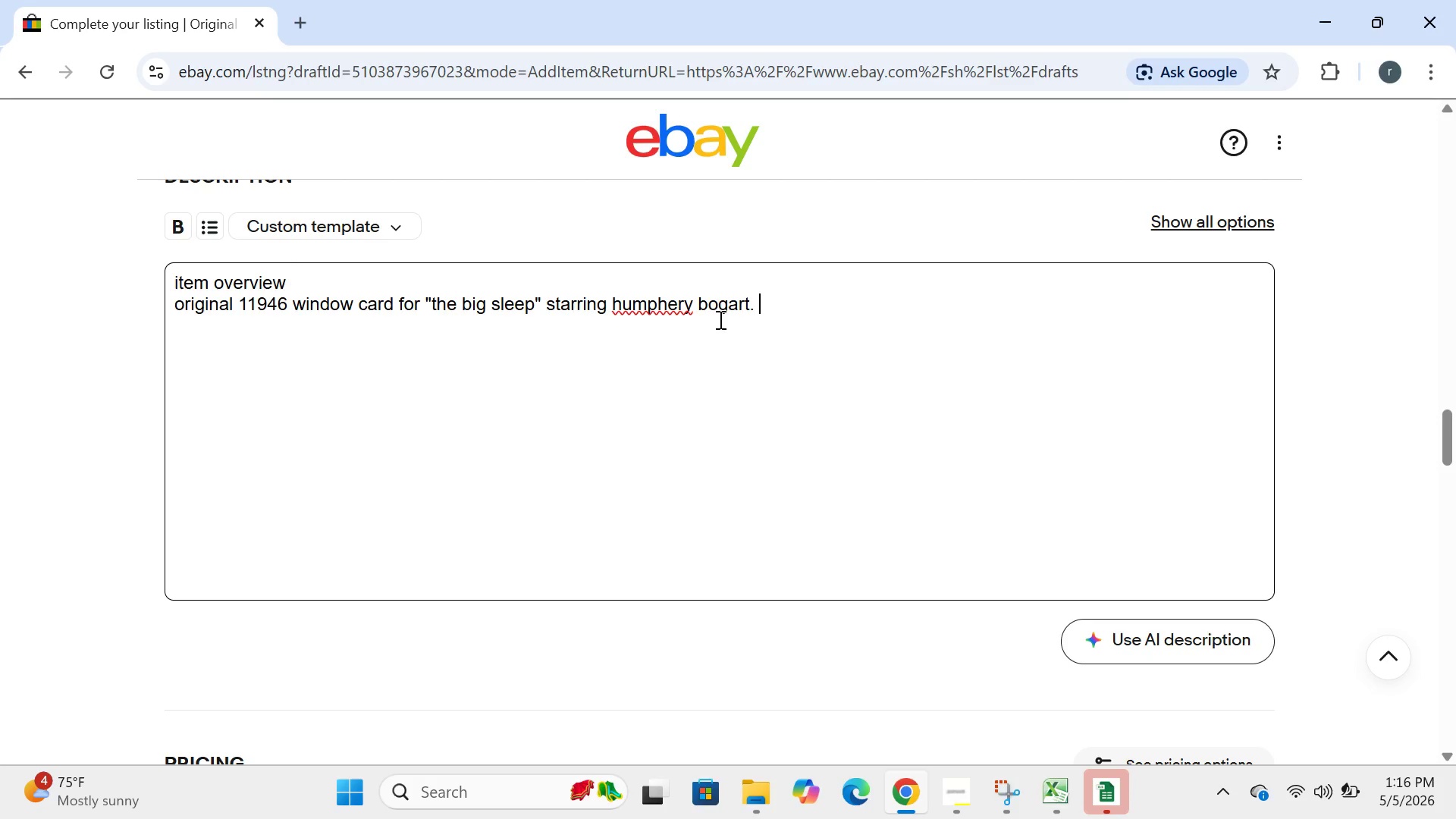 
left_click([676, 306])
 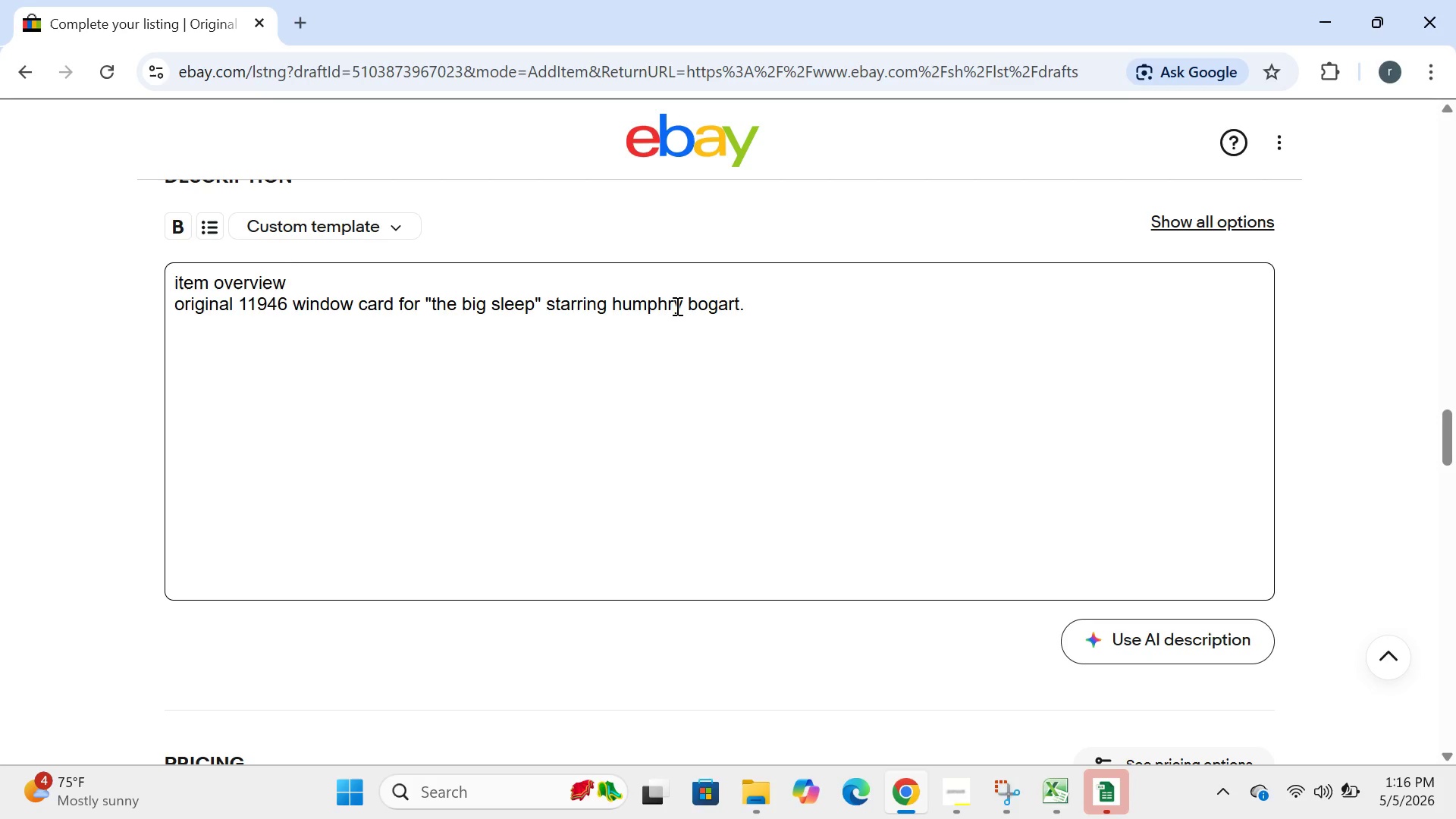 
key(Backspace)
 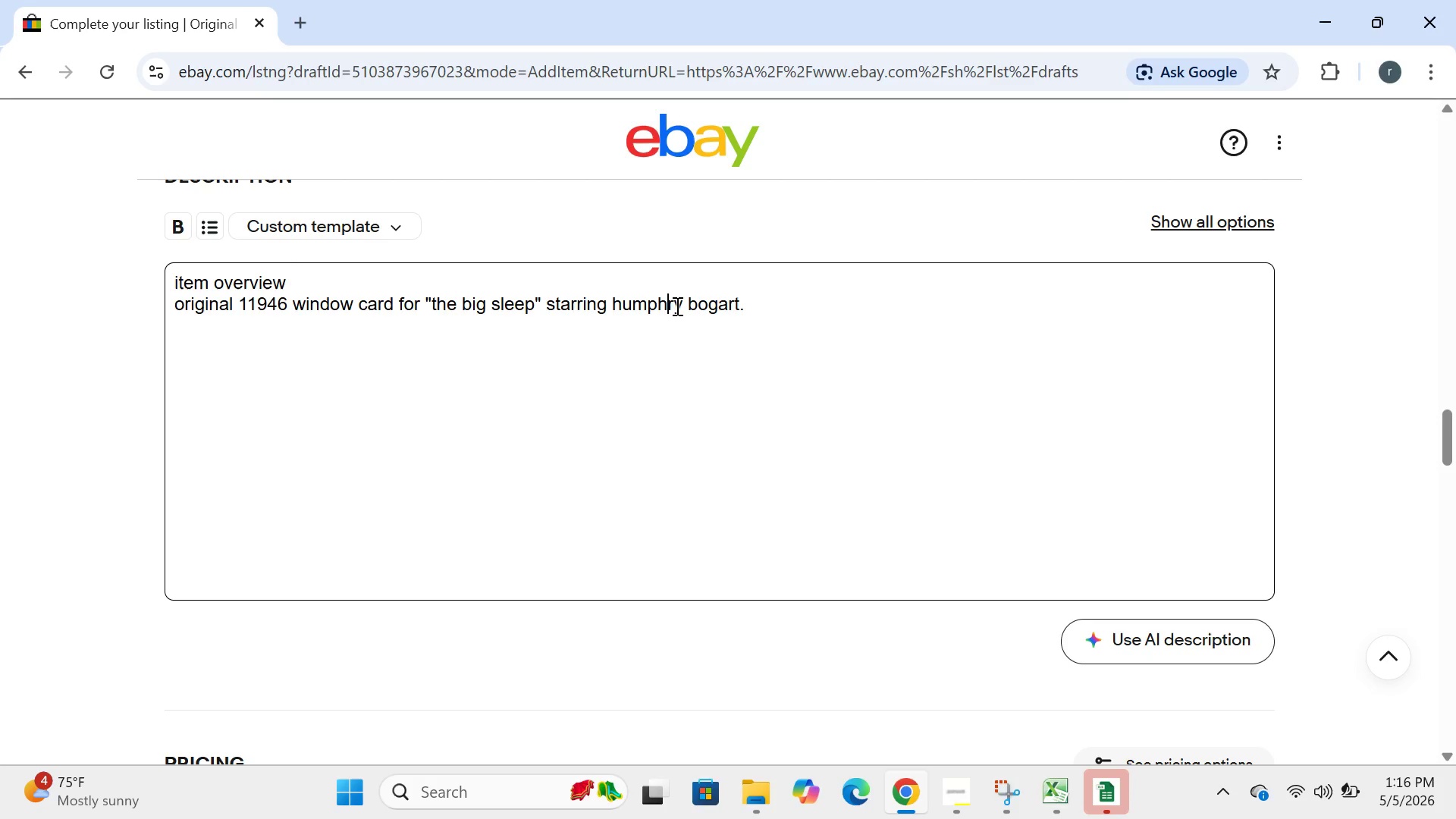 
key(ArrowRight)
 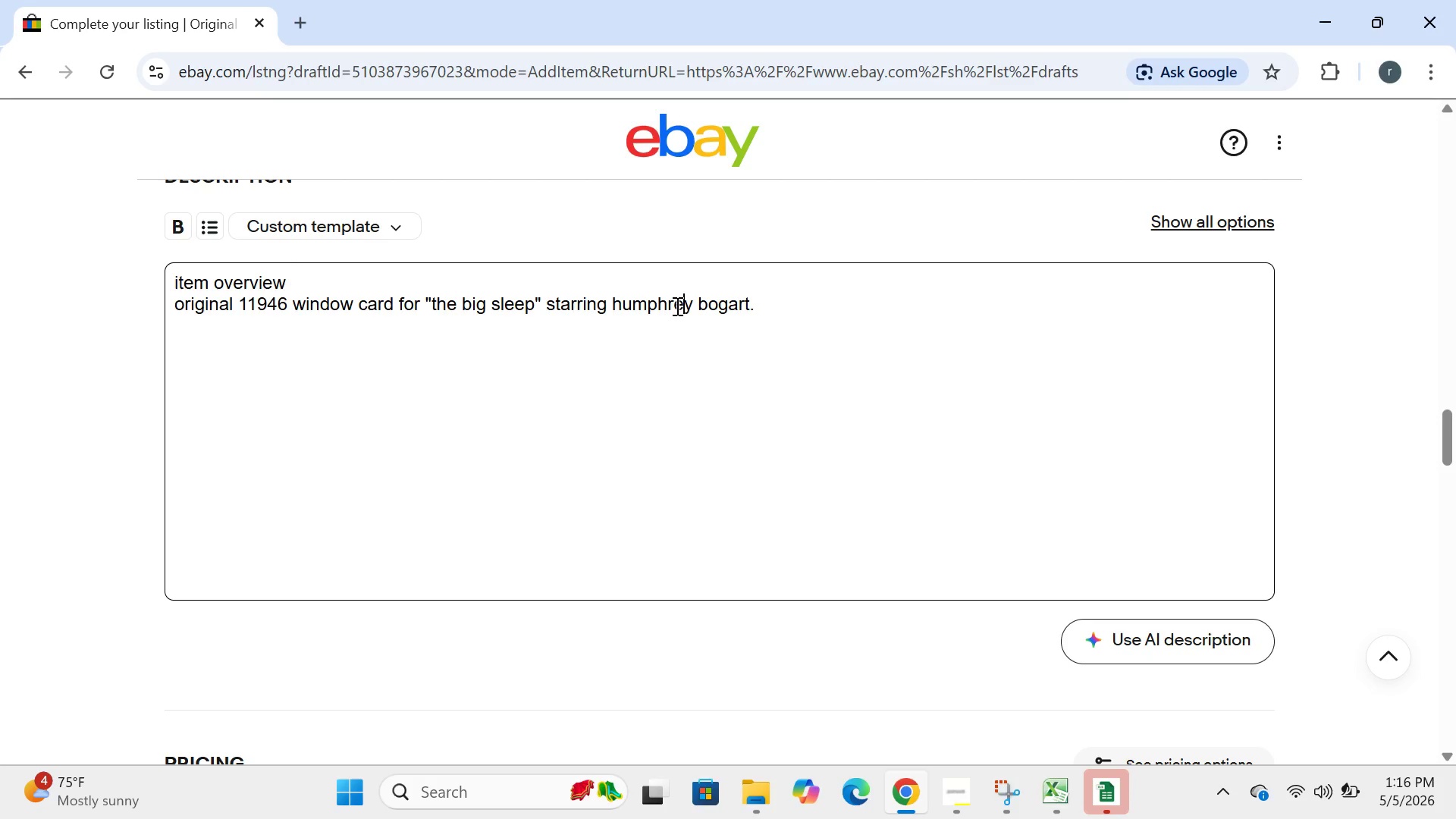 
key(E)
 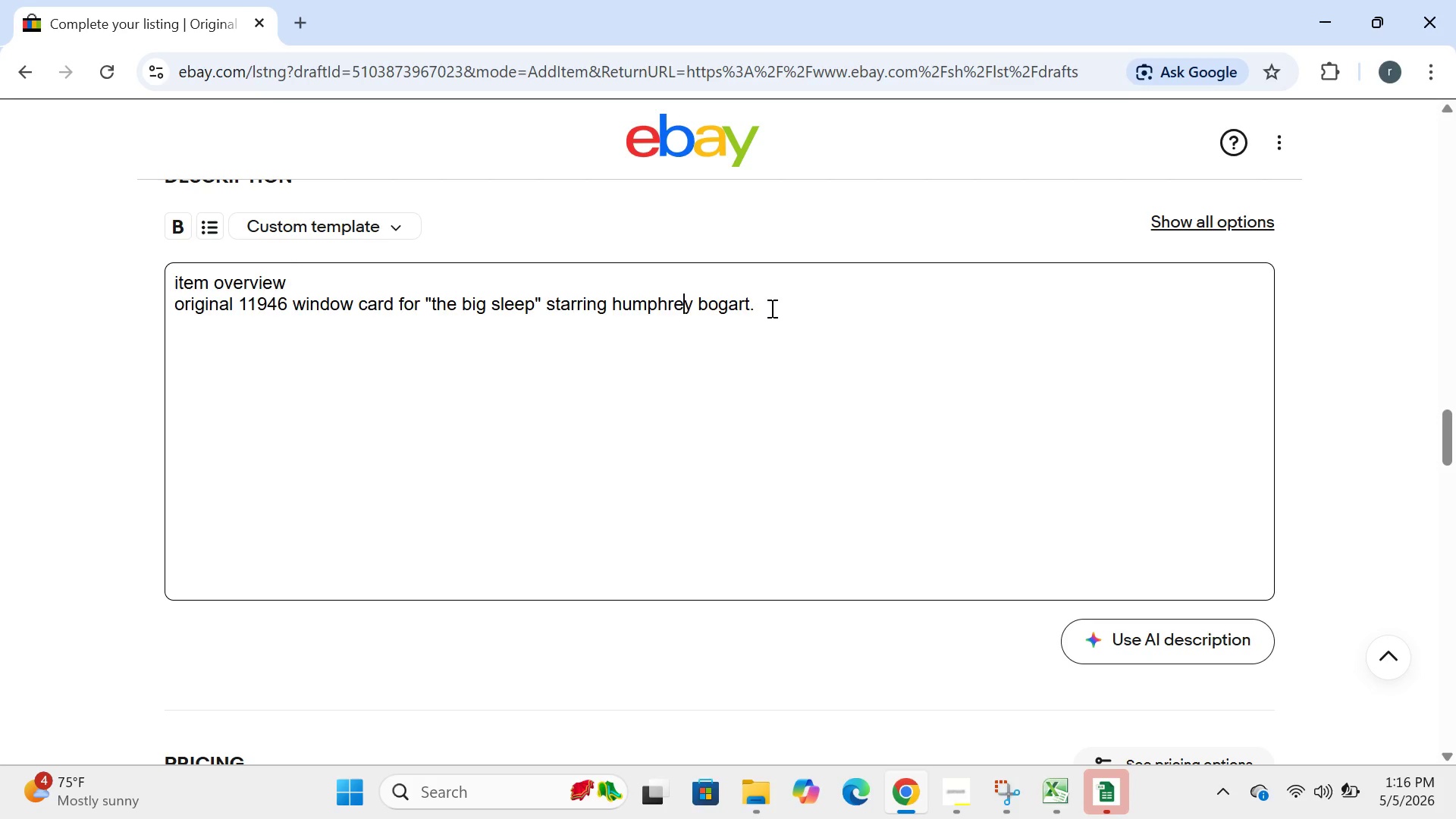 
left_click([770, 308])
 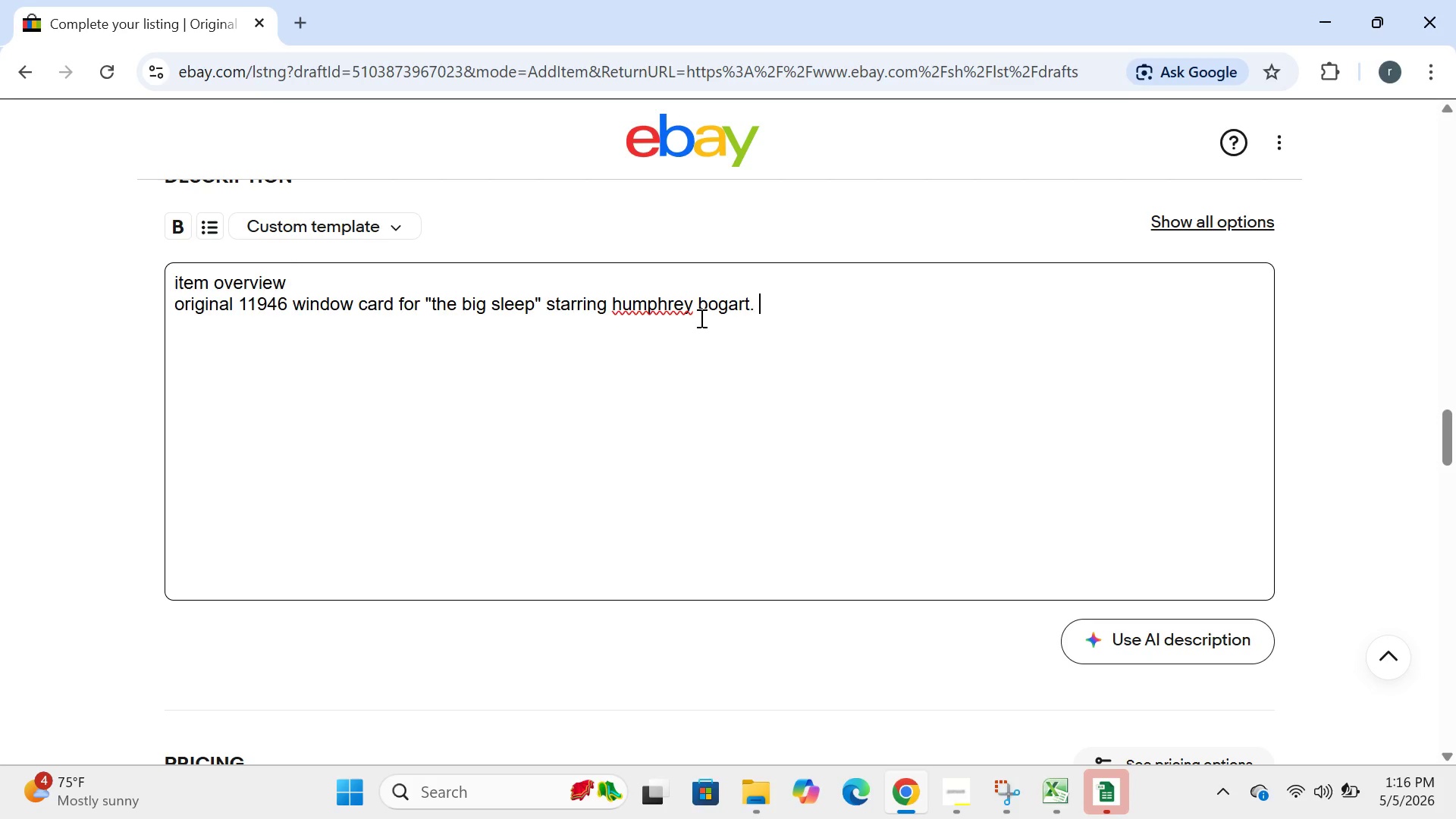 
wait(6.78)
 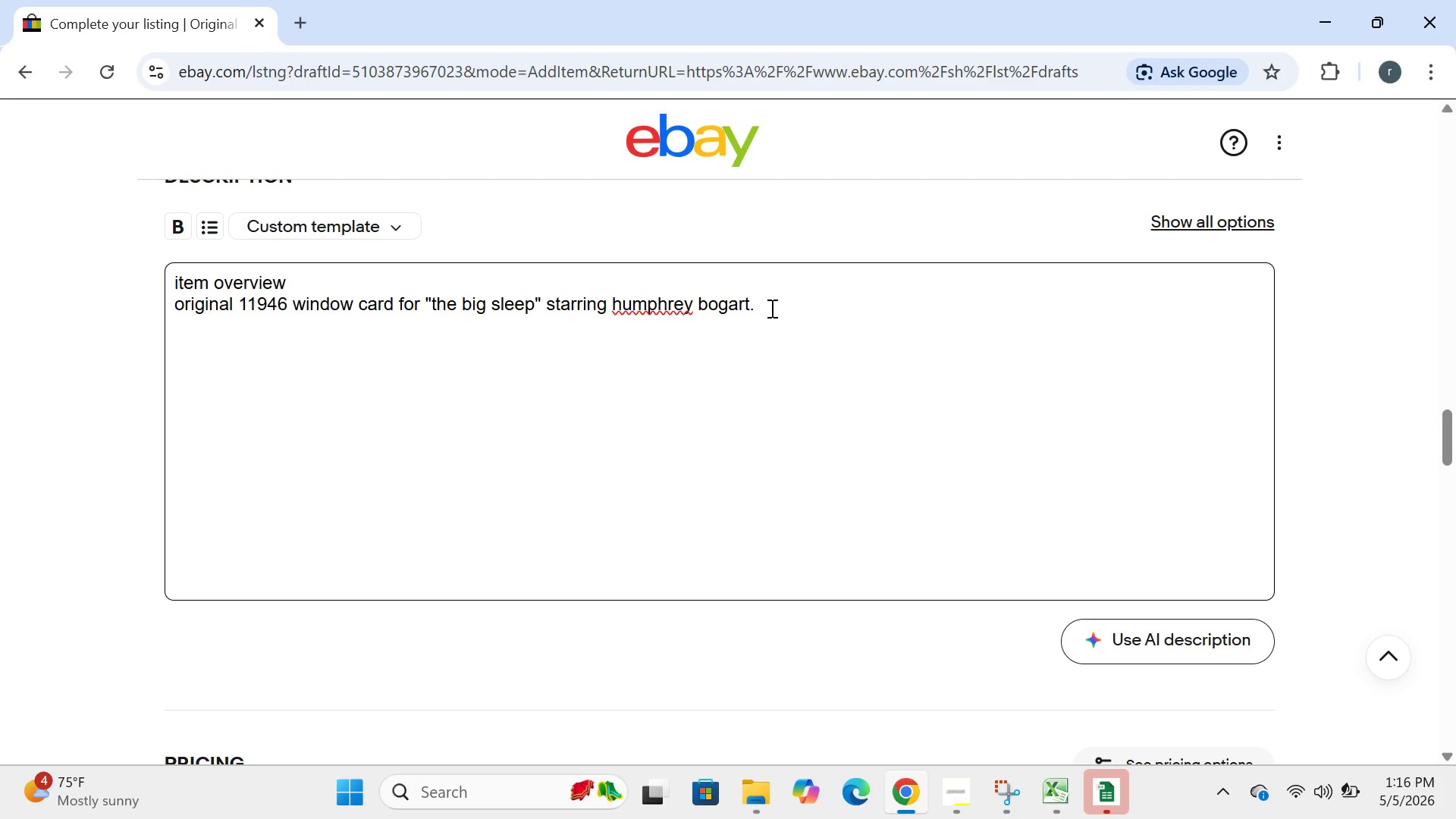 
left_click([623, 309])
 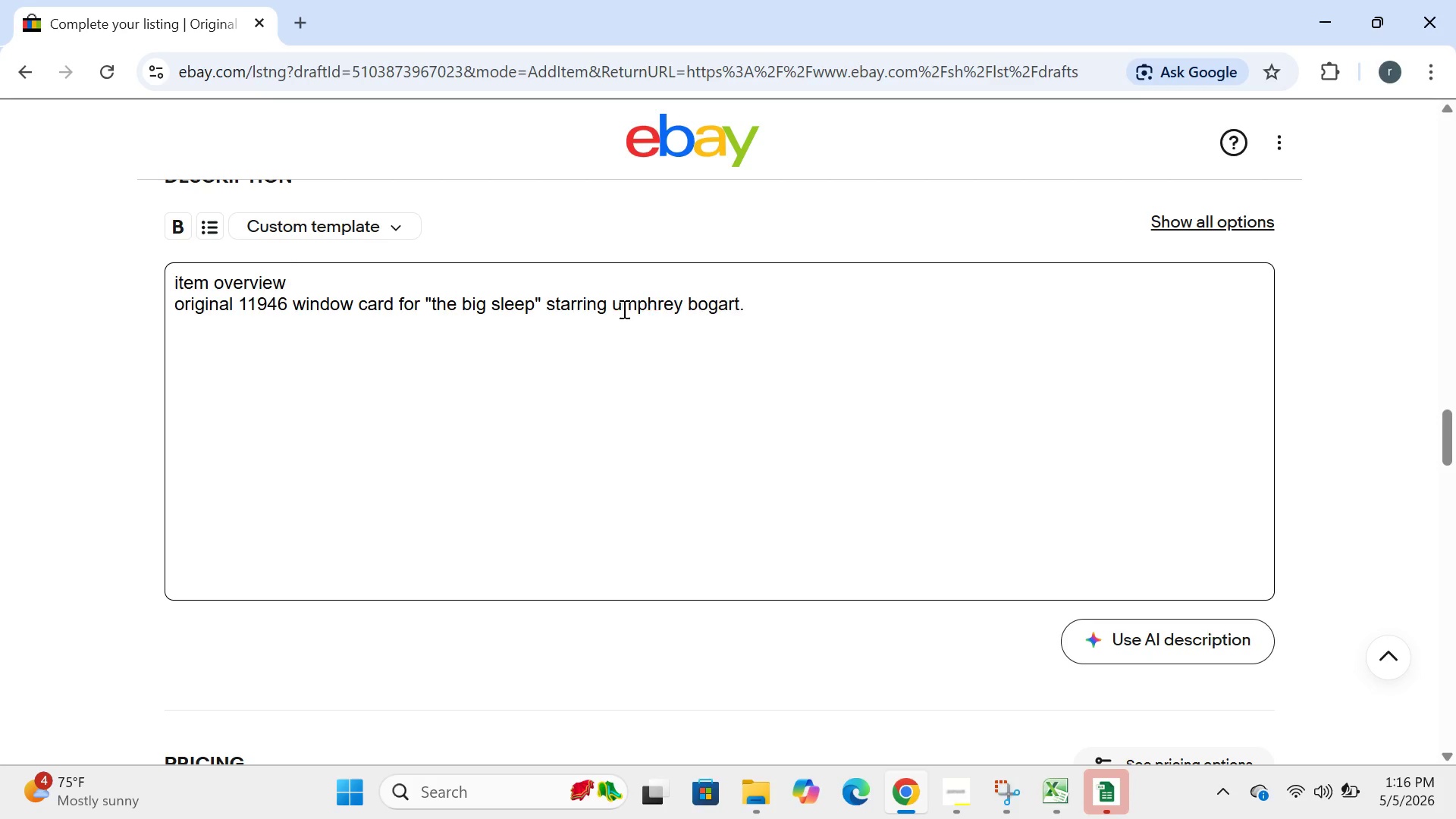 
key(Backspace)
 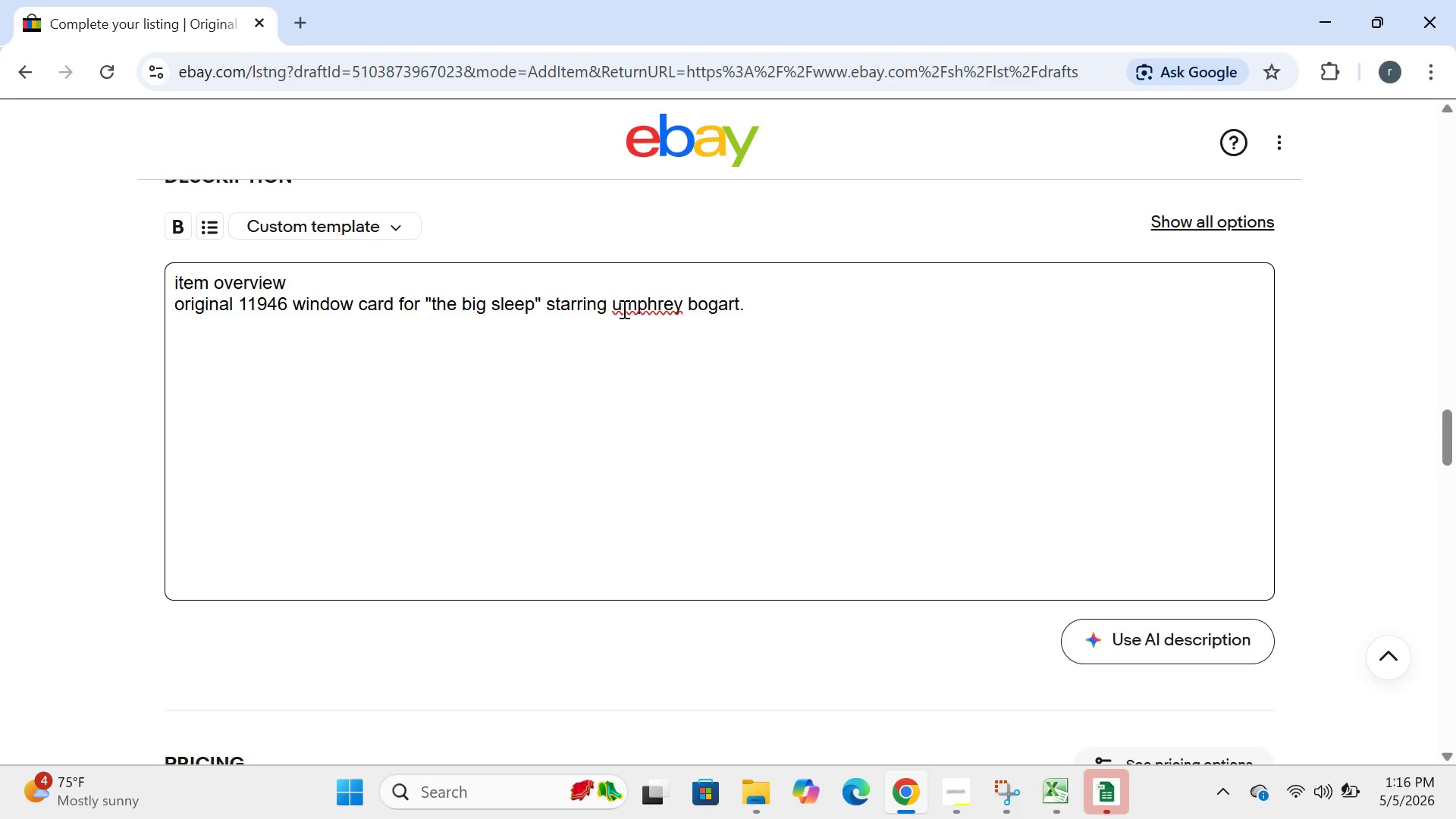 
key(CapsLock)
 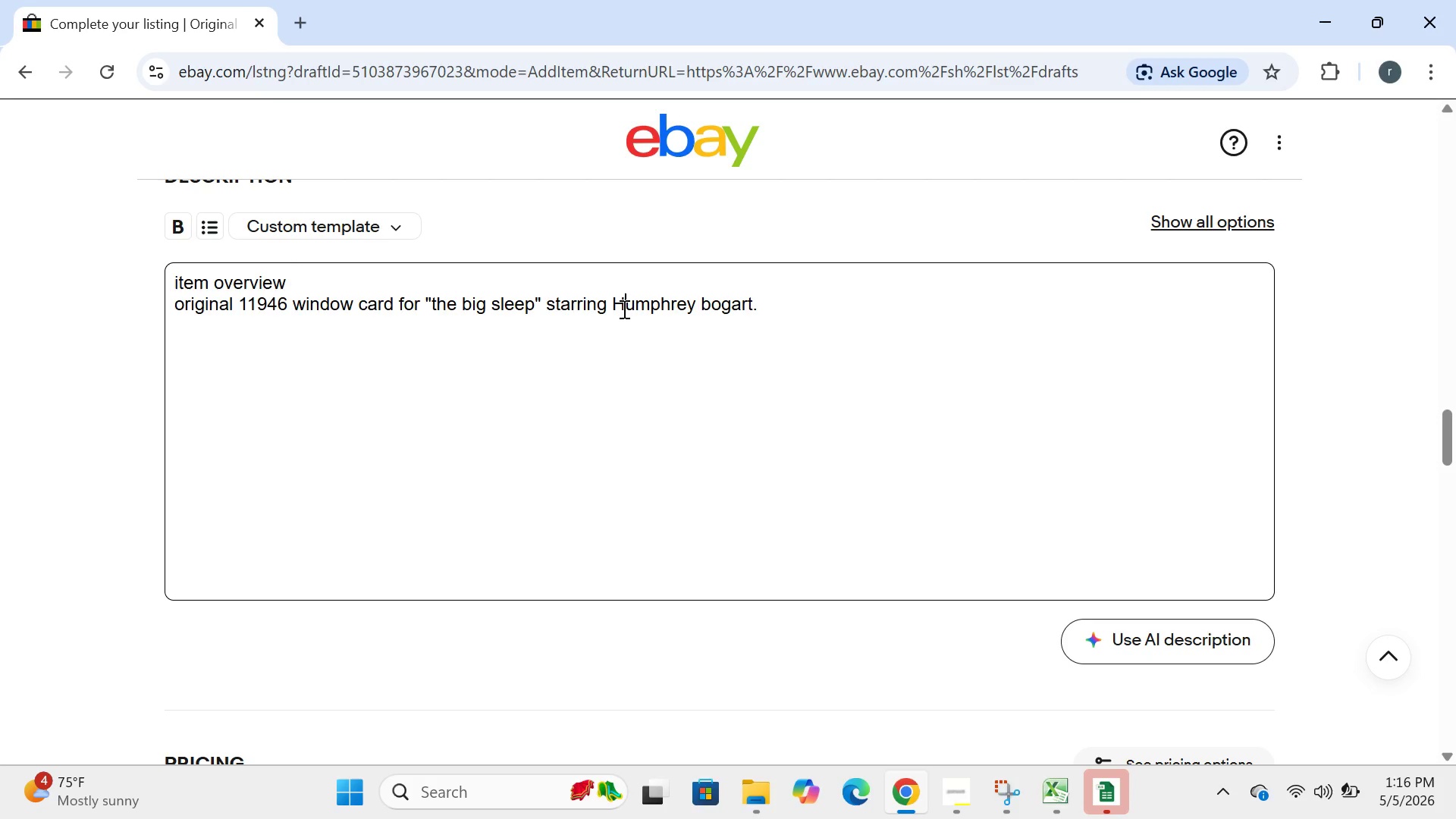 
key(H)
 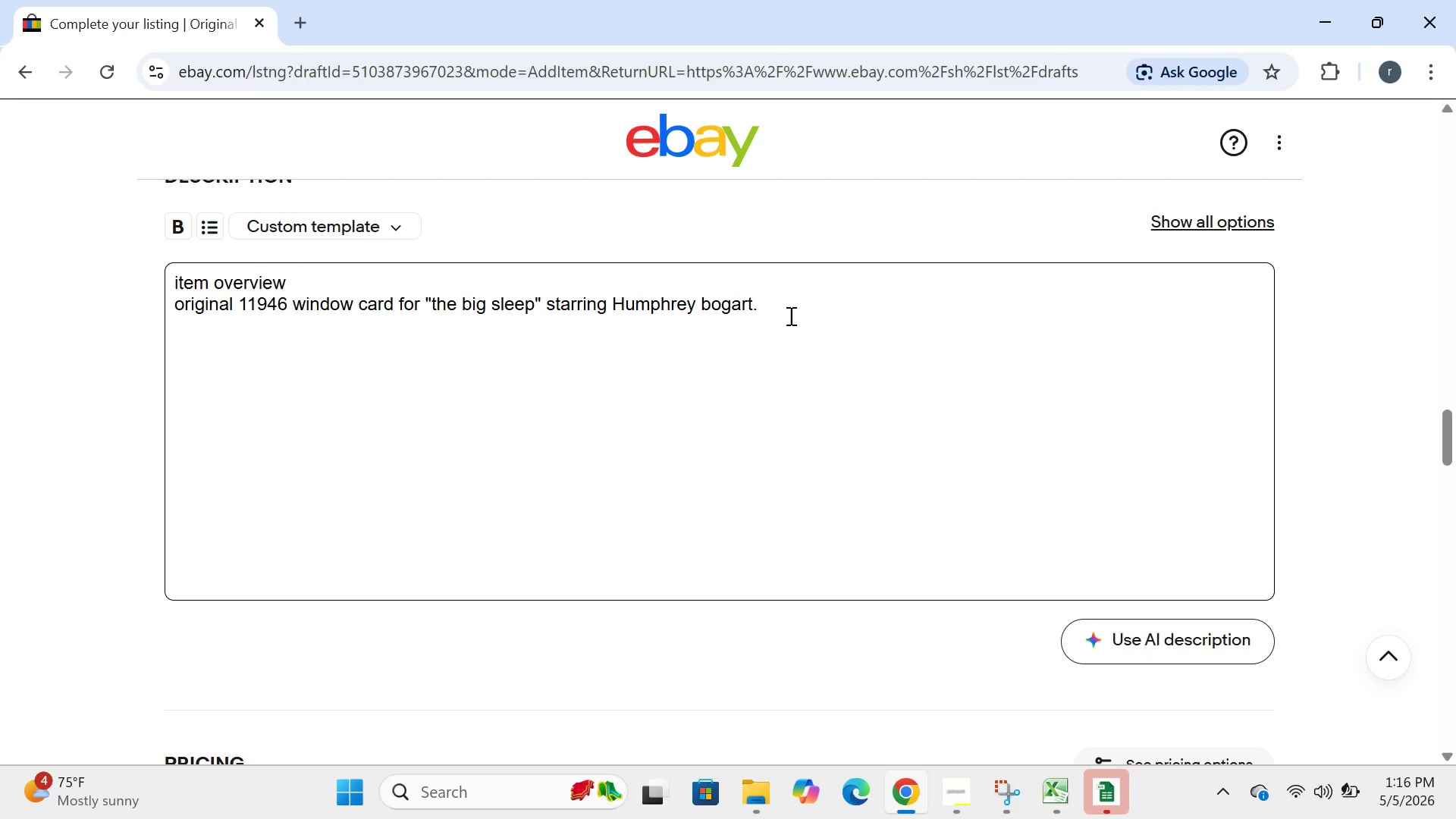 
left_click([789, 315])
 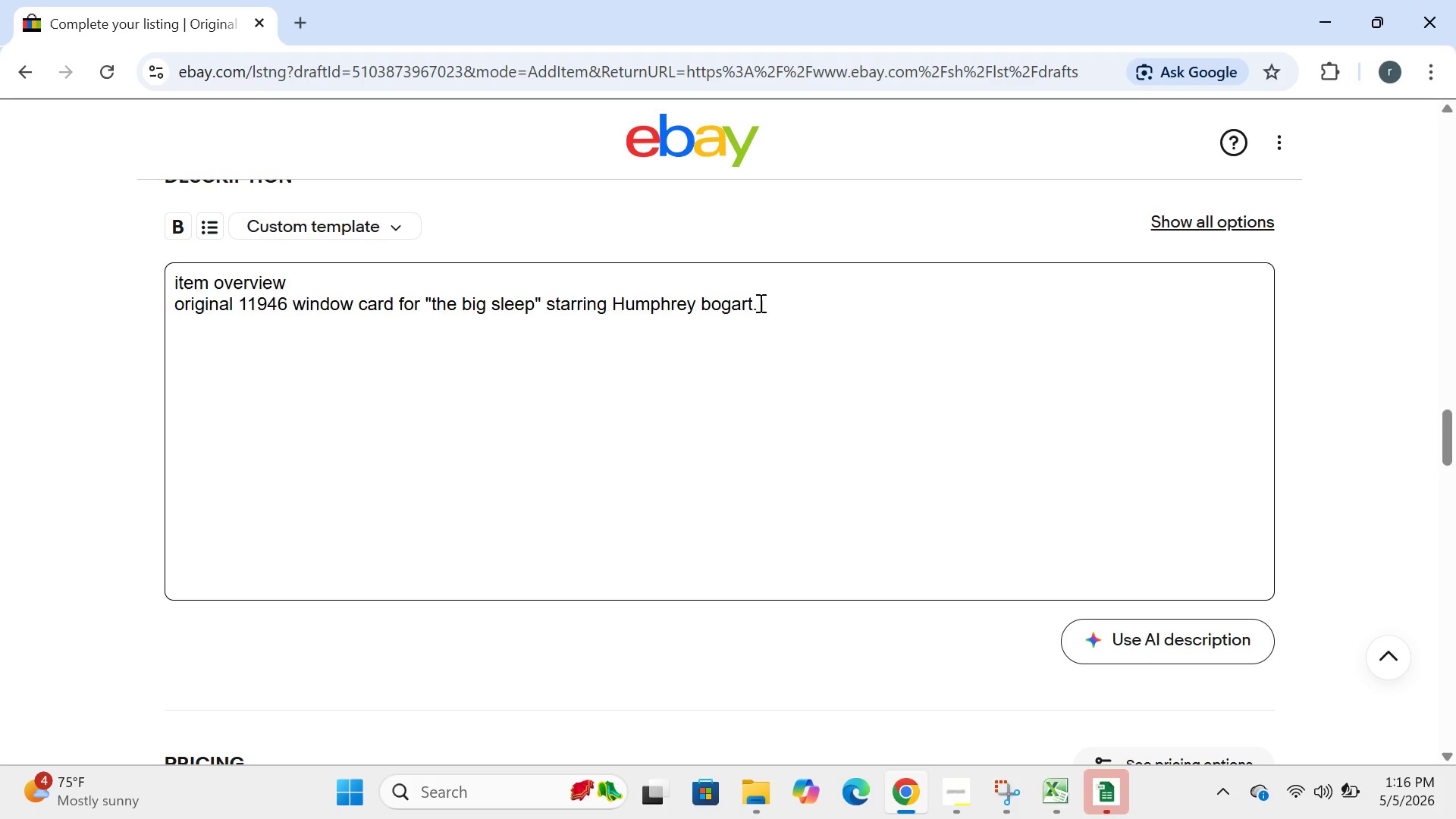 
left_click([759, 303])
 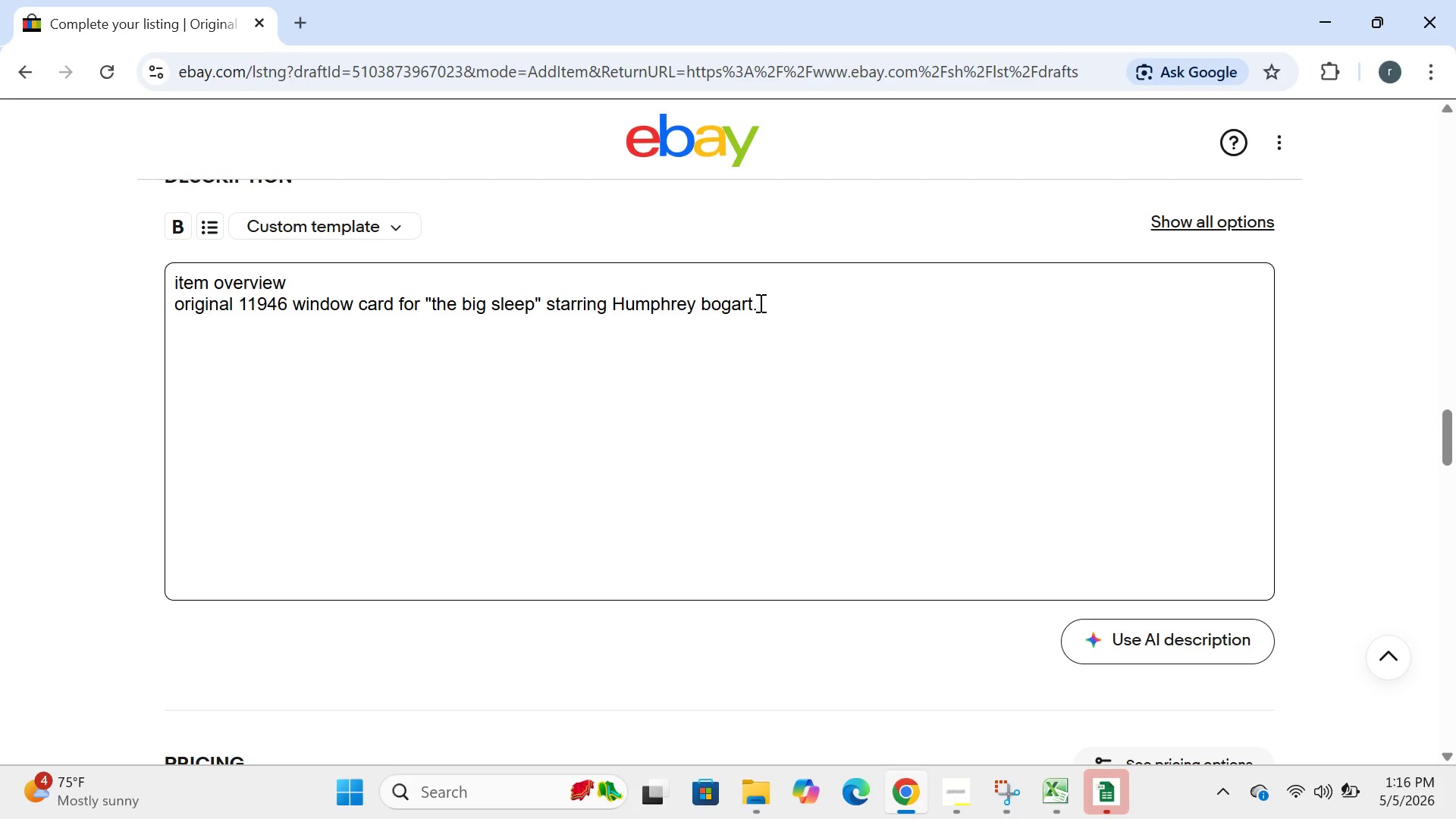 
type( directed by hawks . classic fil noir )
key(Backspace)
type(. cardstock . goof )
key(Backspace)
key(Backspace)
type(d))
key(Backspace)
type(_)
key(Backspace)
type((B) condition. 11 x 14 inches.)
 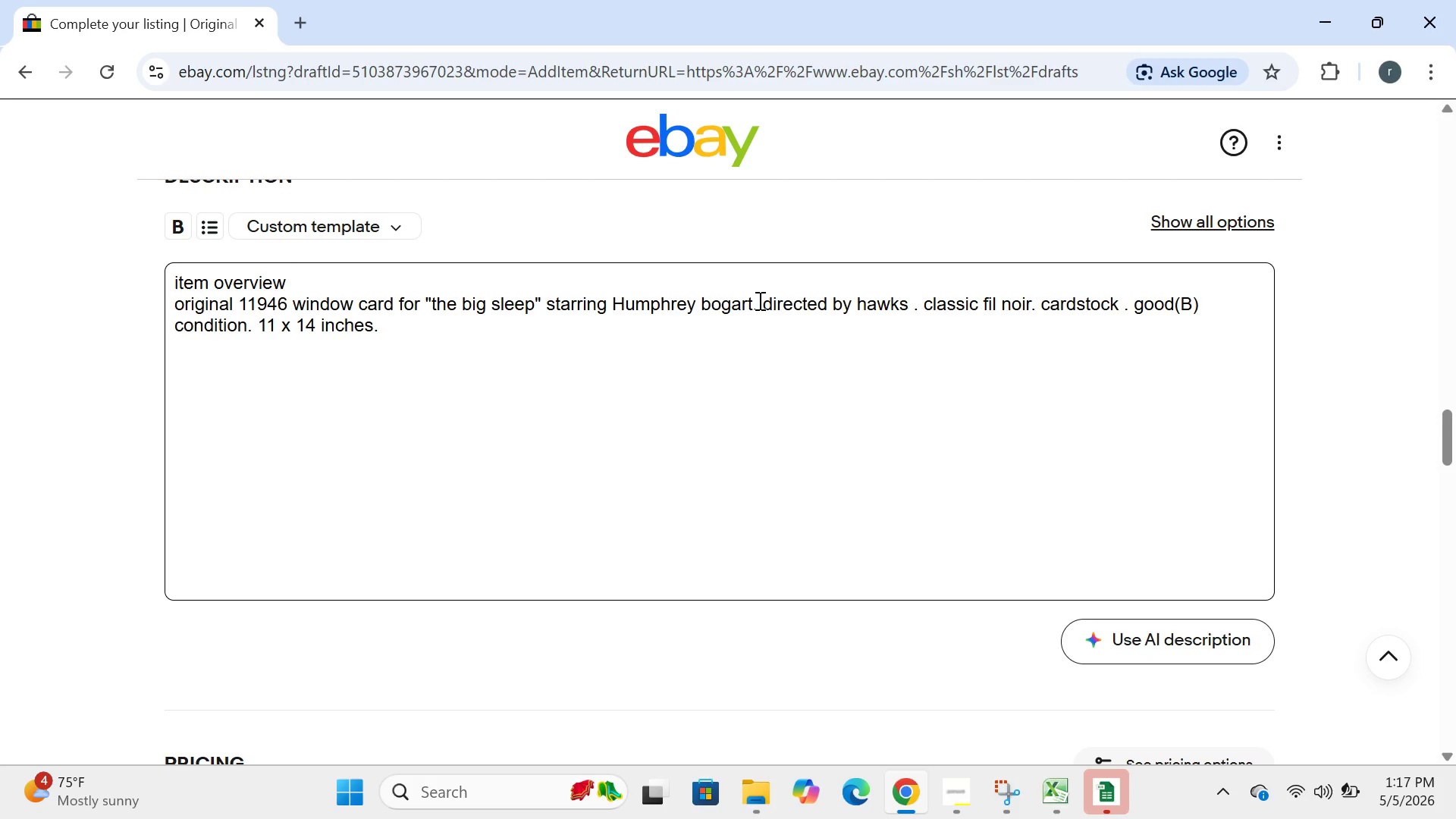 
key(Enter)
 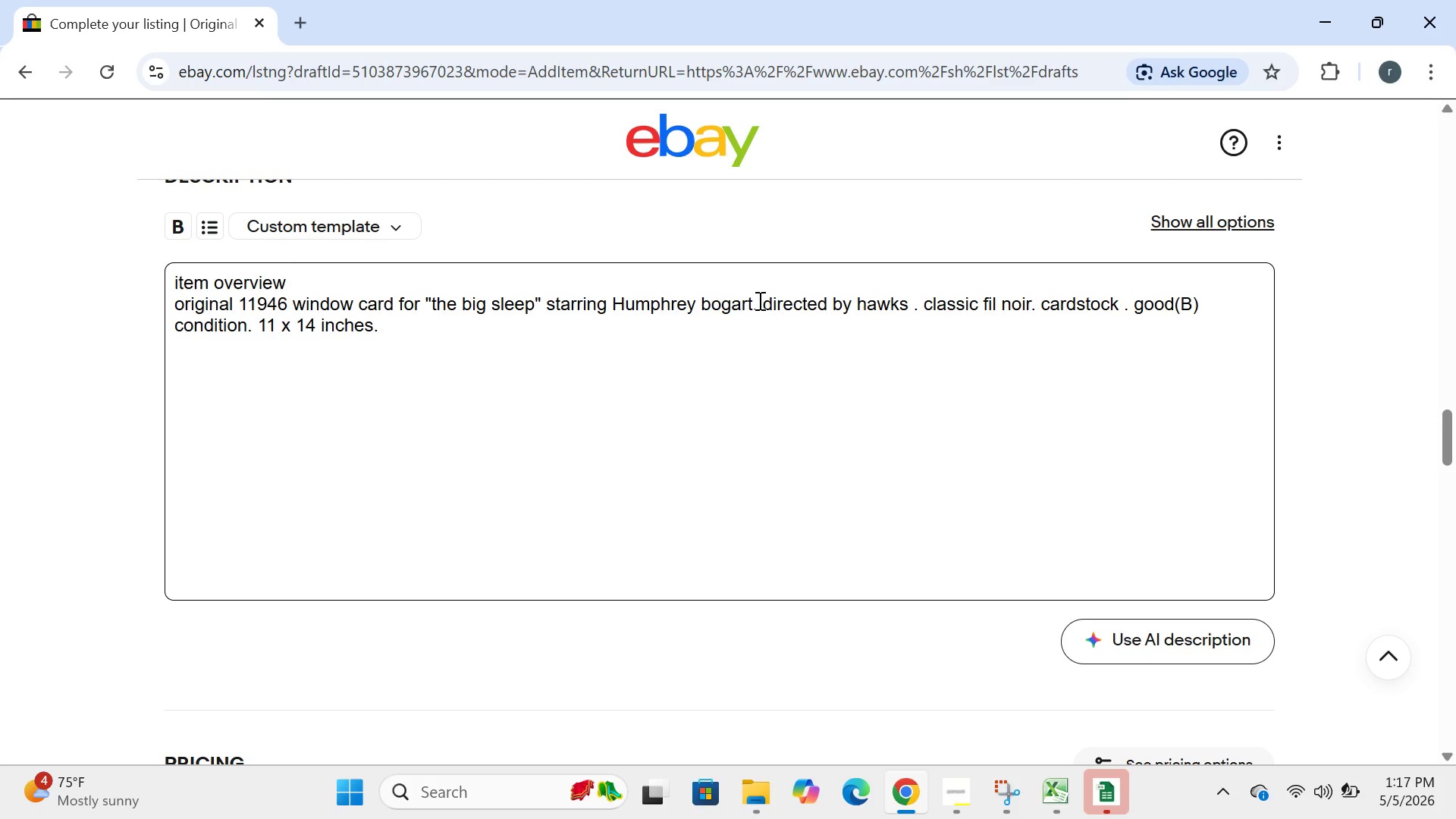 
type(key details:)
key(Backspace)
type(\)
key(Backspace)
 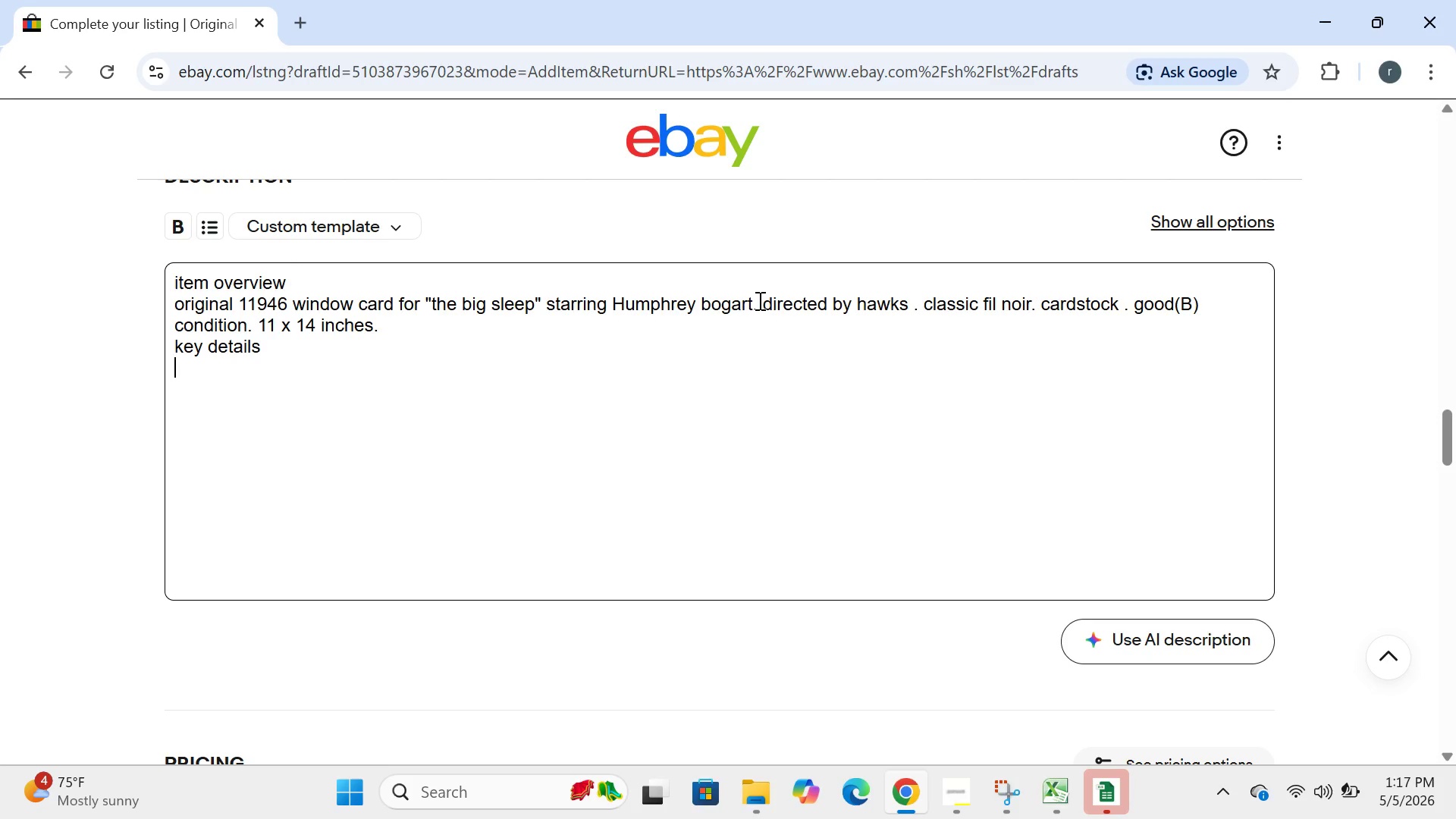 
 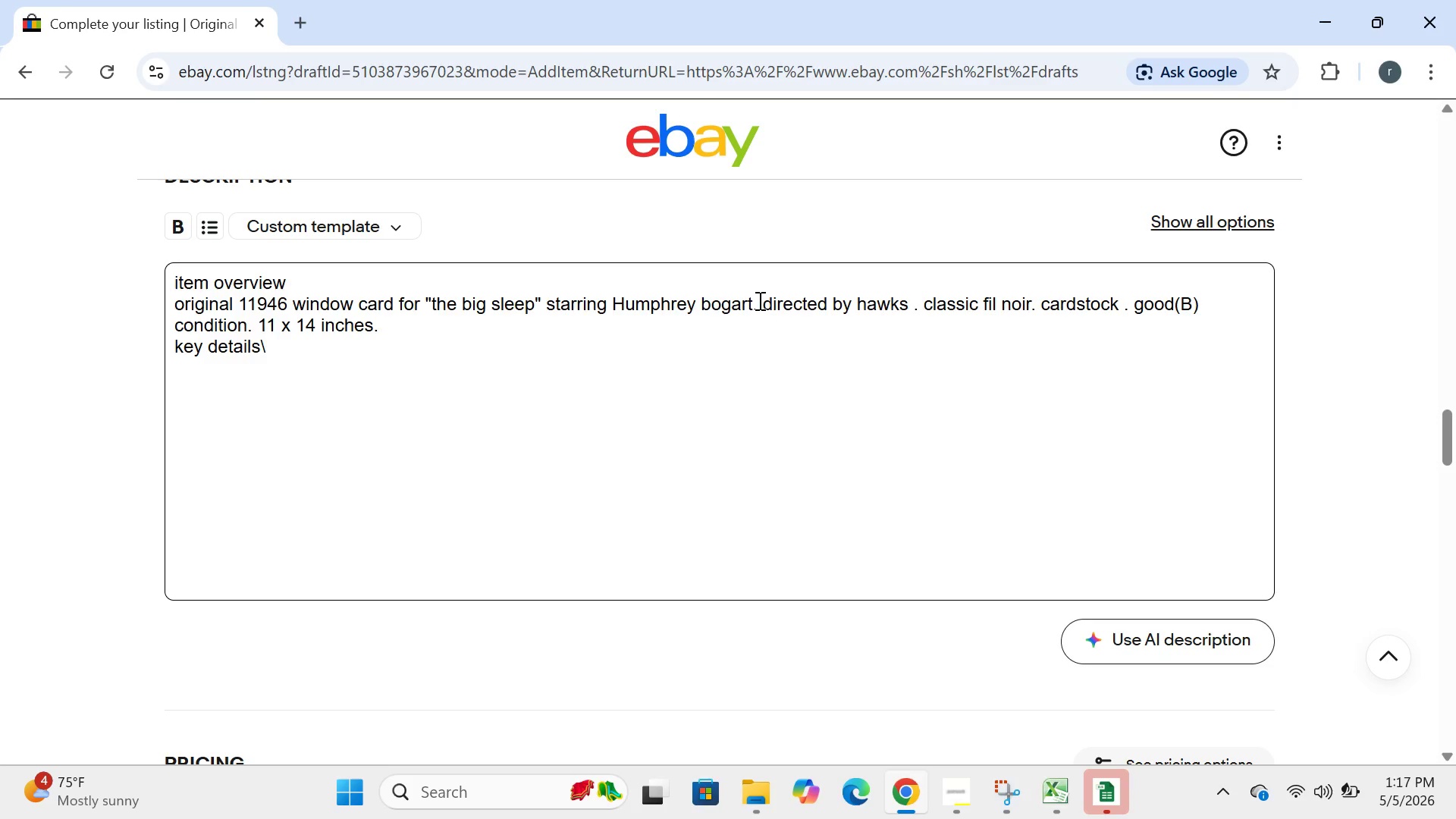 
key(Enter)
 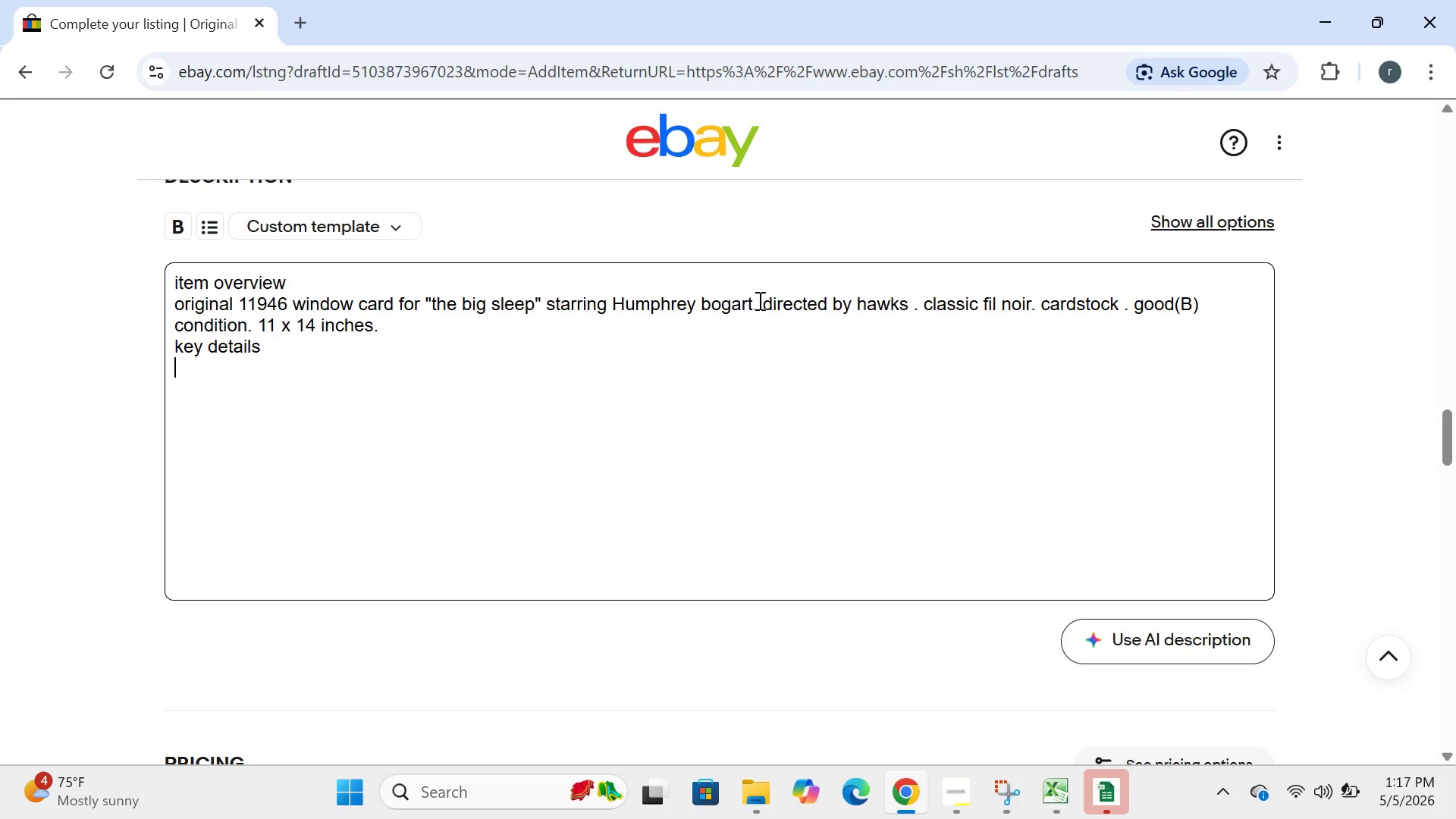 
type(artistic)
key(Backspace)
key(Backspace)
key(Backspace)
type(/)
key(Backspace)
key(Backspace)
key(Backspace)
type(ist/director)
 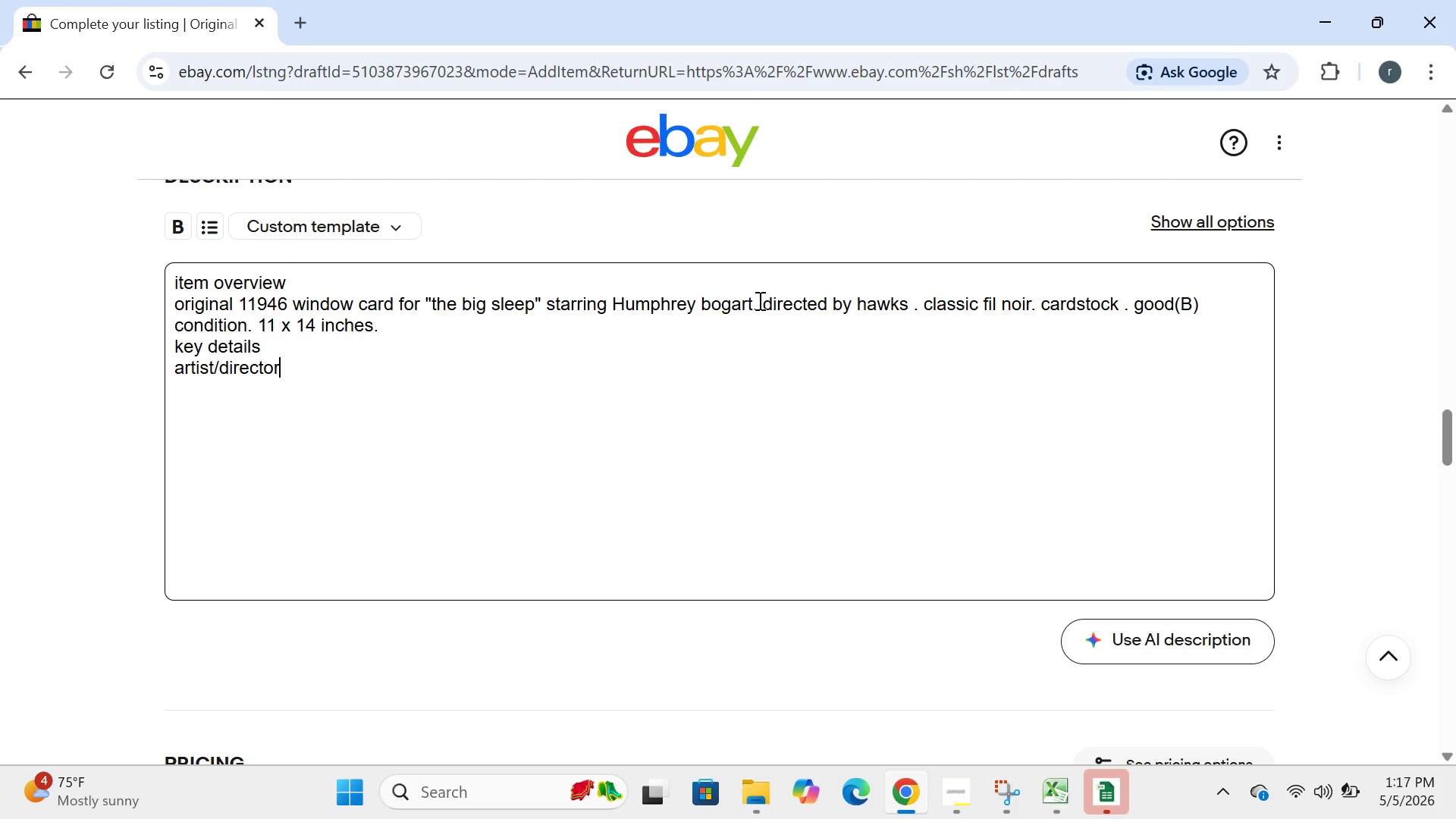 
type(")
key(Backspace)
type(: howard hawks)
 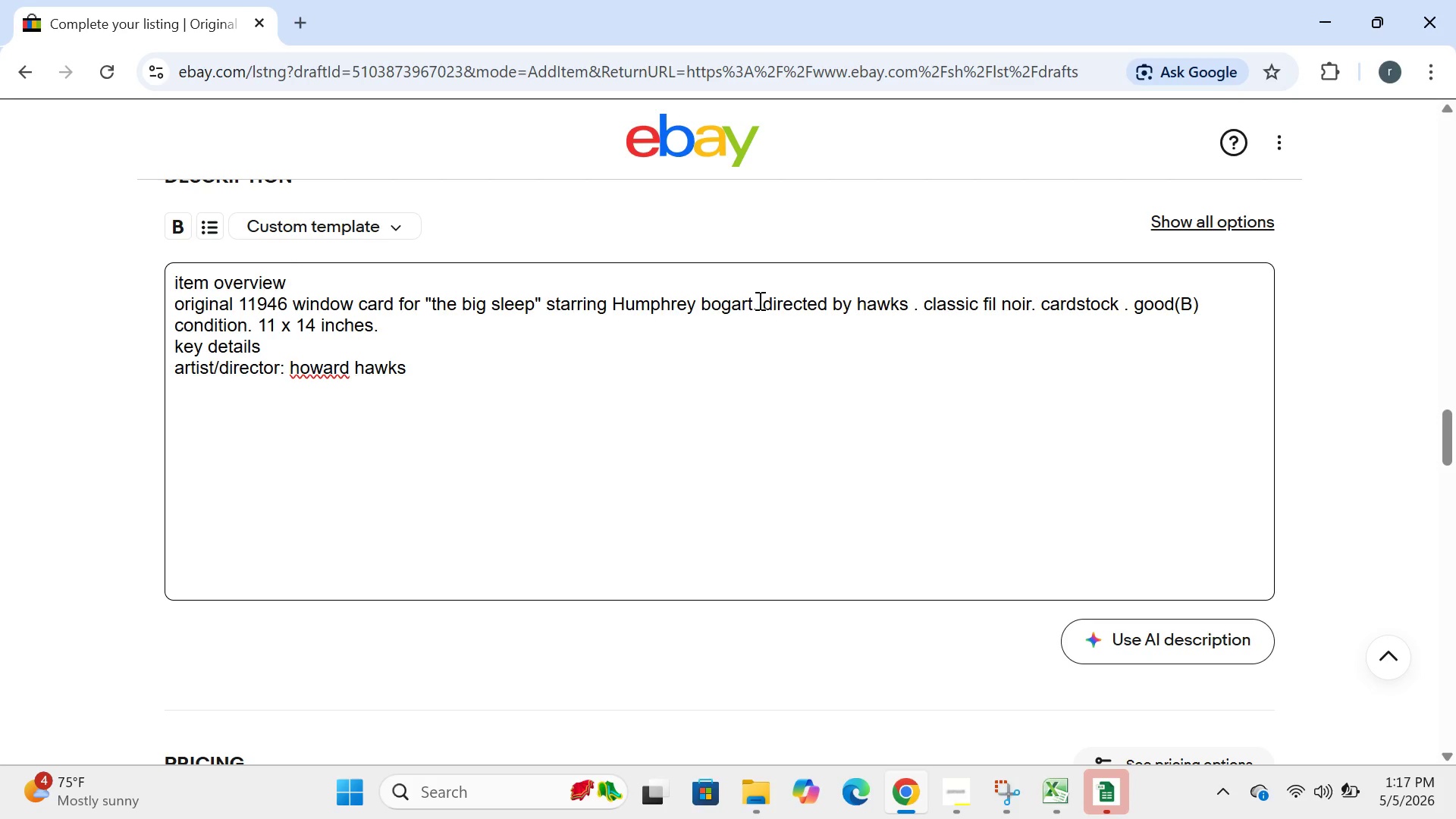 
key(Enter)
 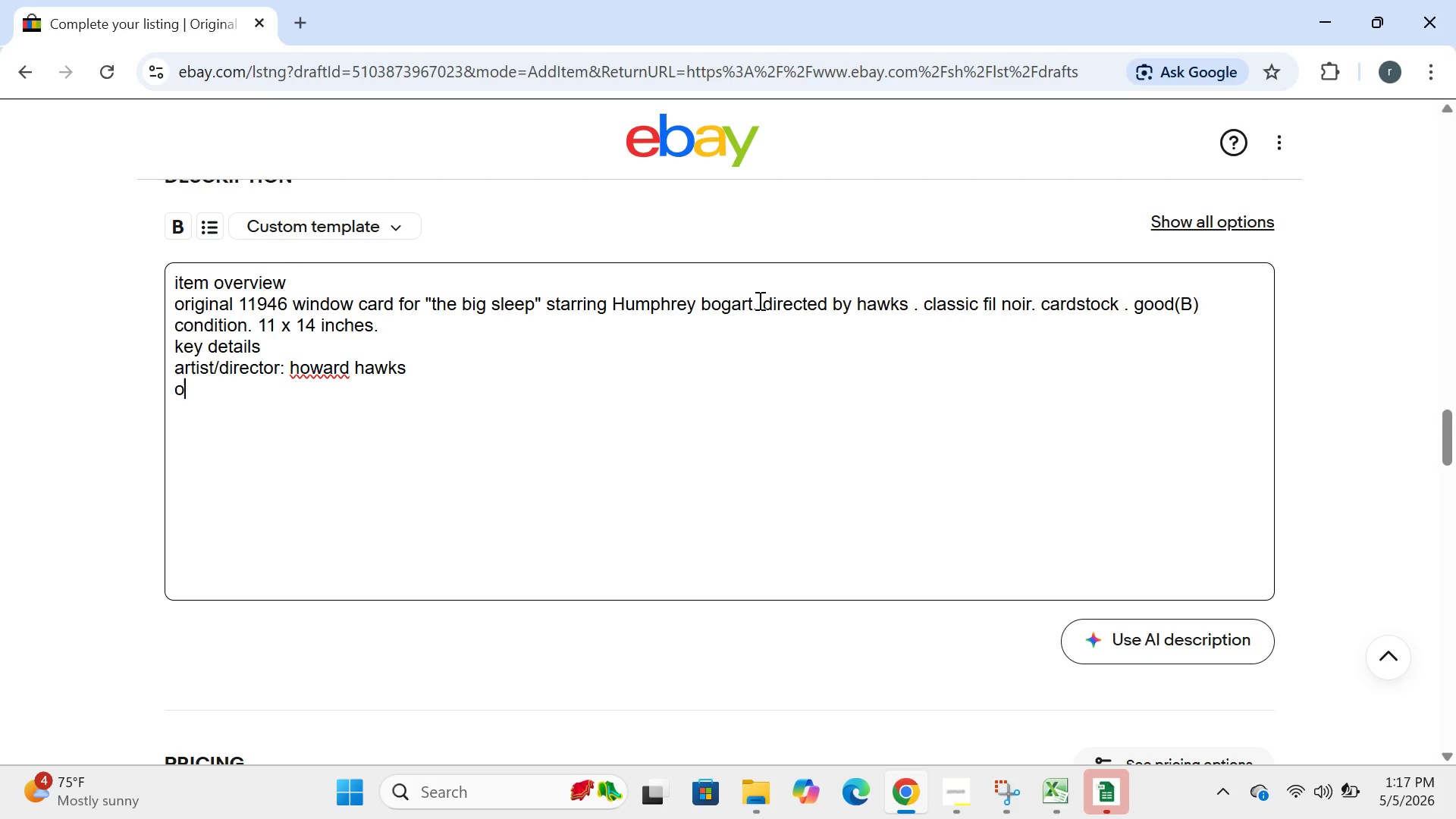 
type(orginal )
 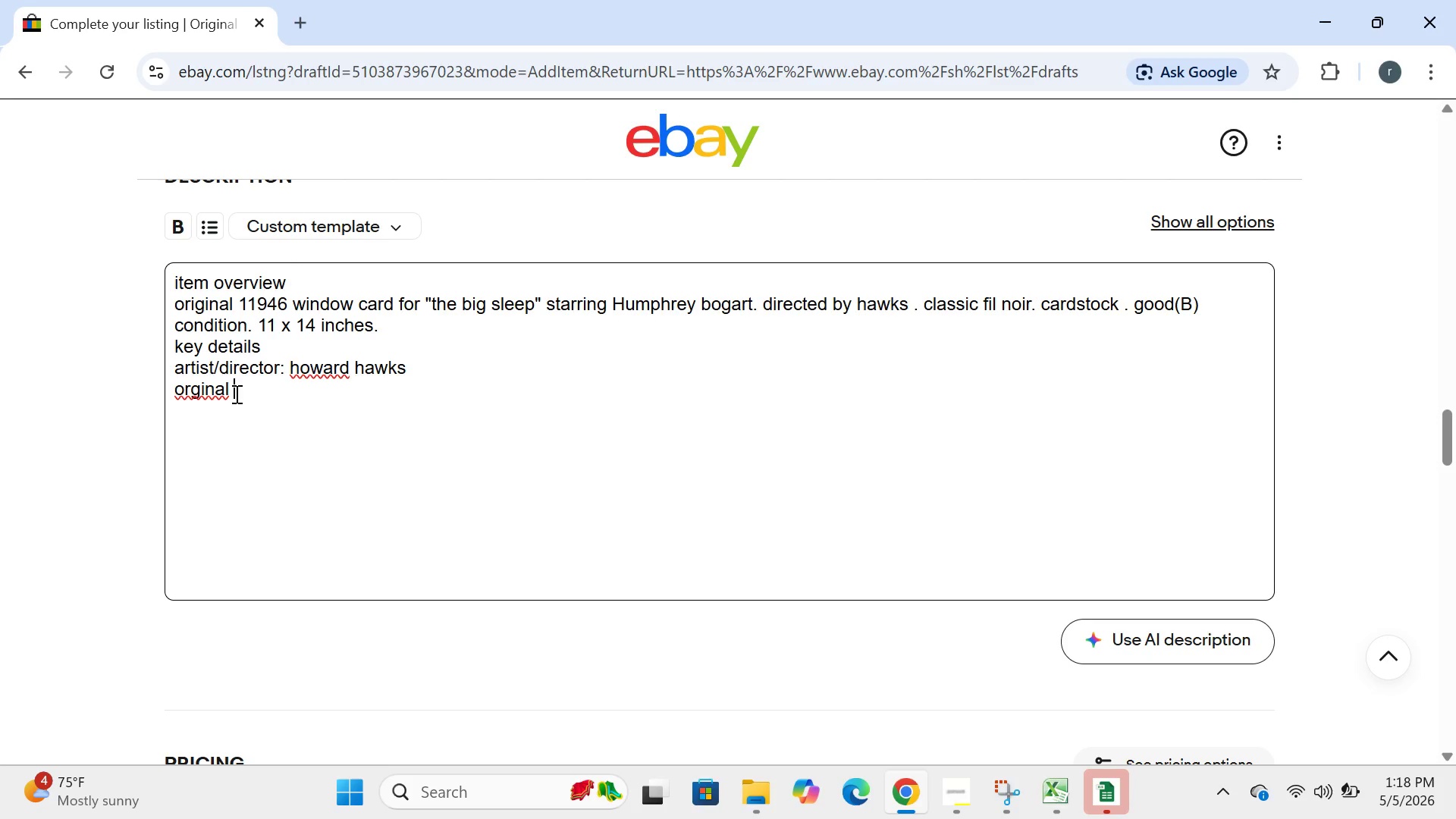 
wait(7.08)
 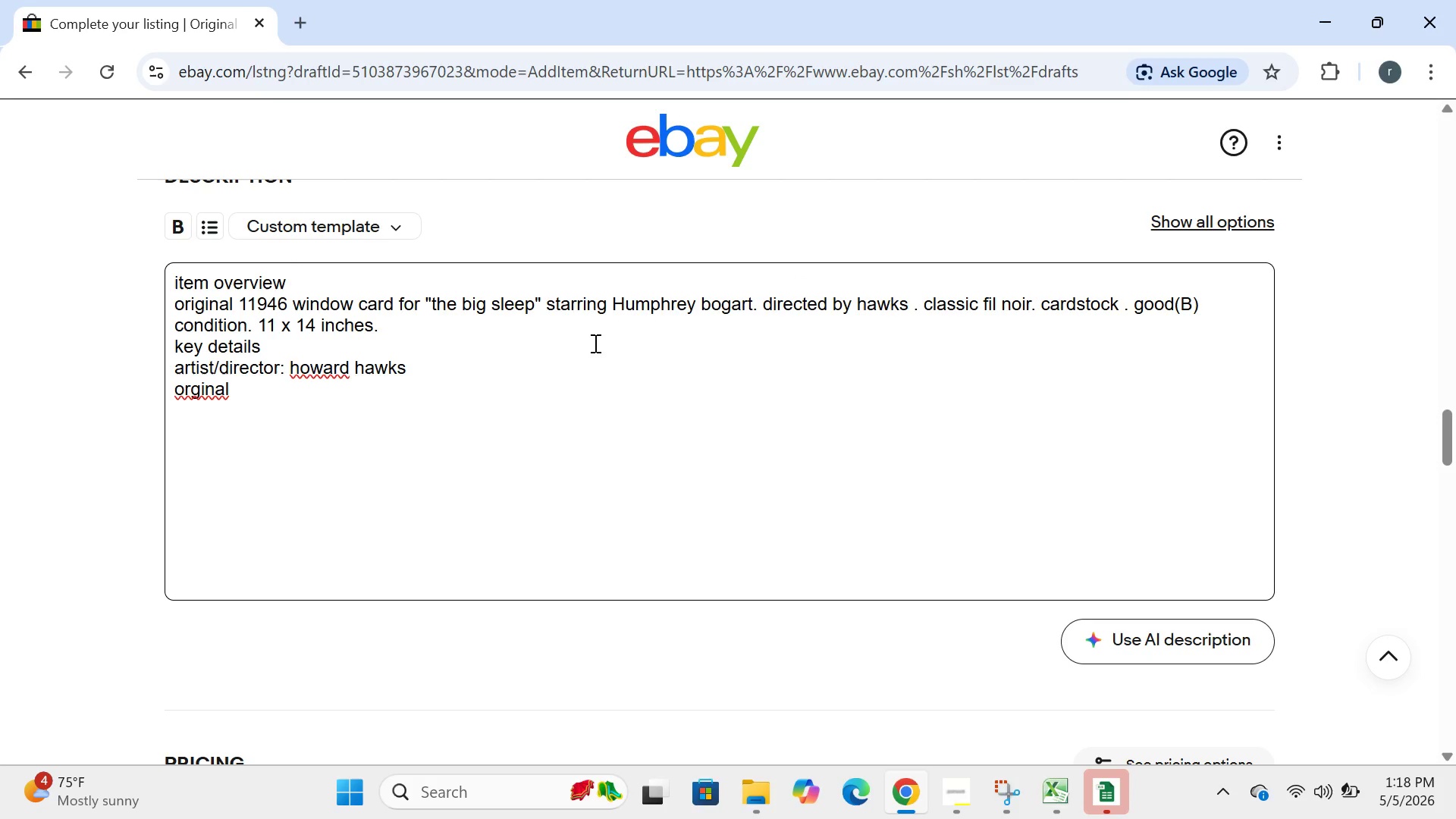 
left_click([190, 388])
 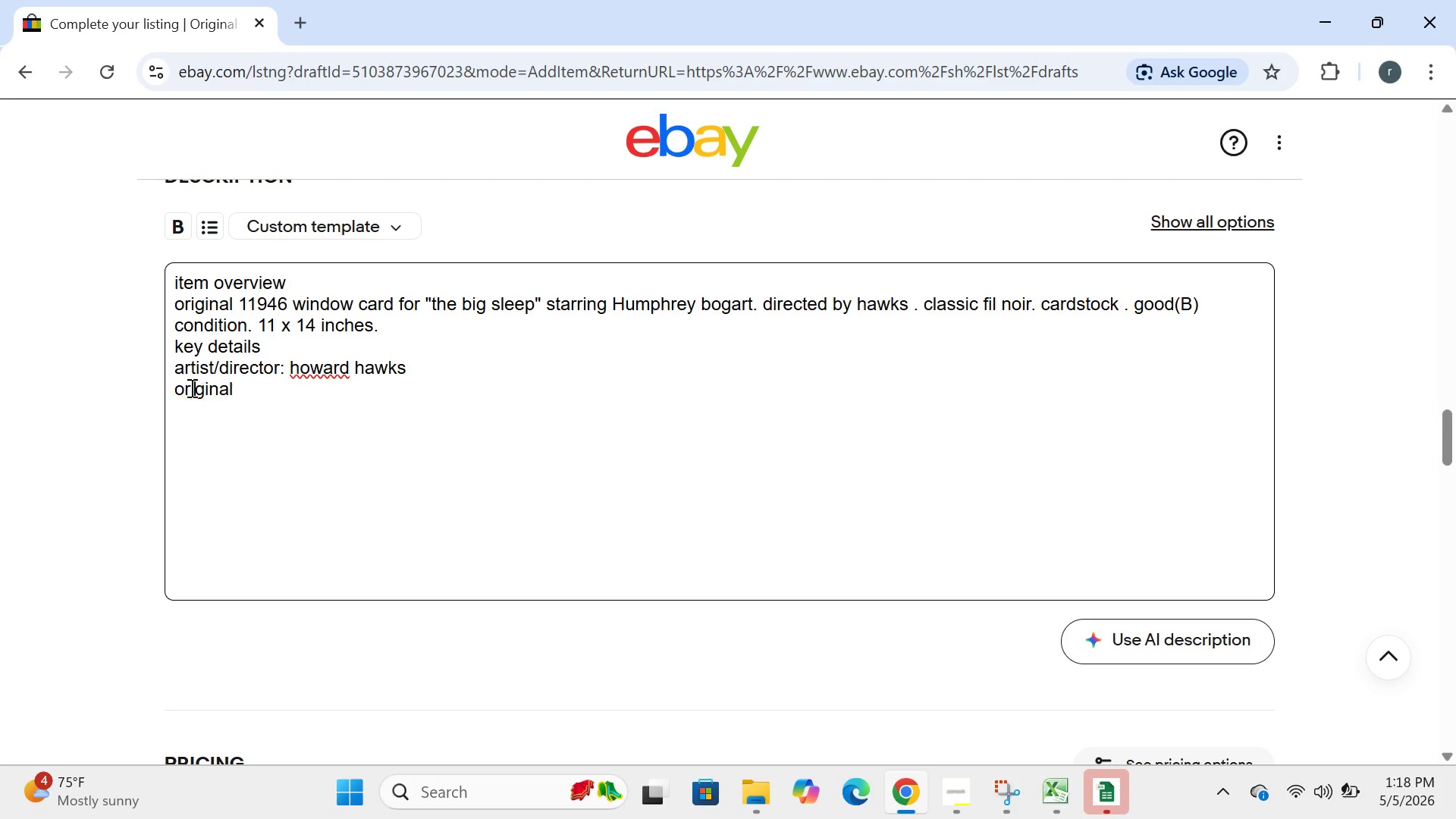 
key(I)
 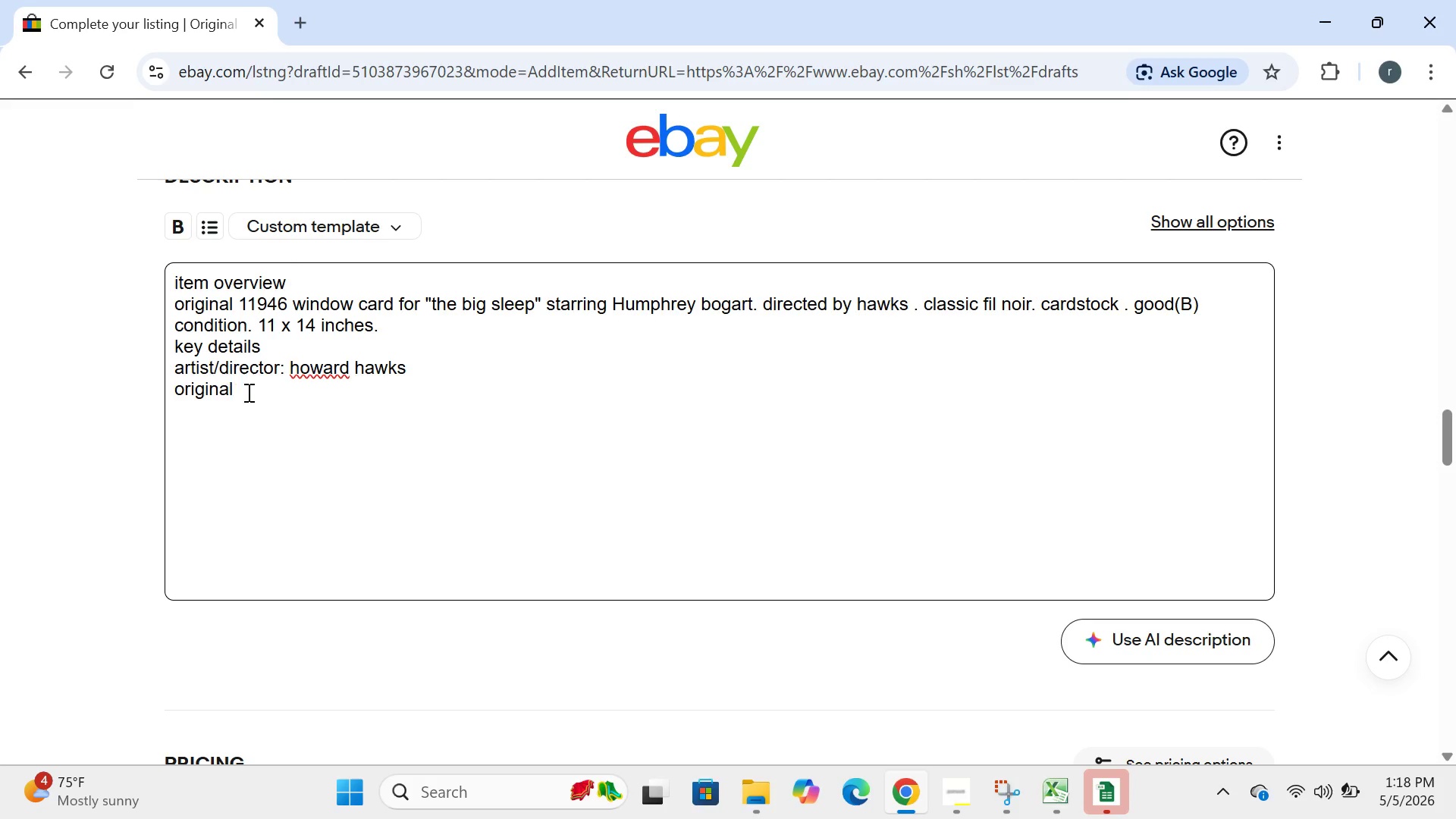 
left_click([247, 392])
 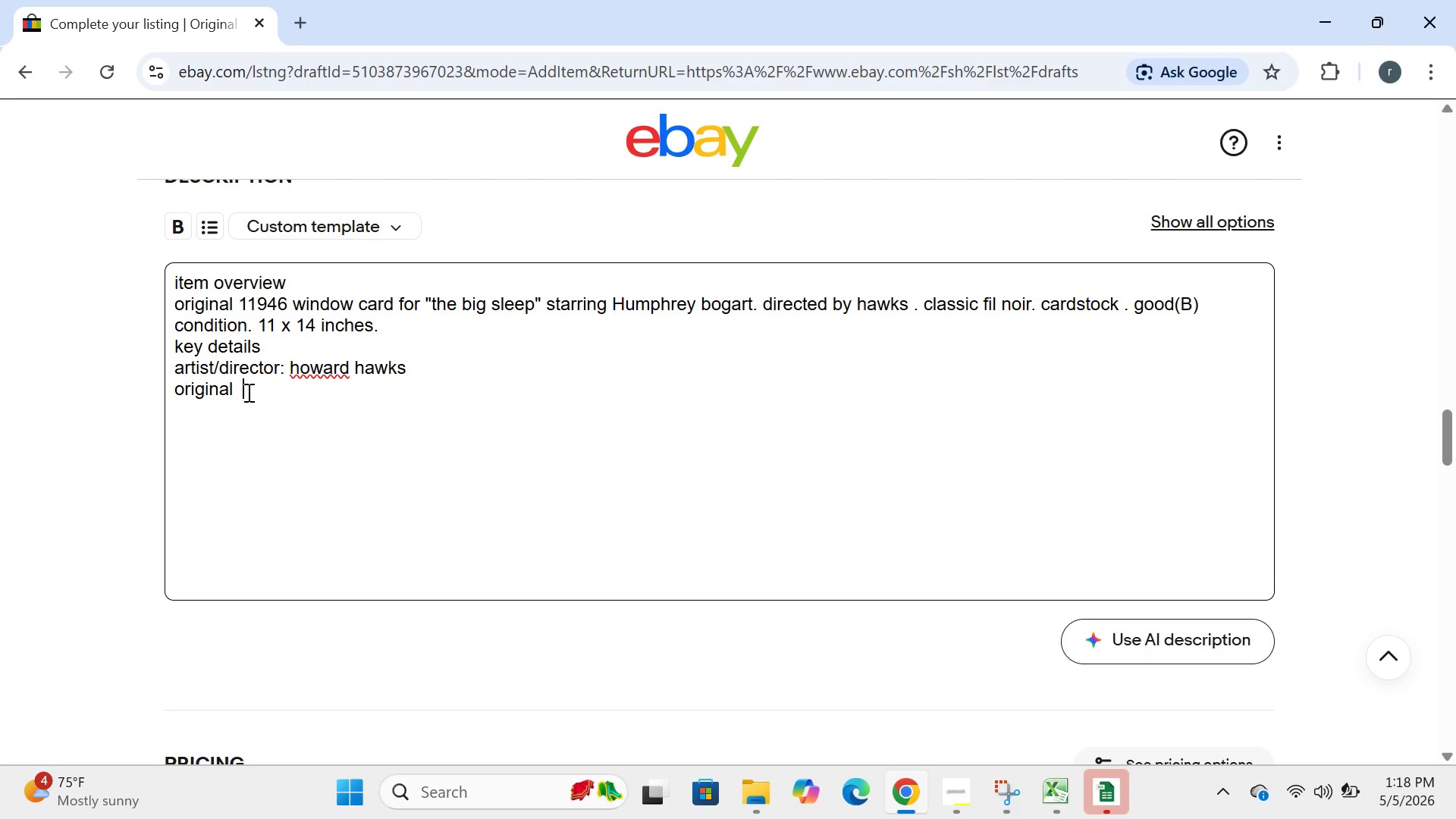 
type(year:1946)
 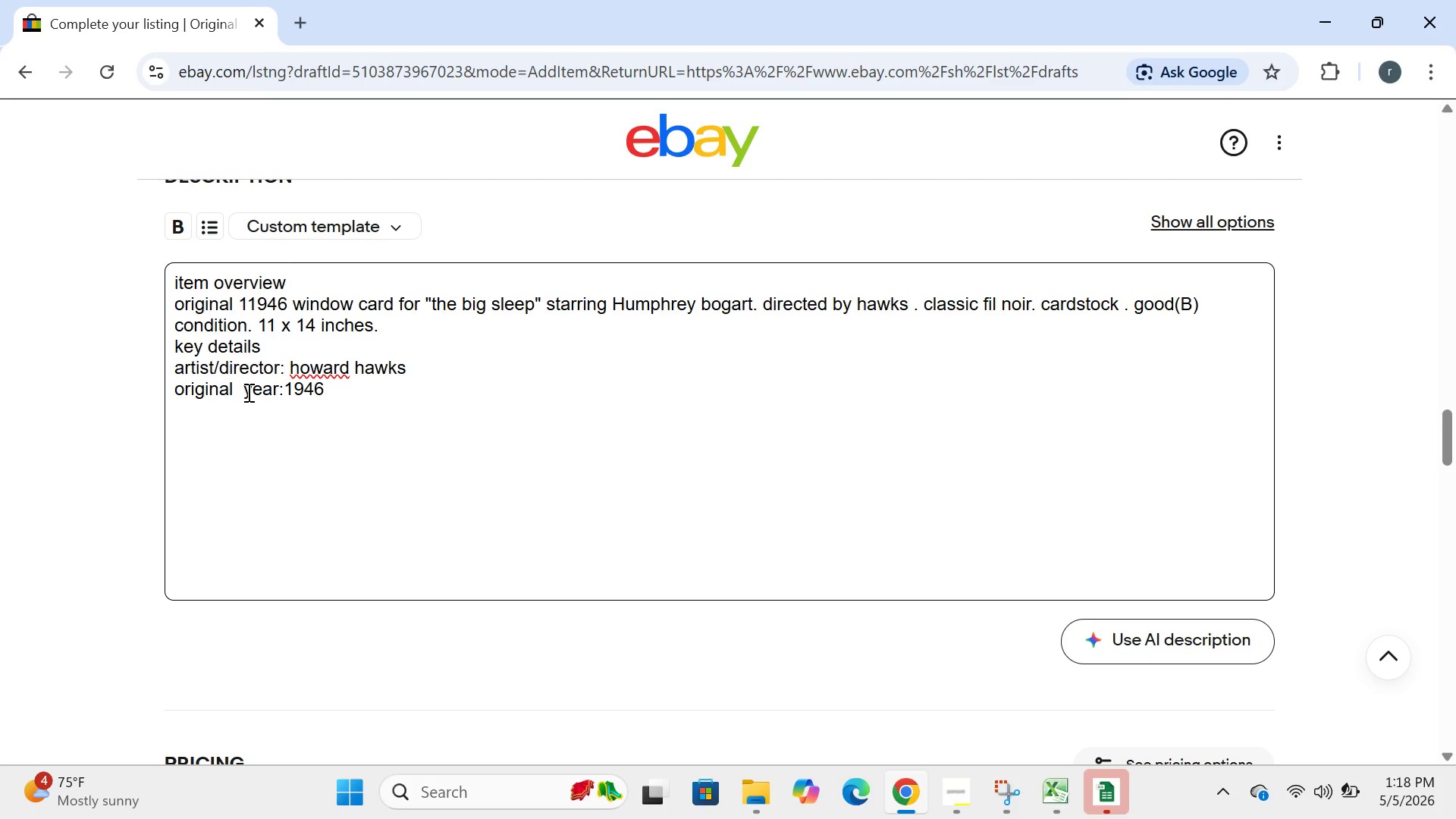 
key(Enter)
 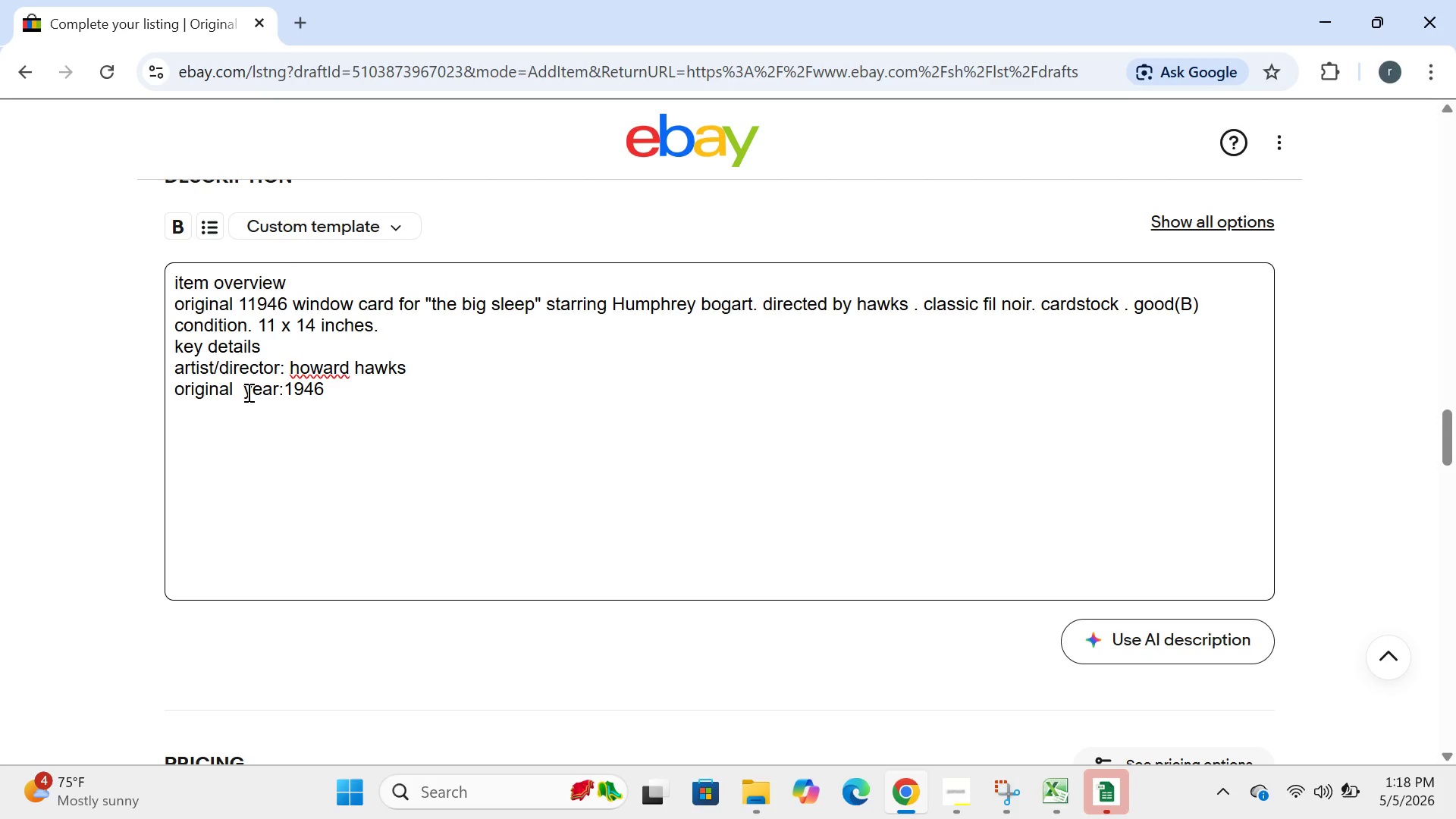 
type(material:c)
key(Backspace)
type( cardstock)
 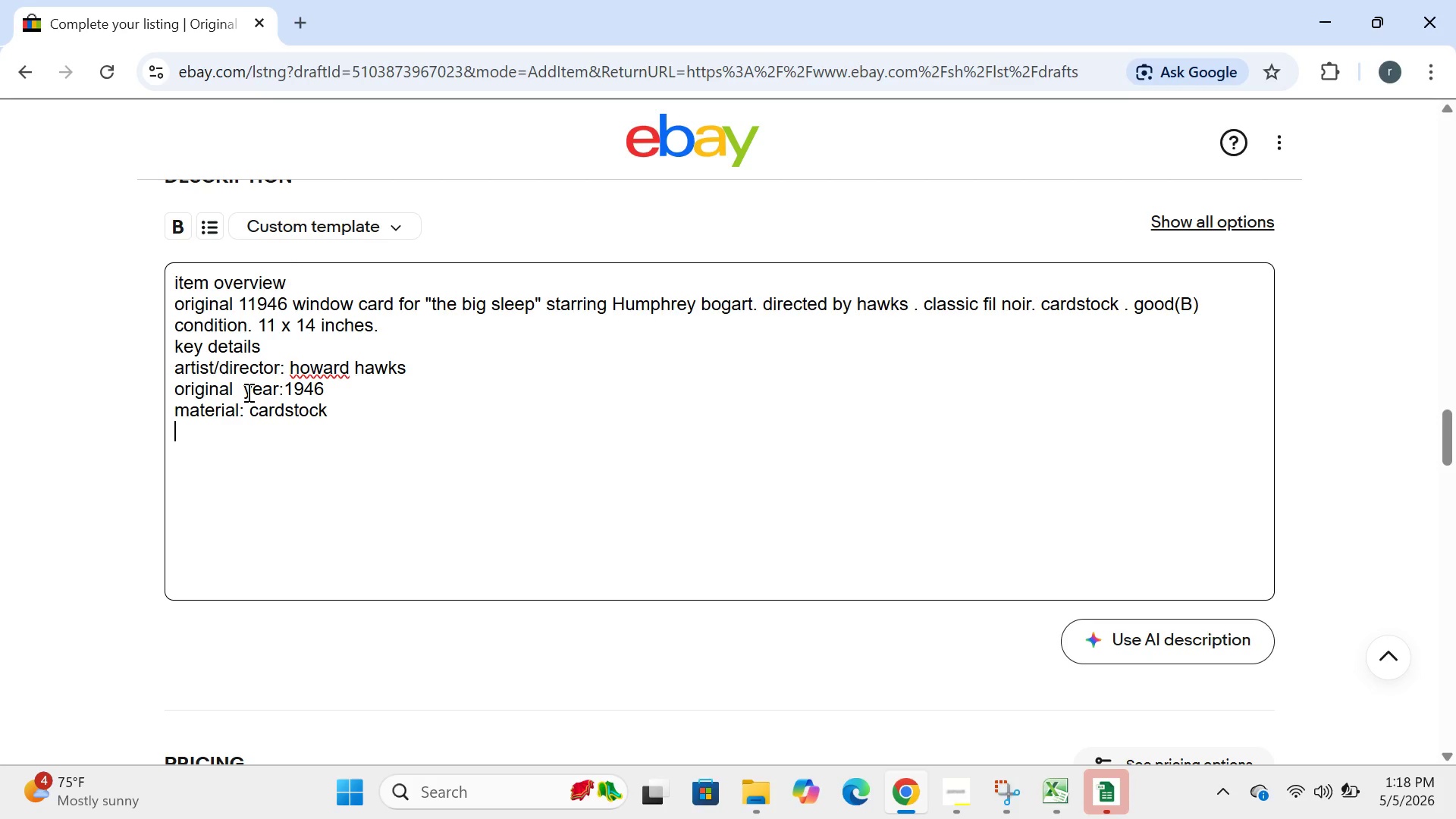 
key(Enter)
 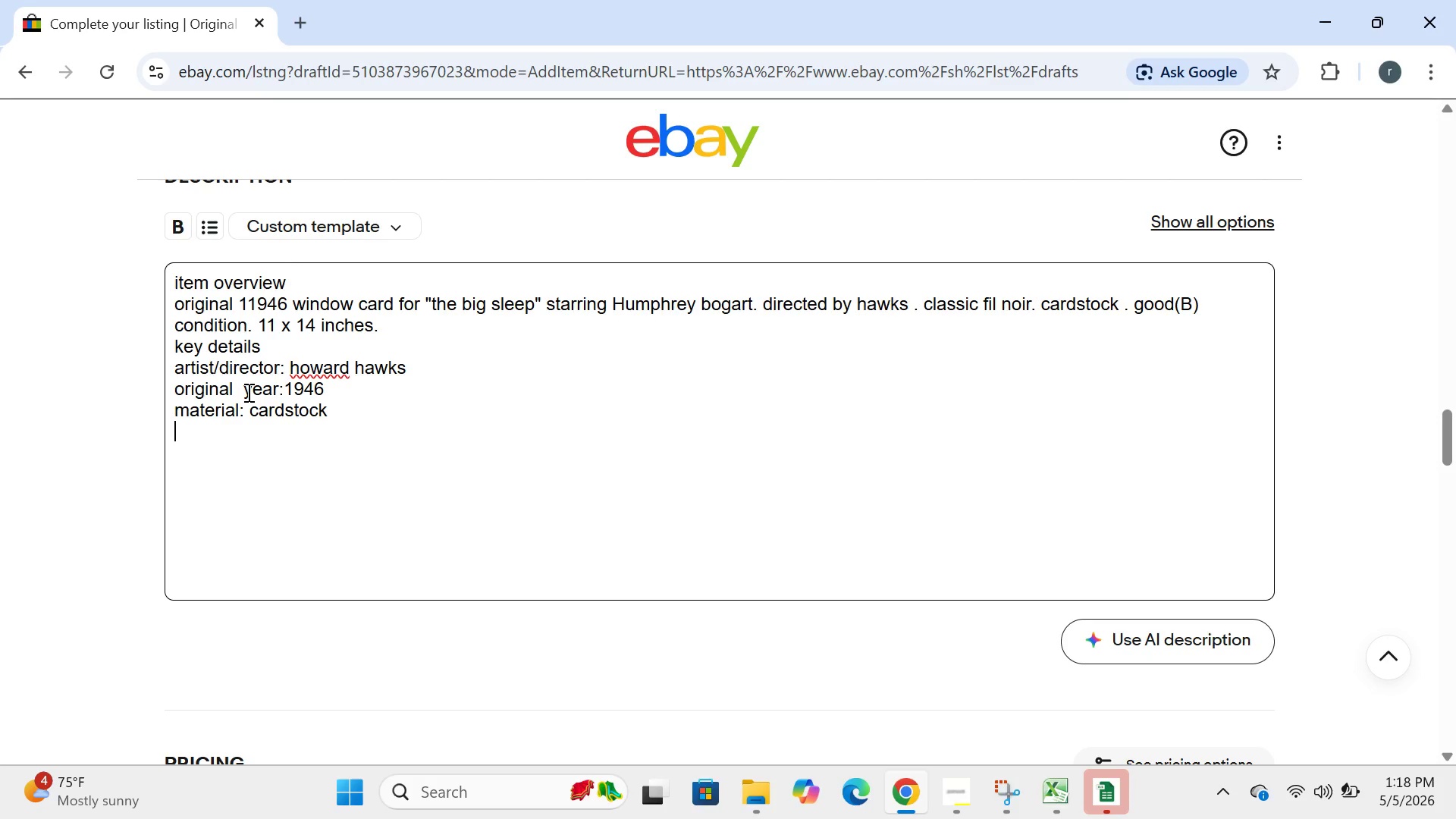 
type(styler)
key(Backspace)
type(: m)
key(Backspace)
type(noir)
 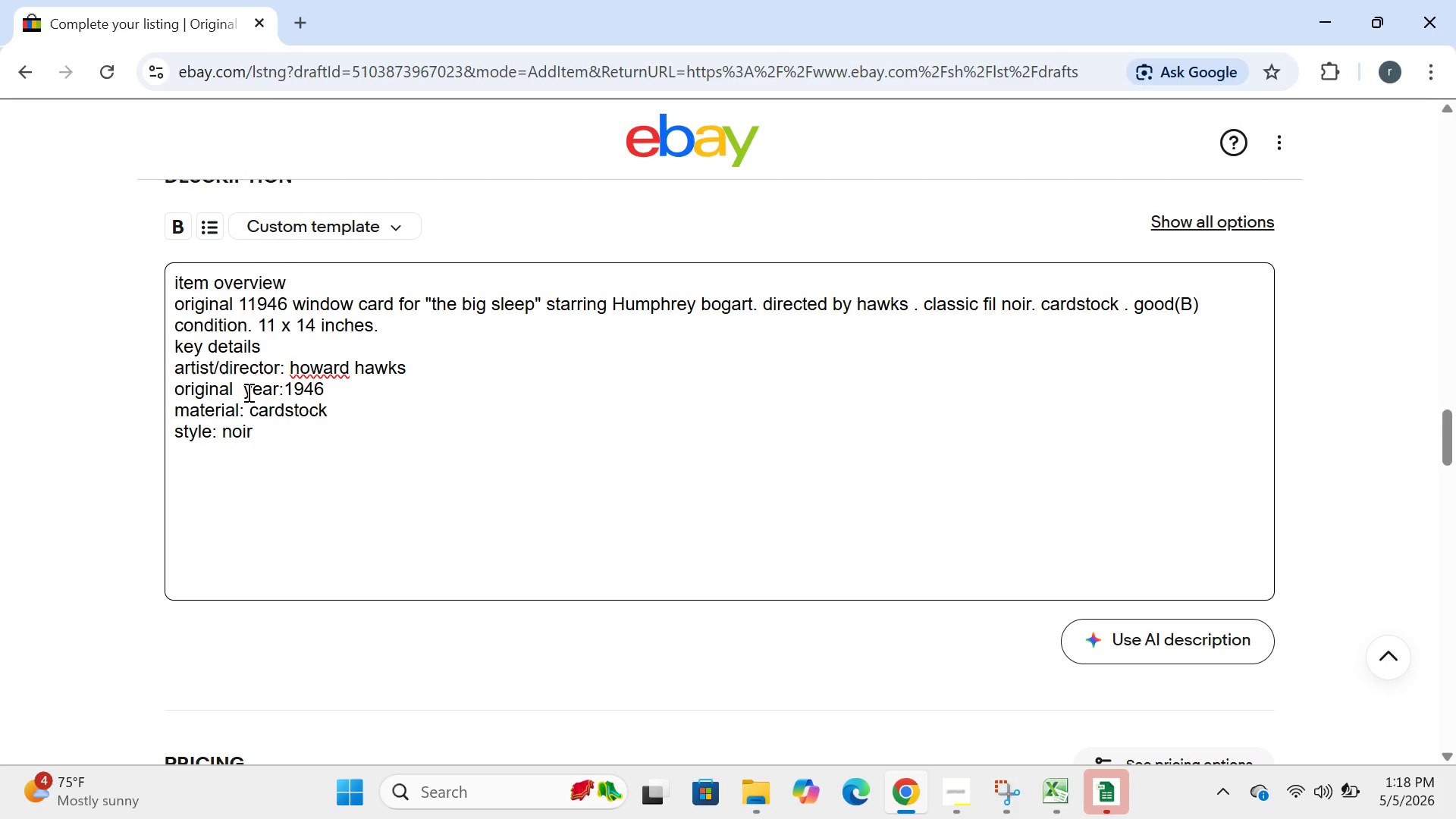 
key(Enter)
 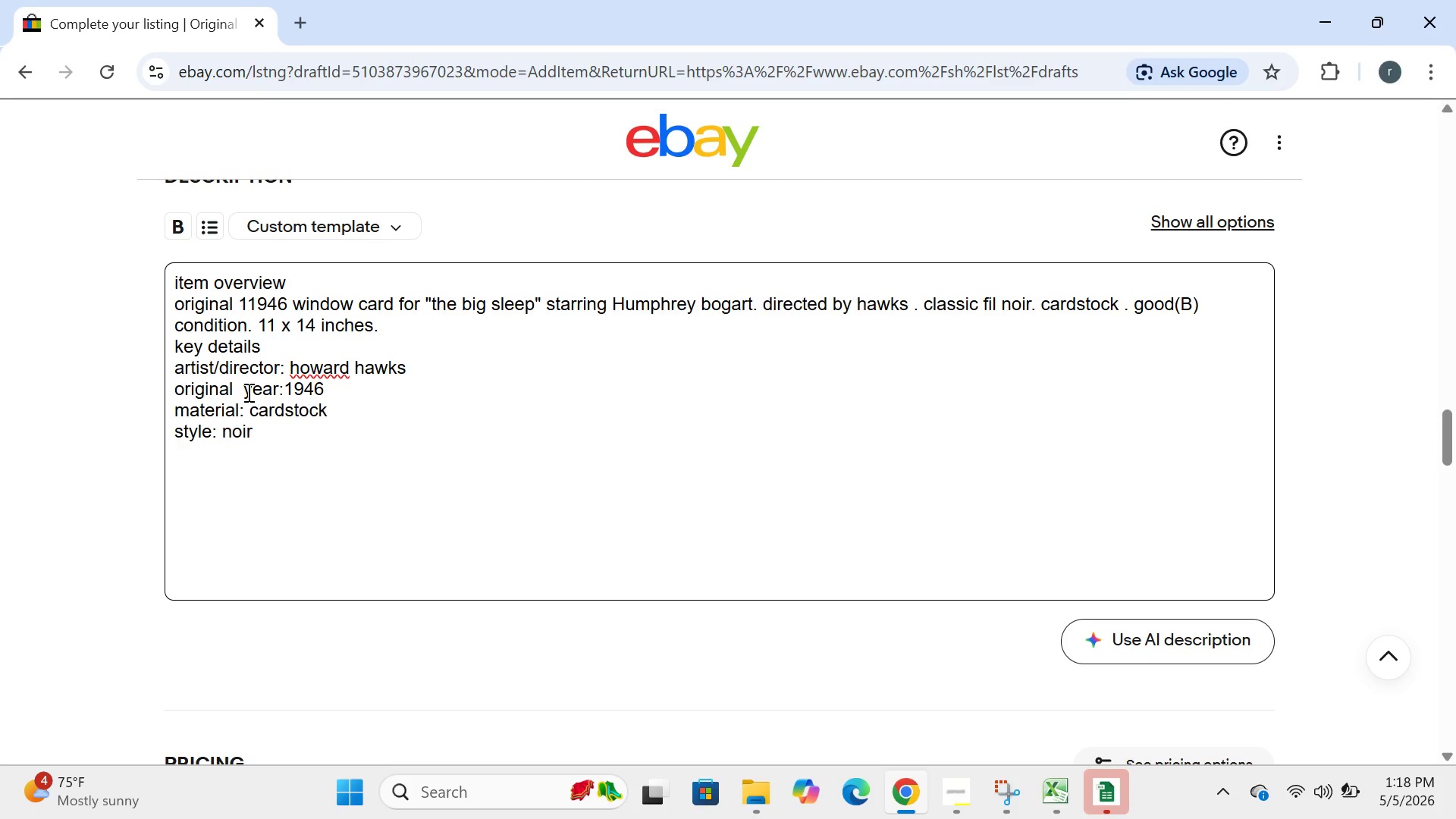 
type(period: 1940s)
 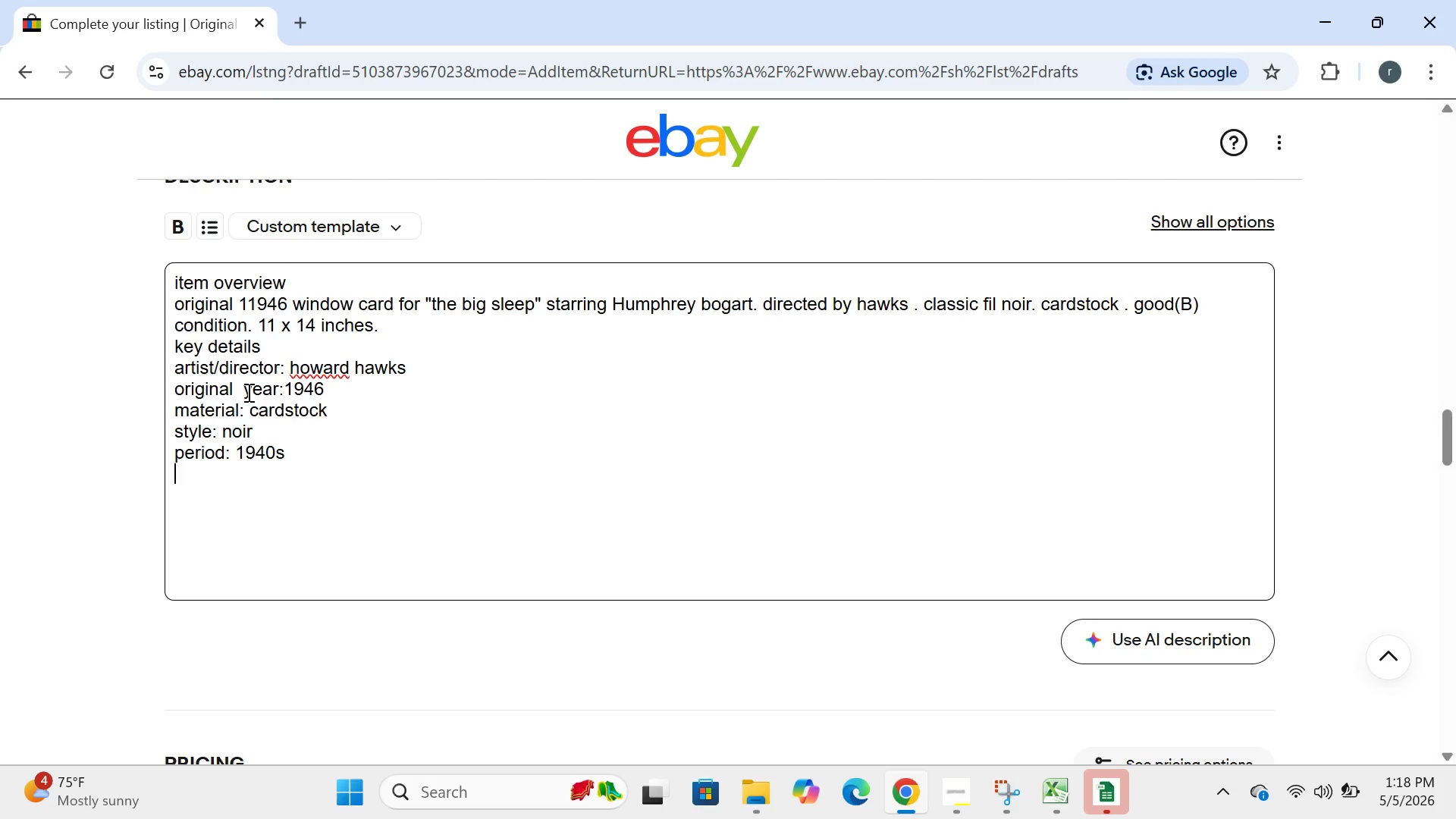 
key(Enter)
 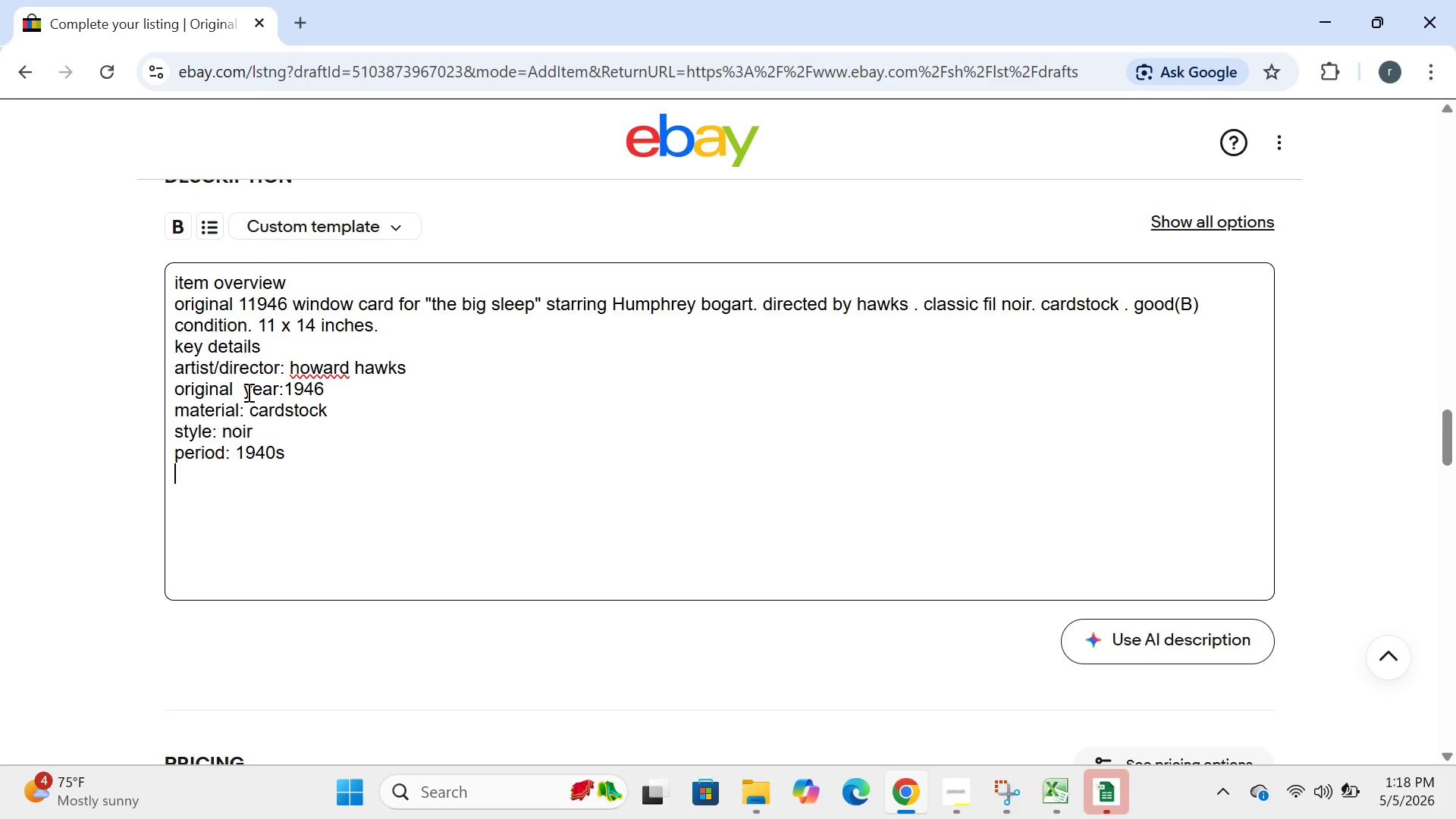 
type(region of orgin)
 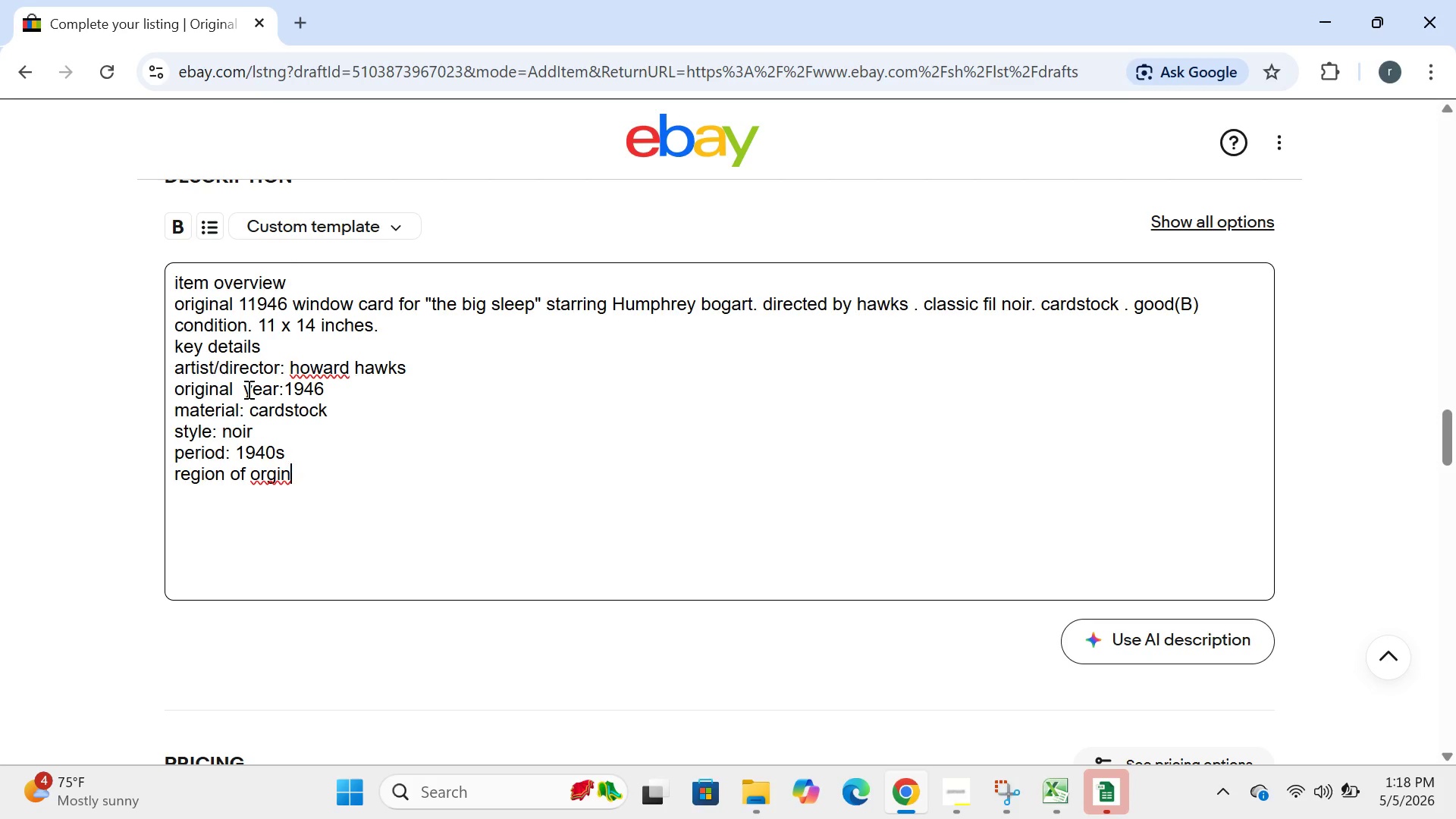 
key(ArrowLeft)
 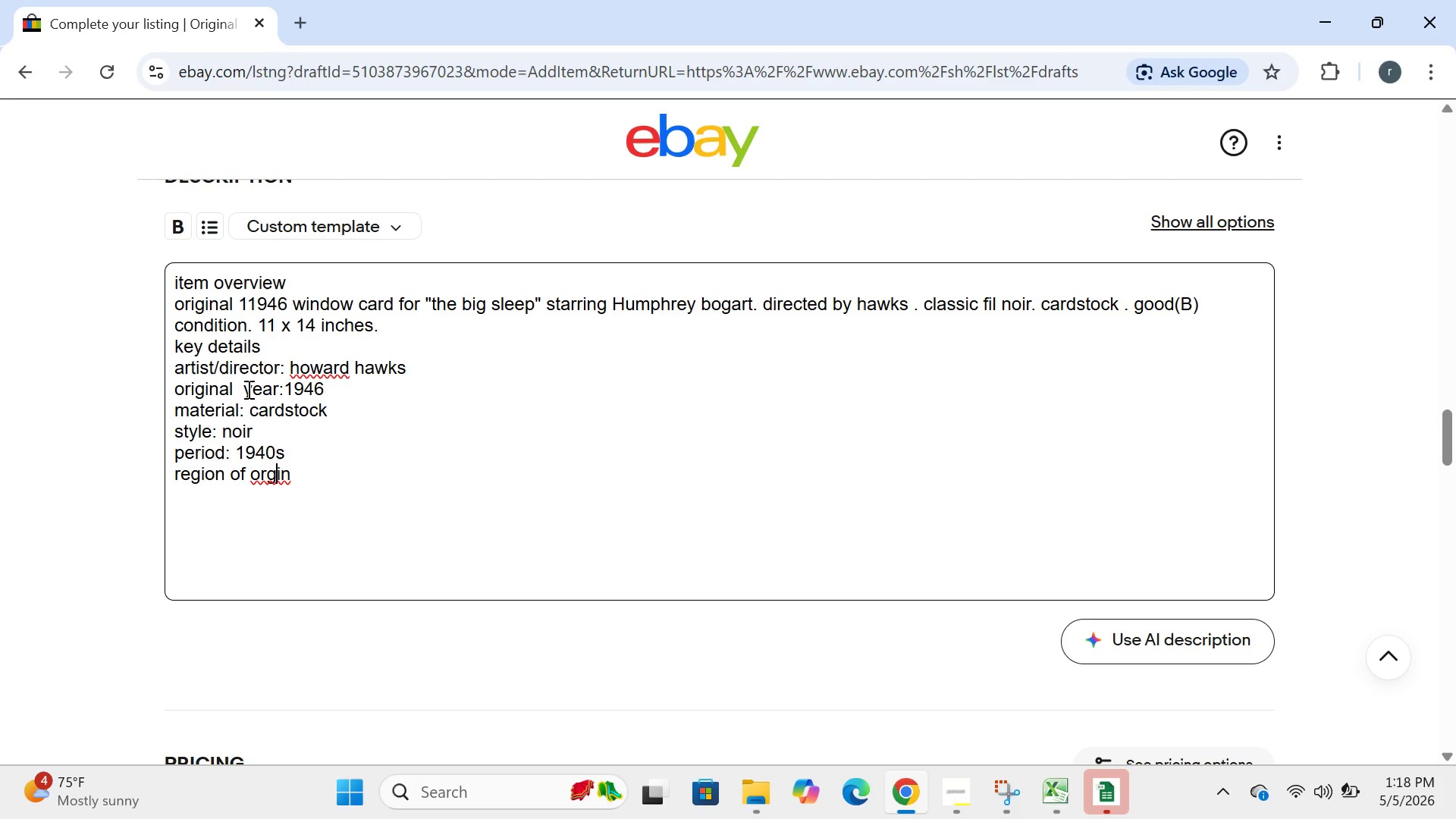 
key(ArrowLeft)
 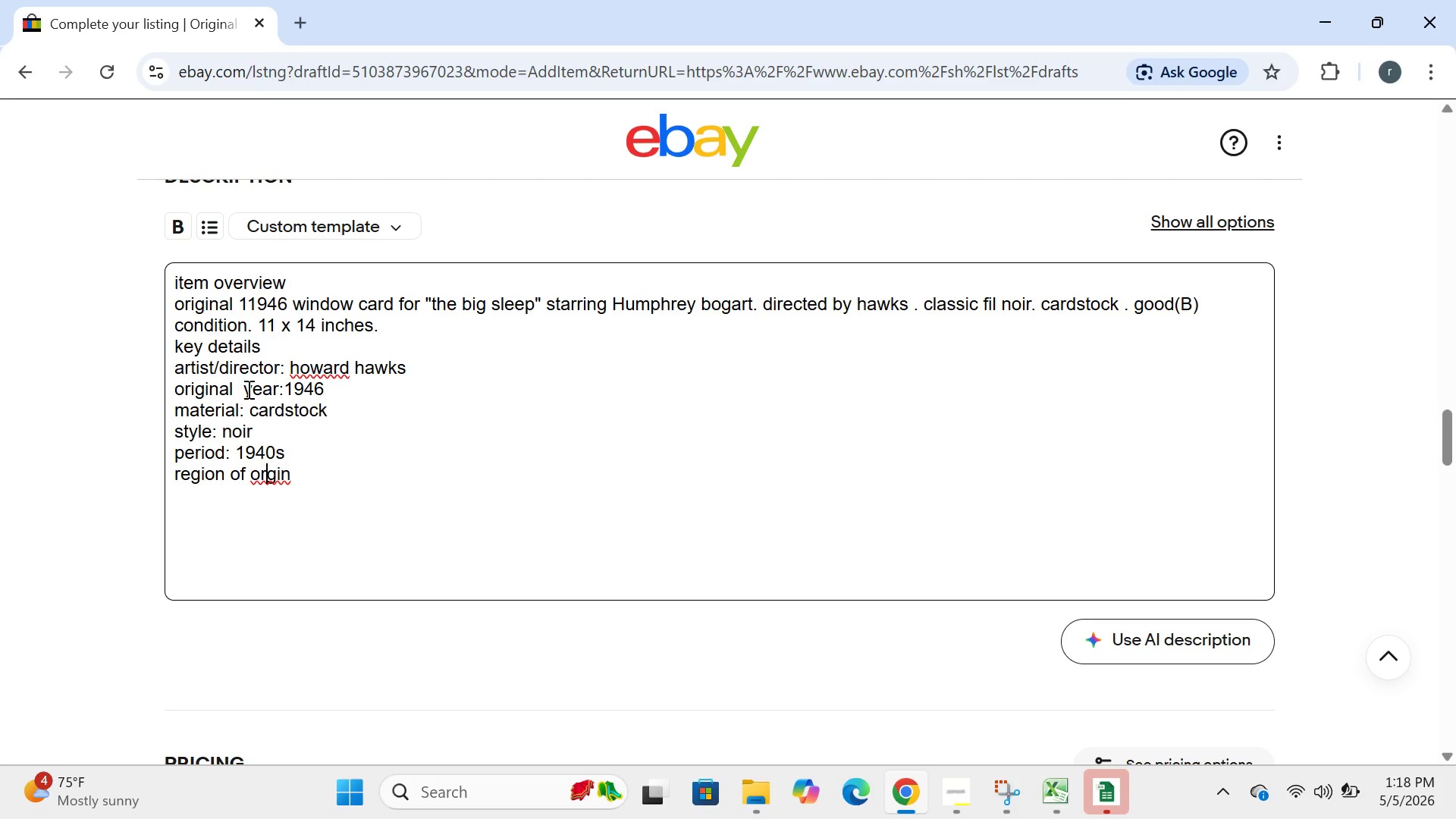 
key(ArrowLeft)
 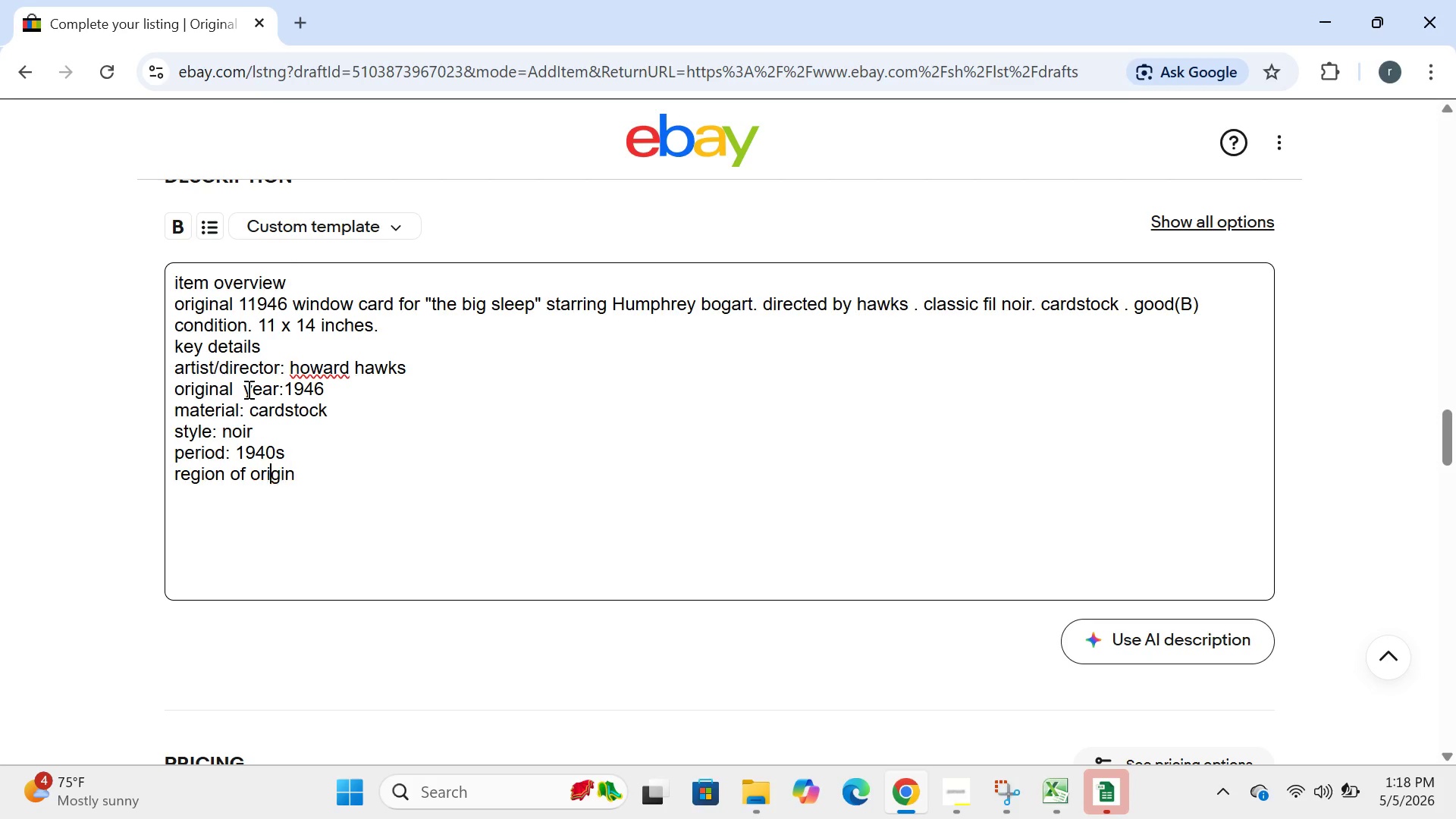 
key(I)
 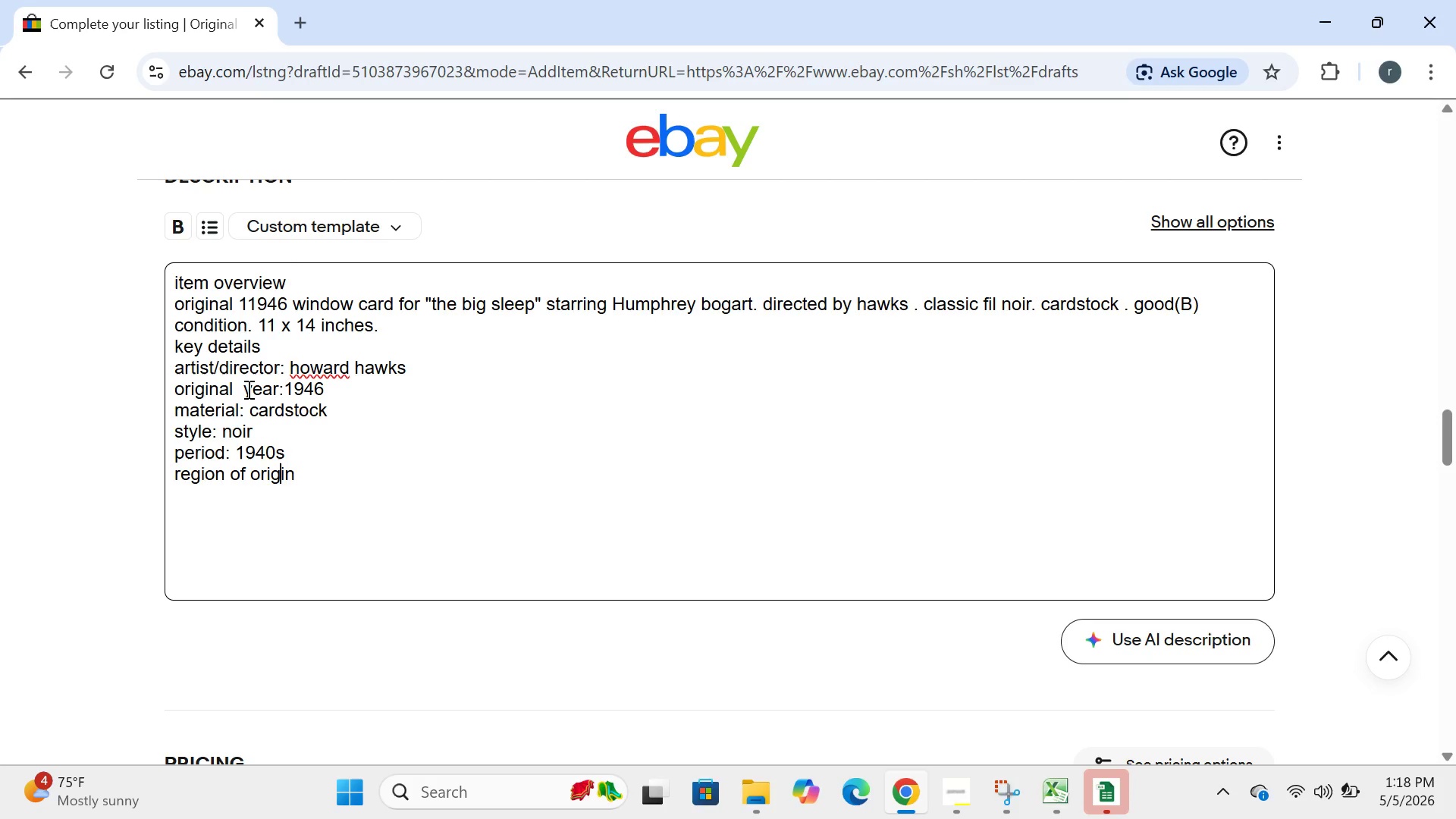 
key(ArrowRight)
 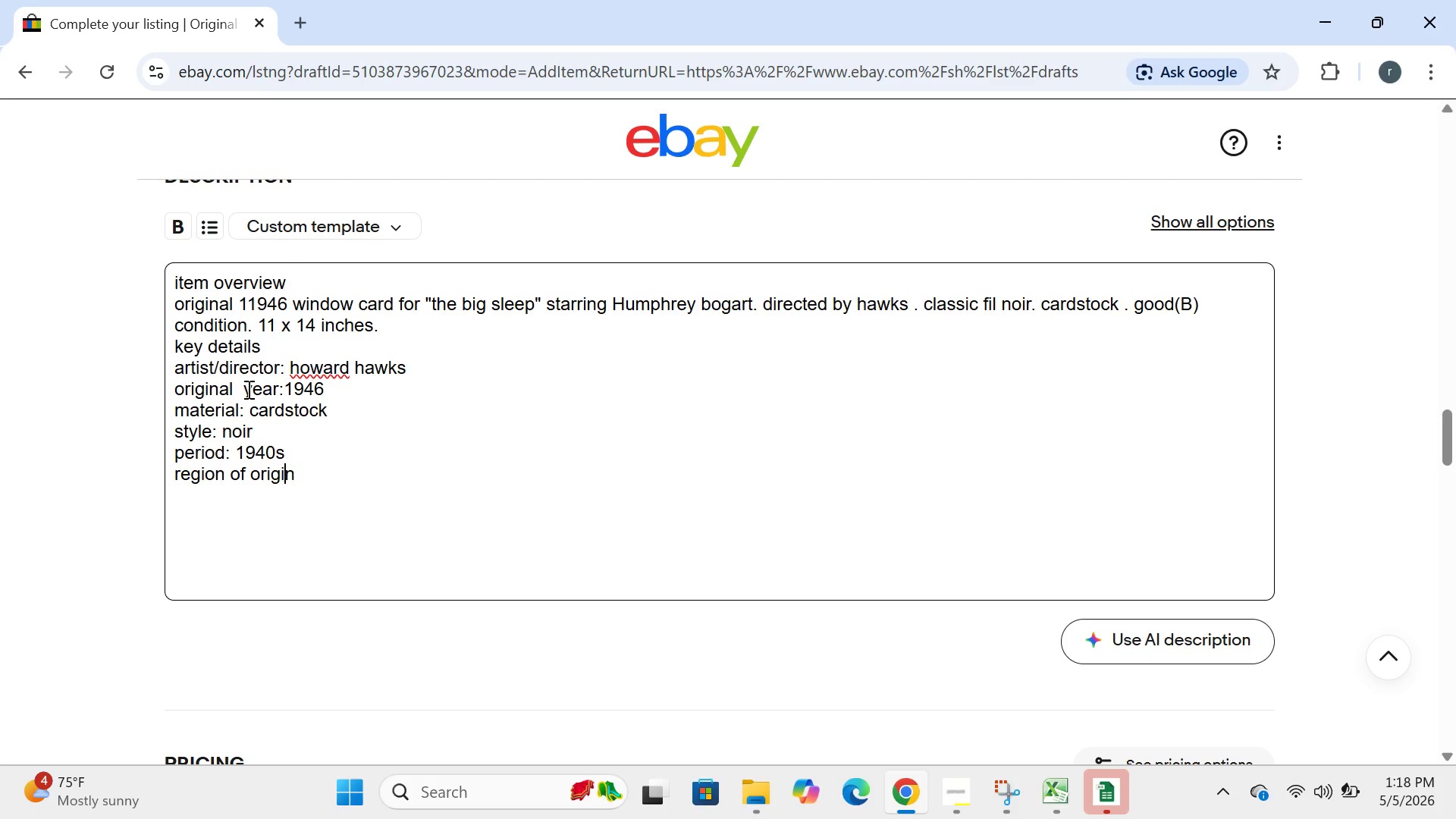 
key(ArrowRight)
 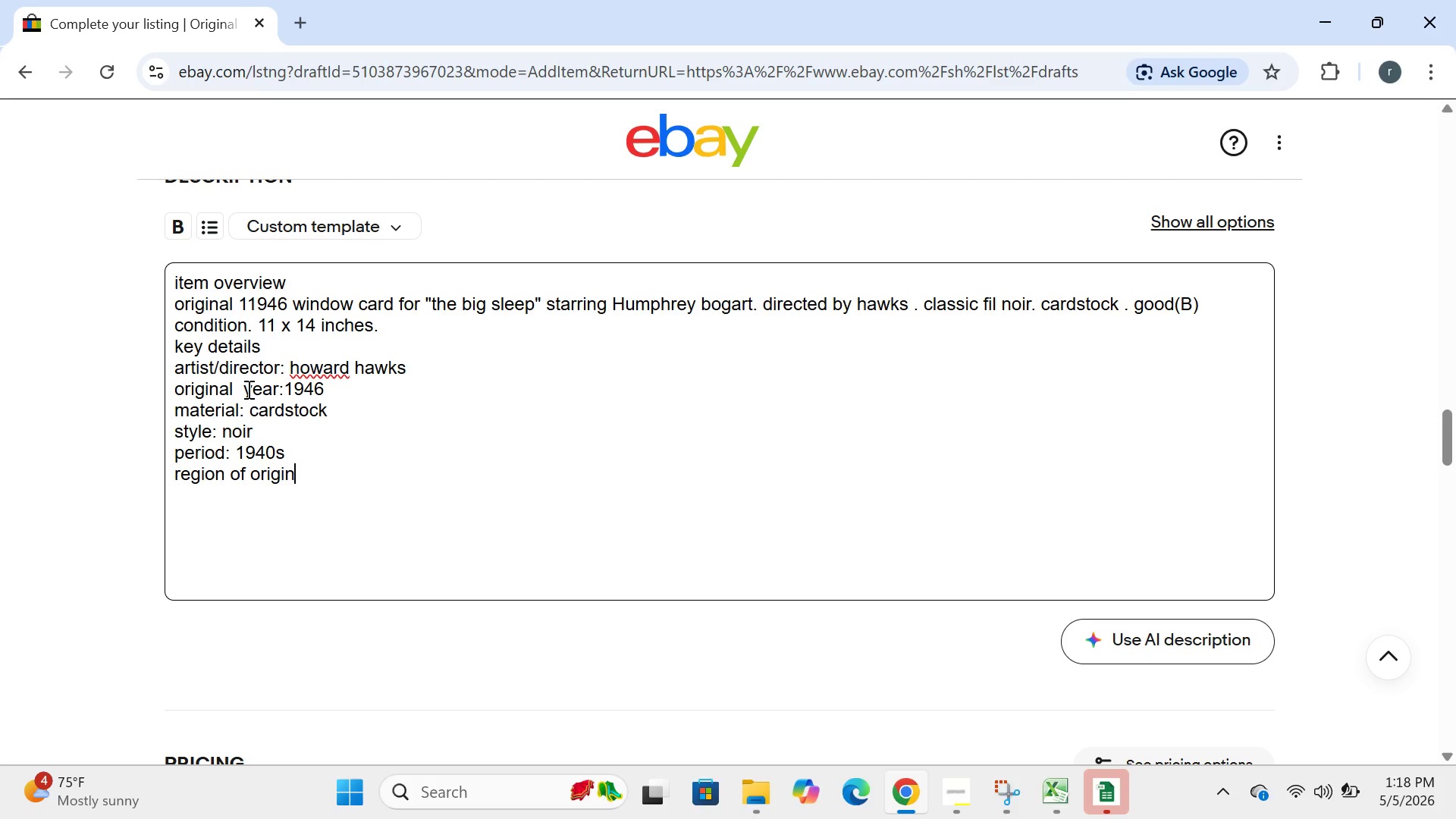 
key(ArrowRight)
 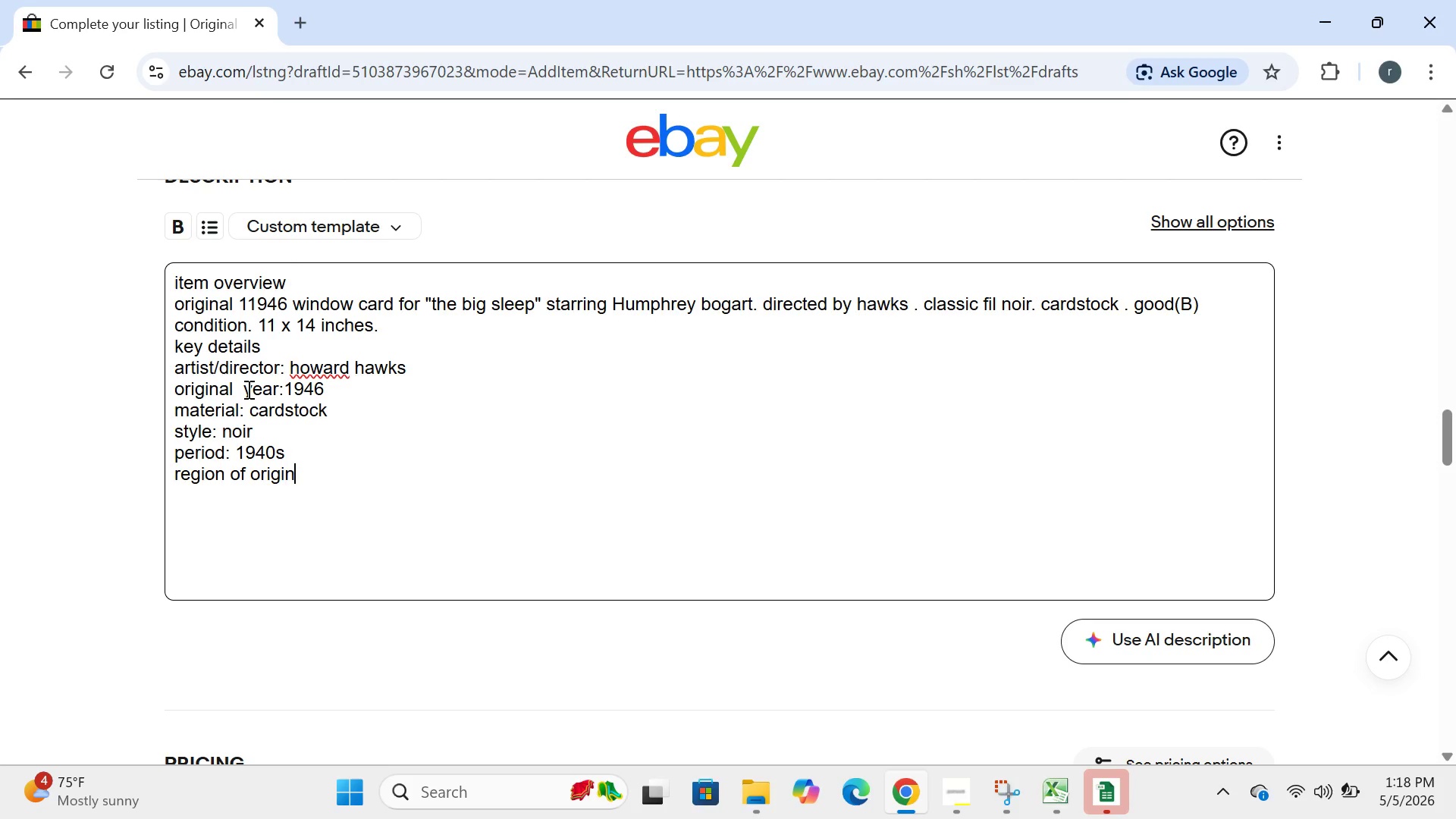 
type(:USA)
 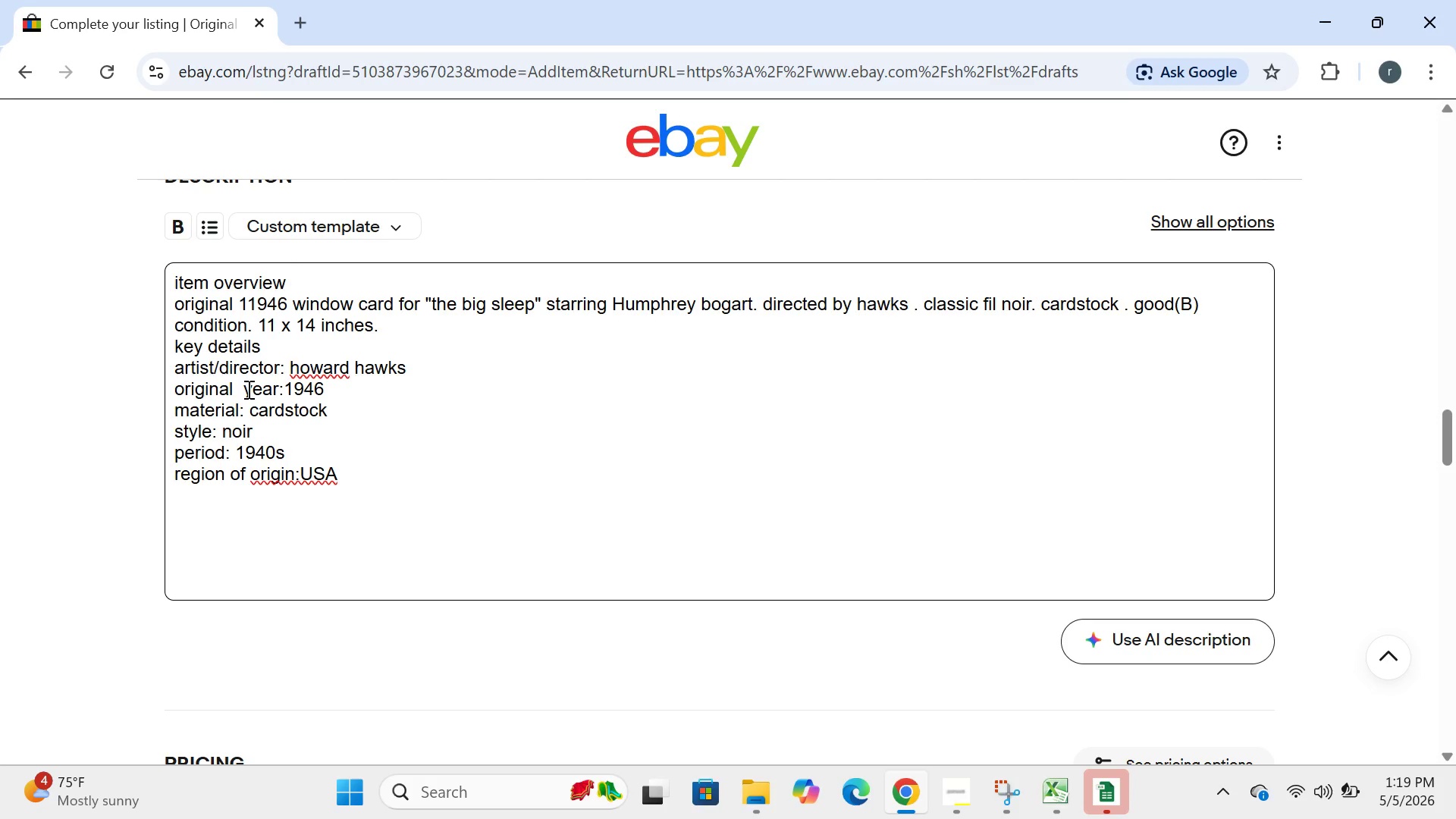 
key(Enter)
 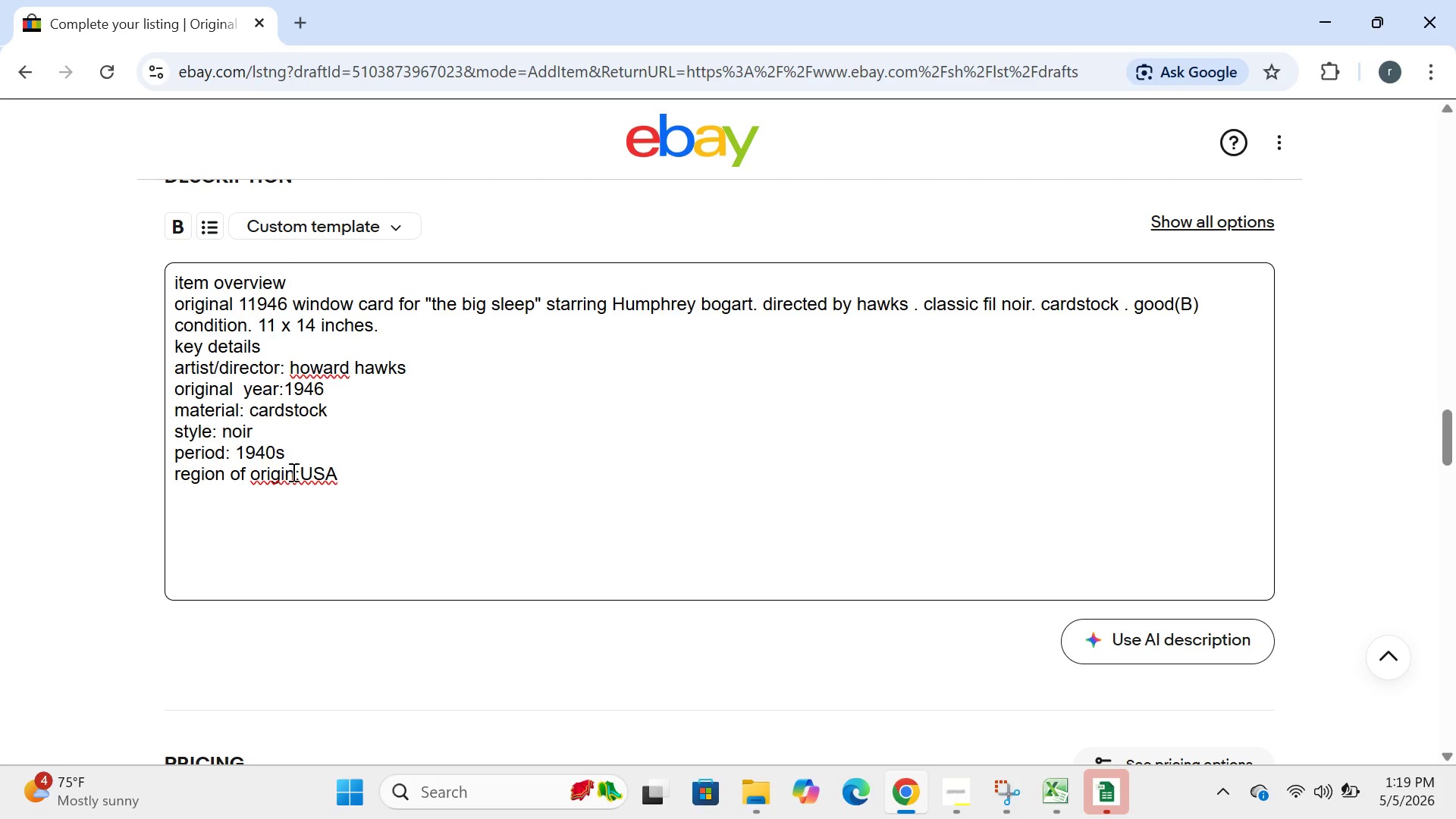 
left_click([303, 478])
 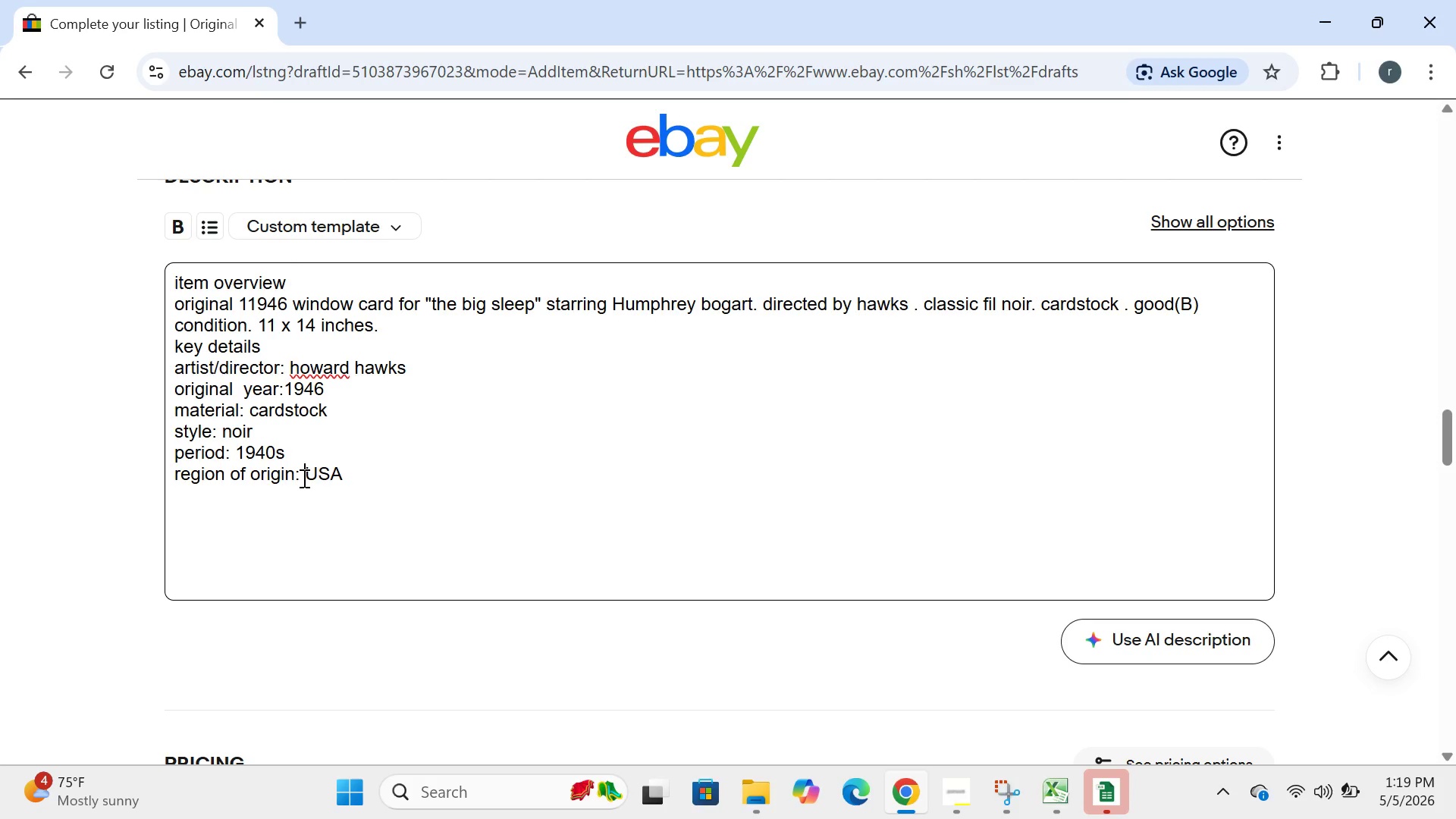 
key(Space)
 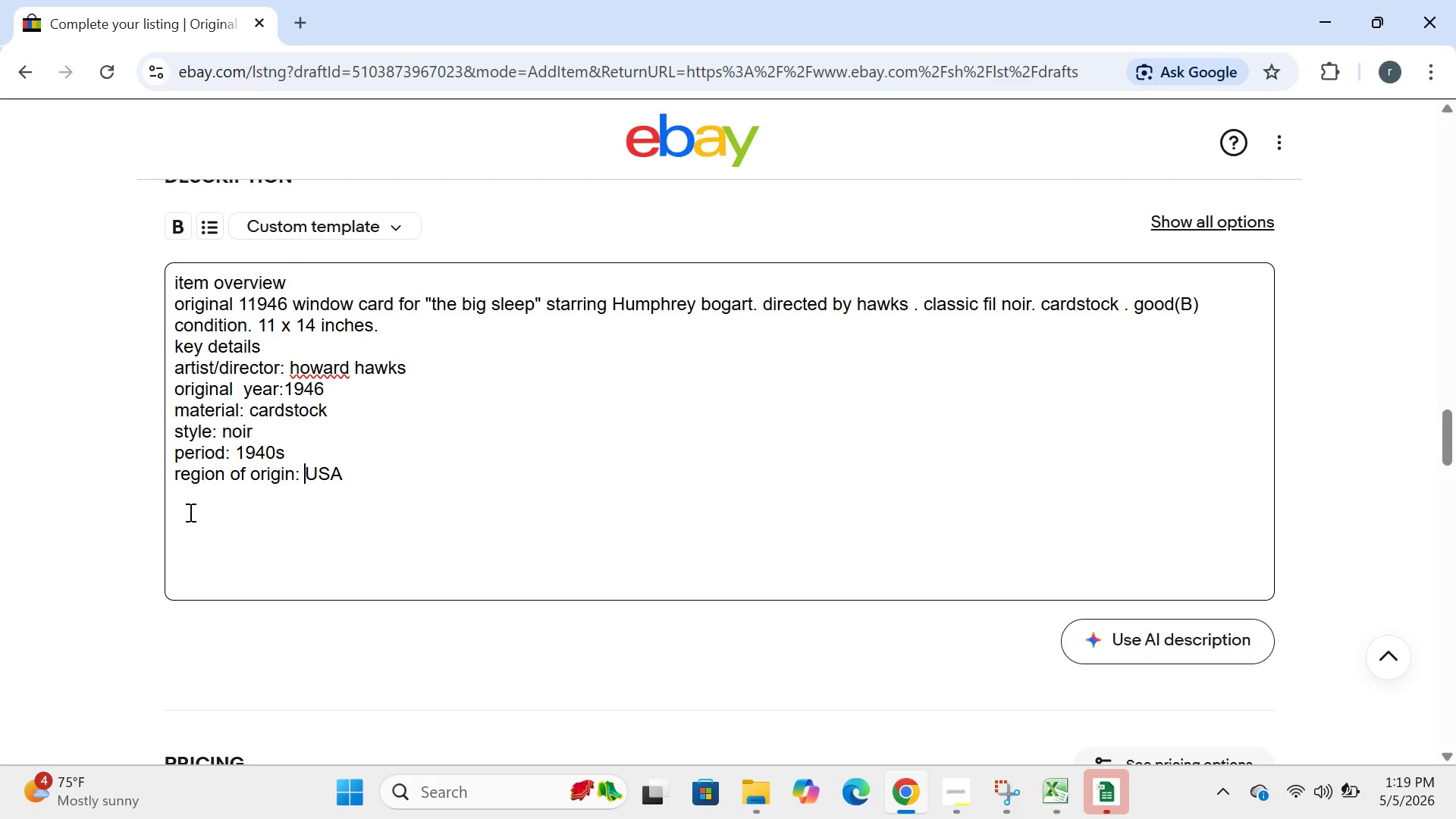 
left_click([189, 512])
 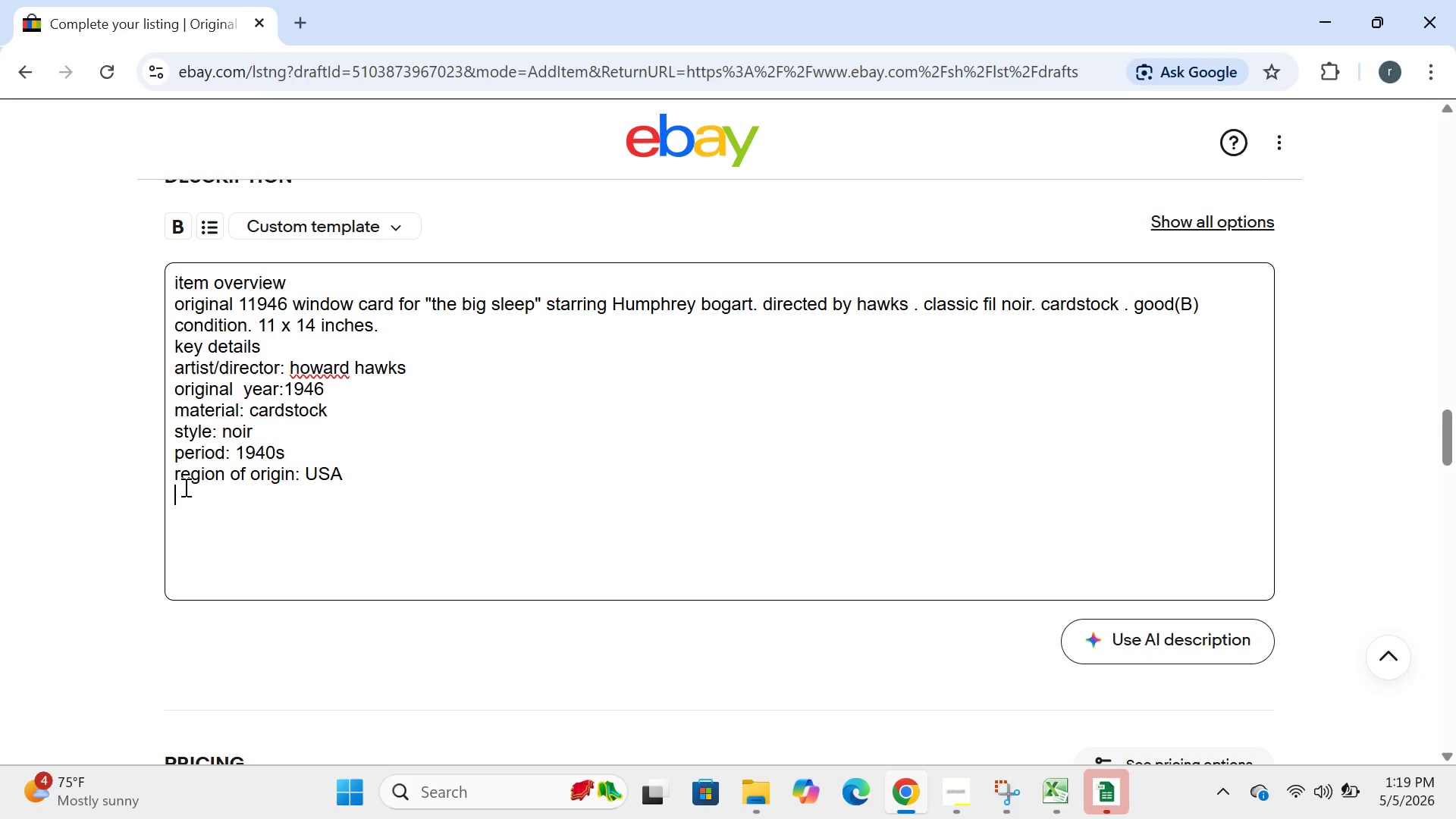 
left_click([184, 487])
 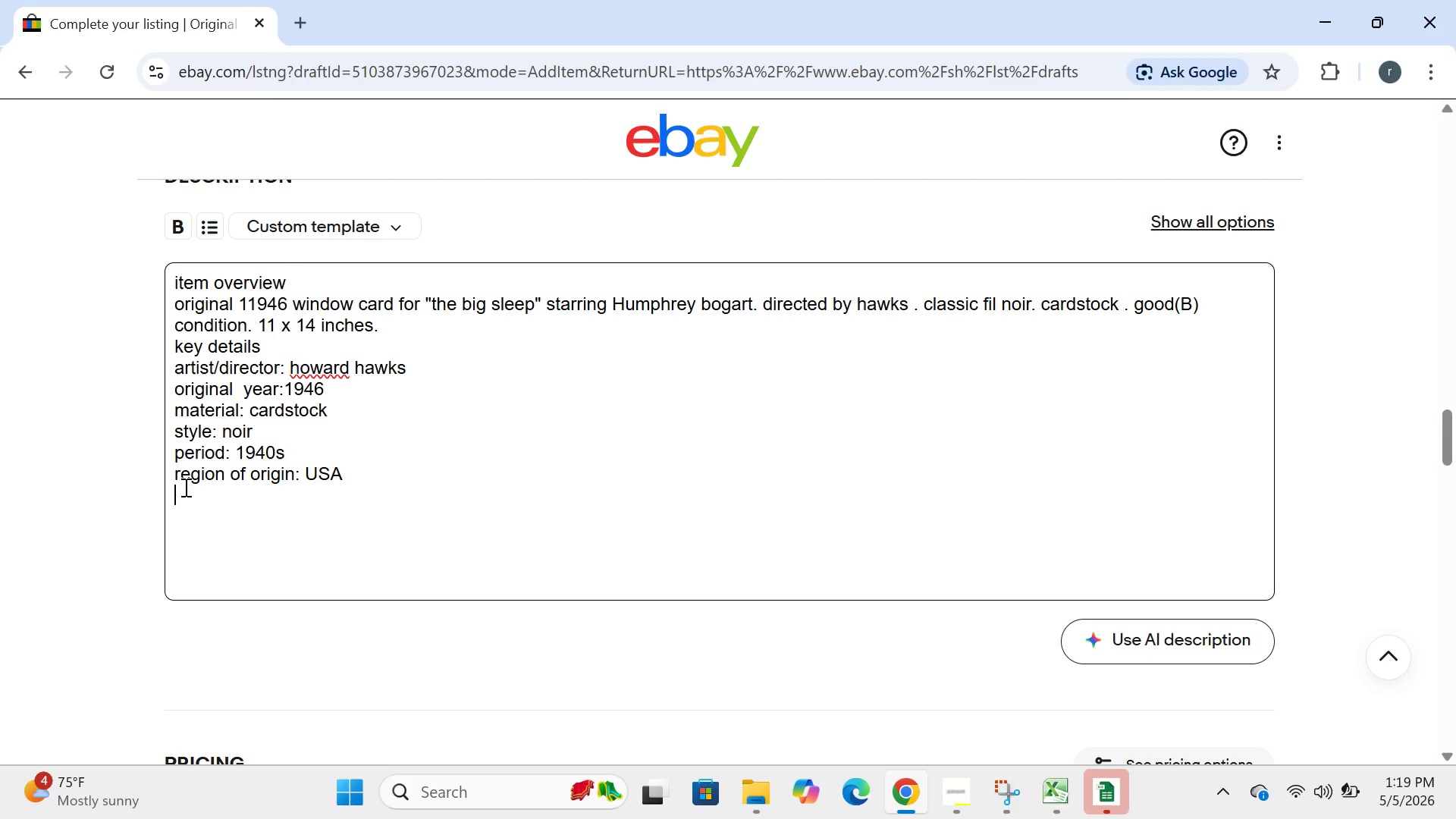 
type(cond)
key(Backspace)
type(ndition: )
 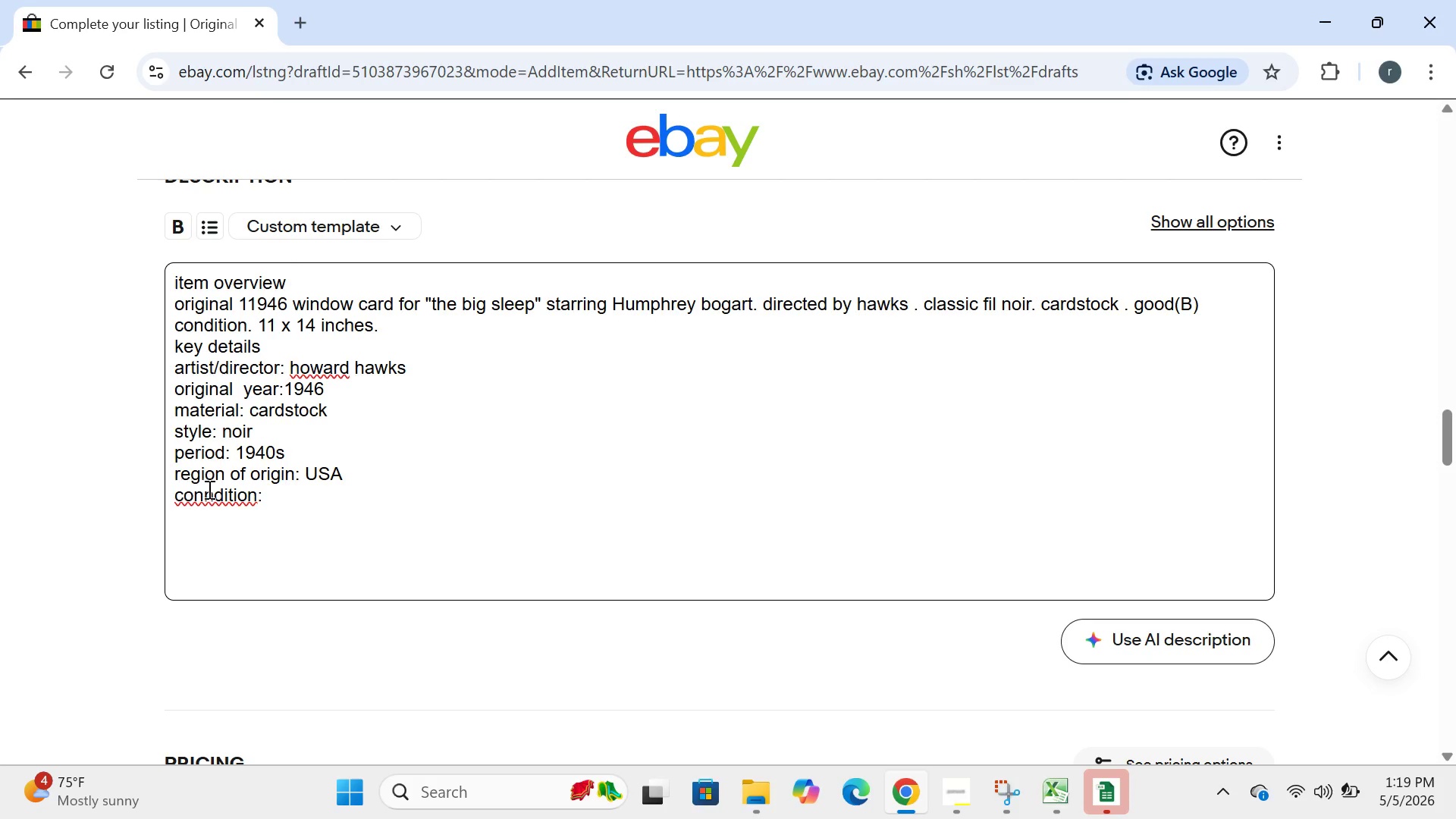 
left_click([212, 494])
 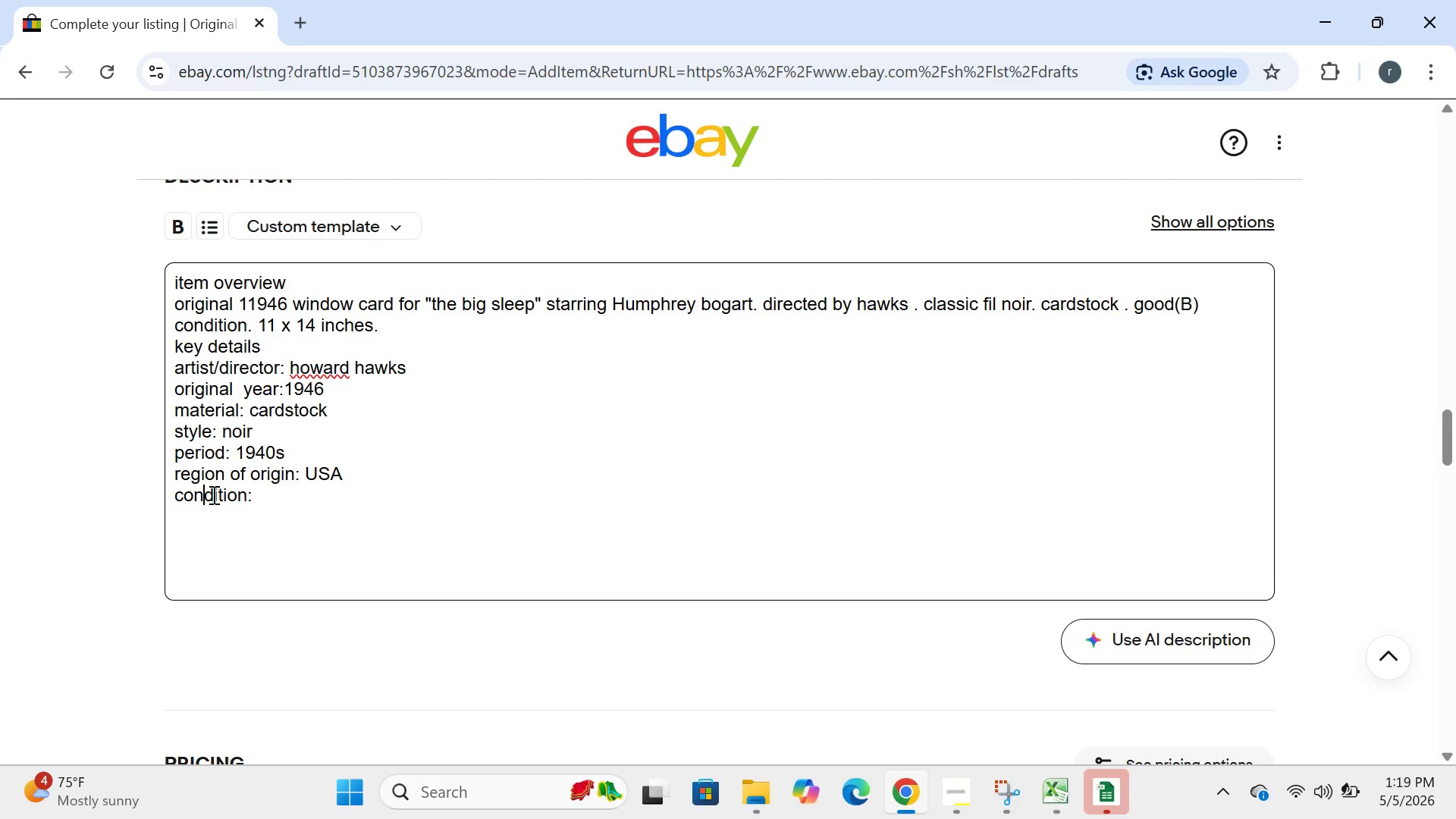 
key(Backspace)
 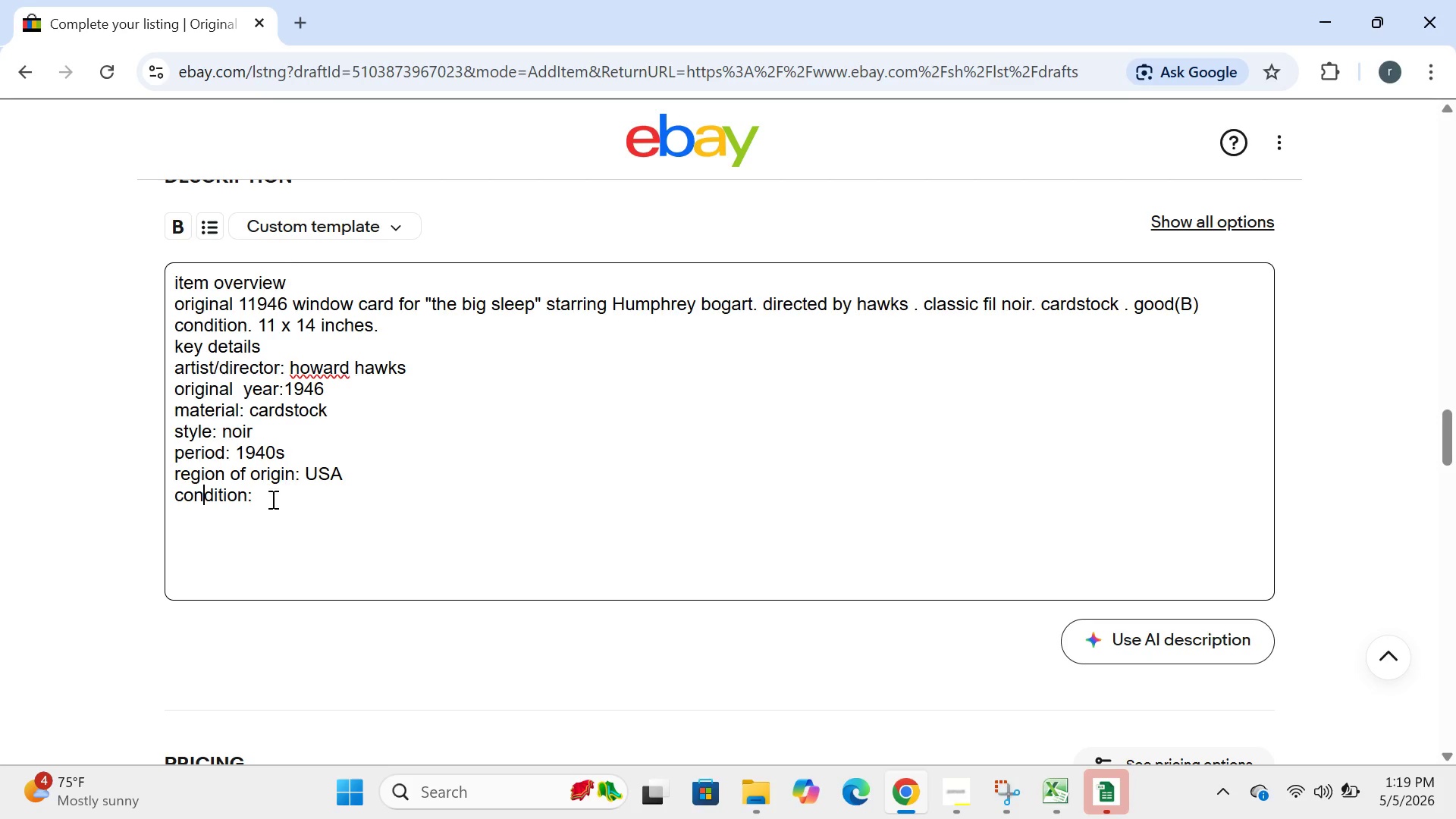 
left_click([271, 499])
 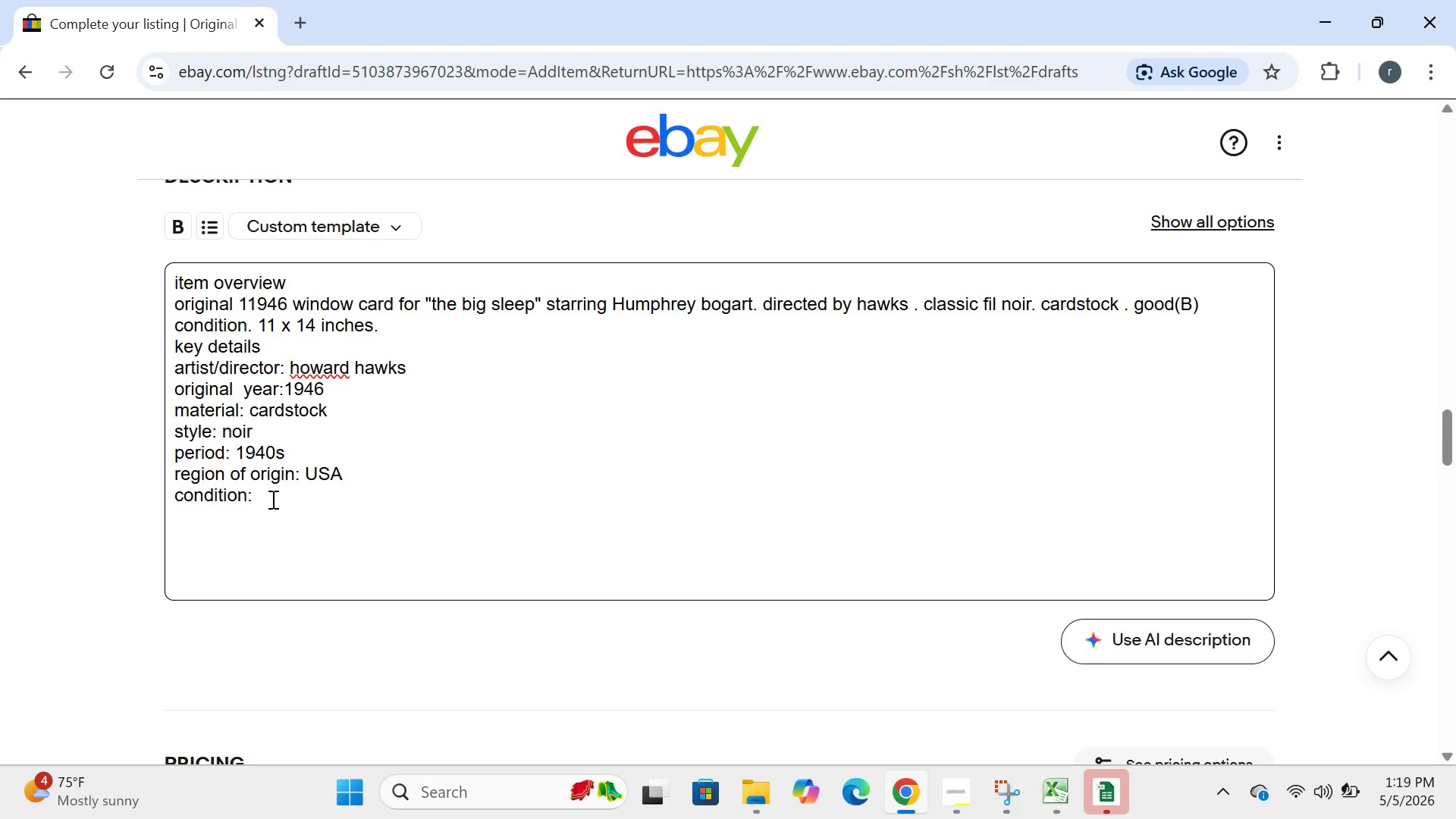 
type(good(B()
key(Backspace)
type()\)
key(Backspace)
 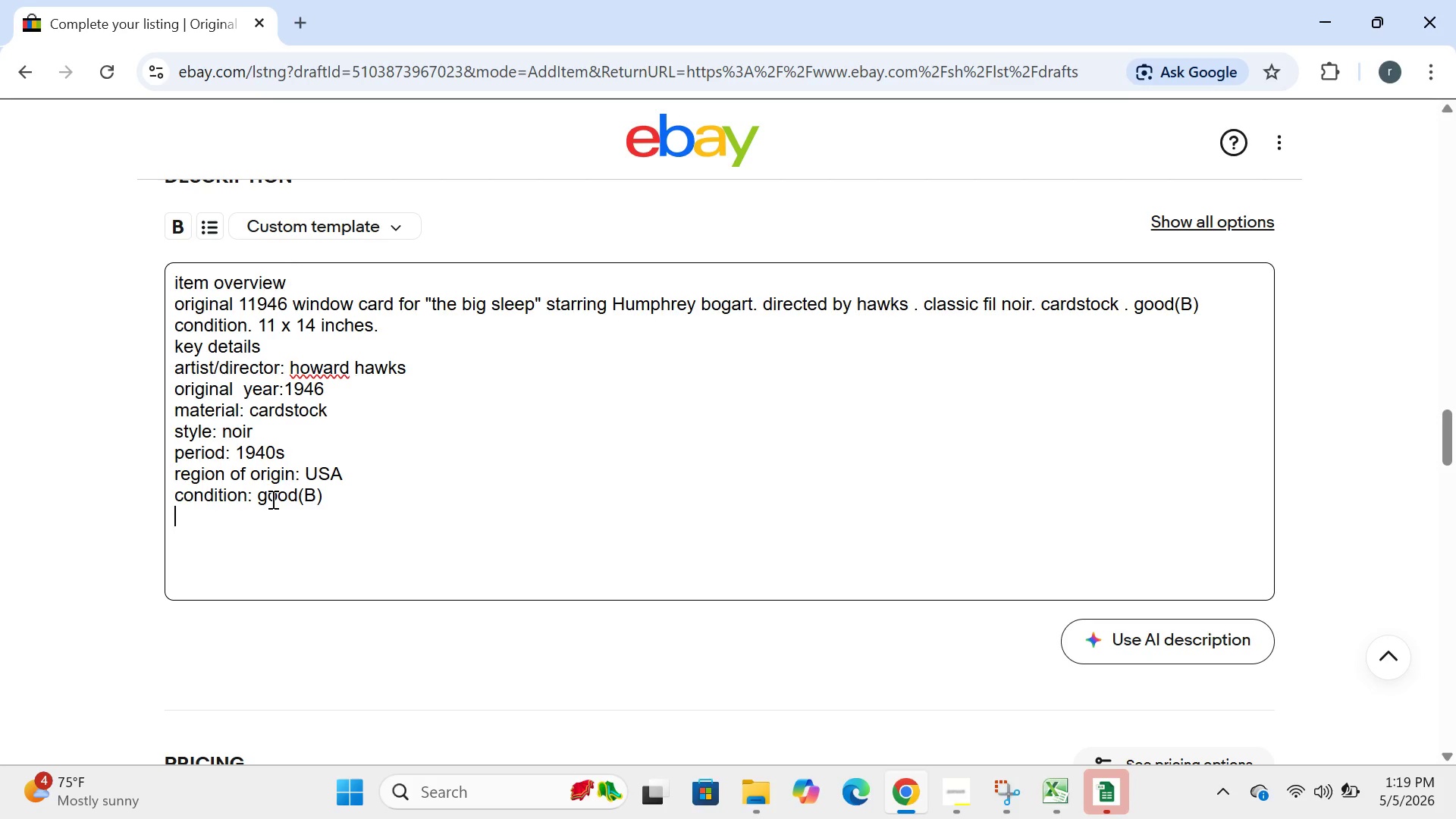 
 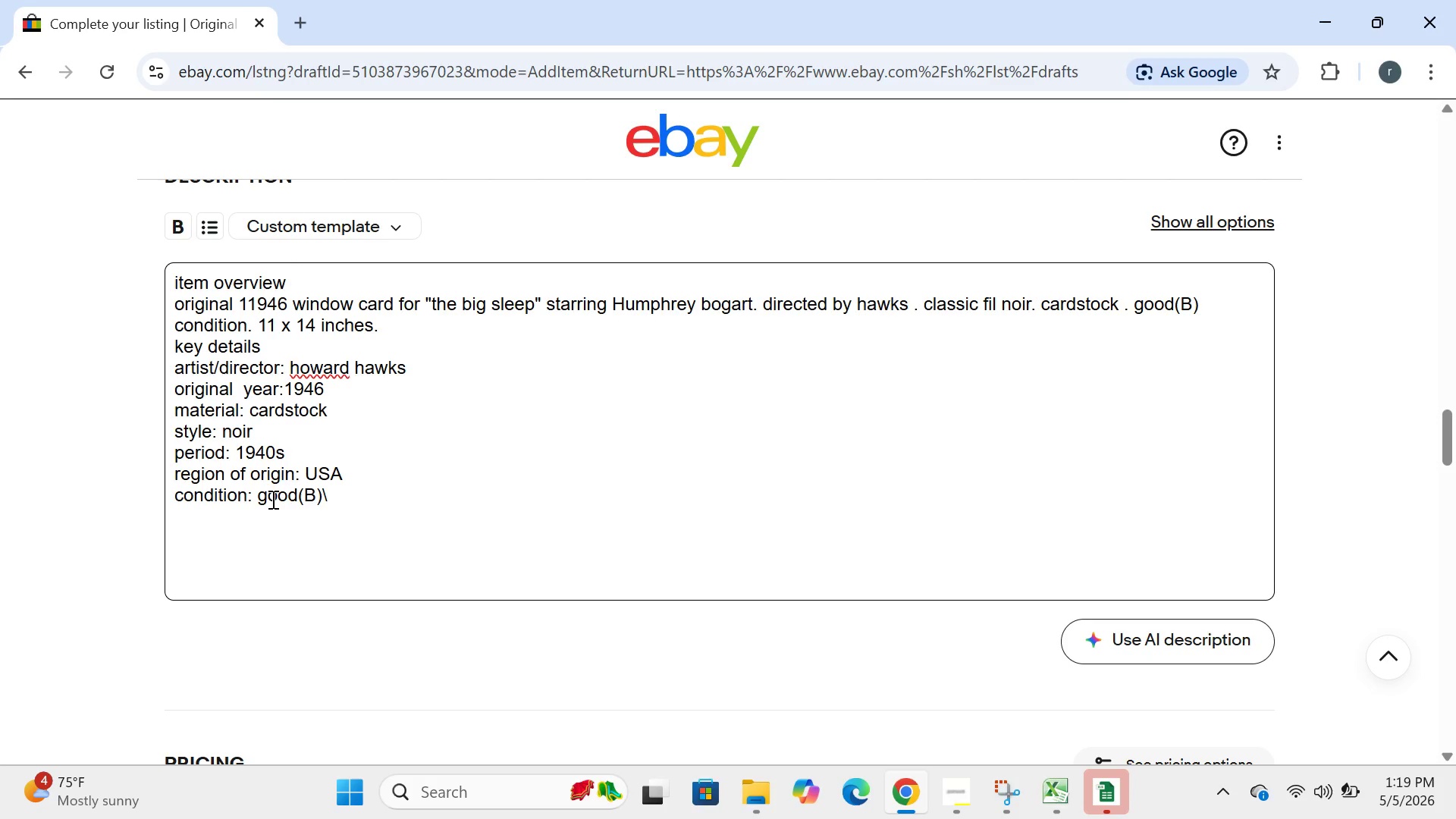 
key(Enter)
 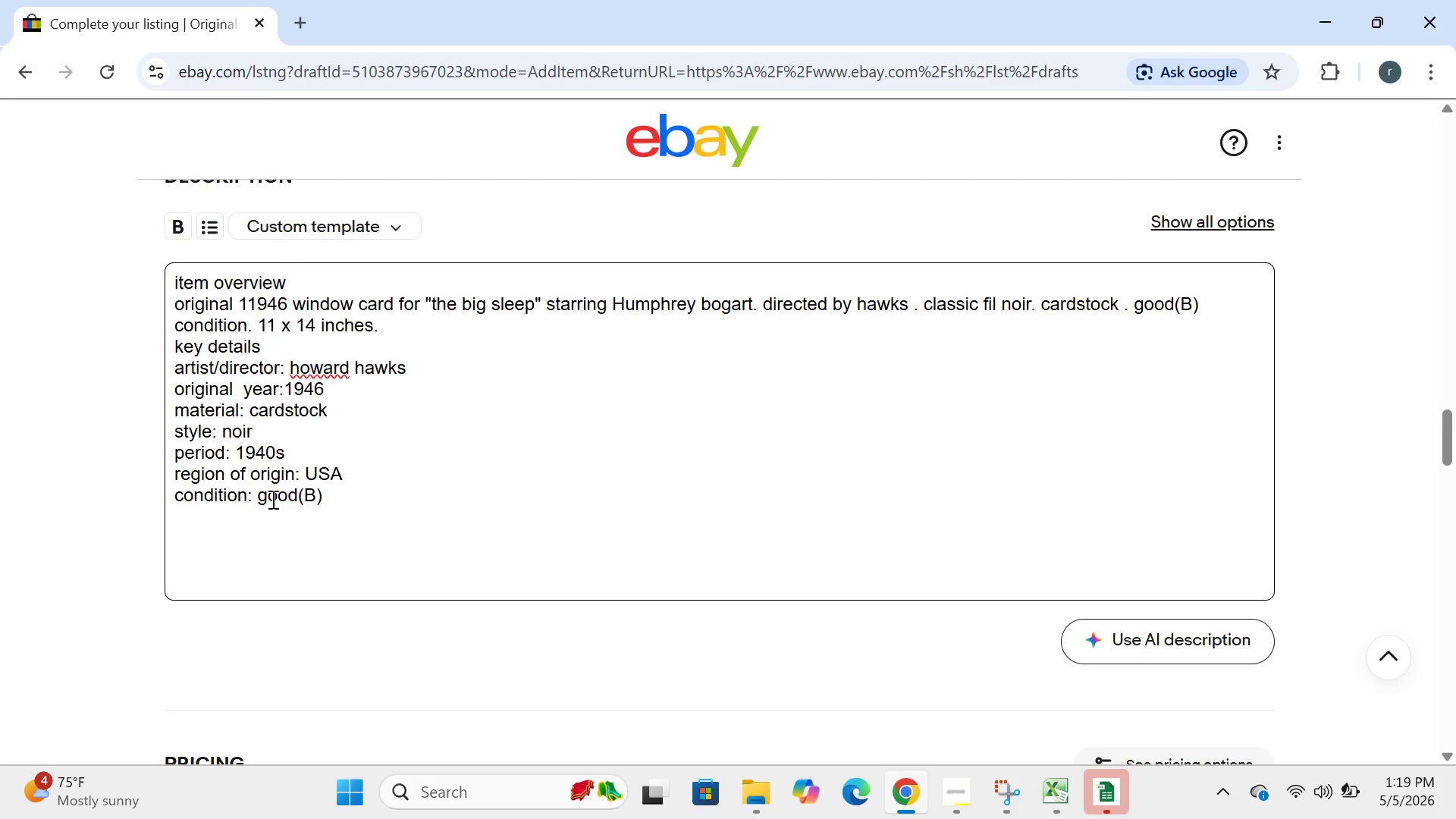 
type(dimensions:11 x 15)
key(Backspace)
type(4 in )
 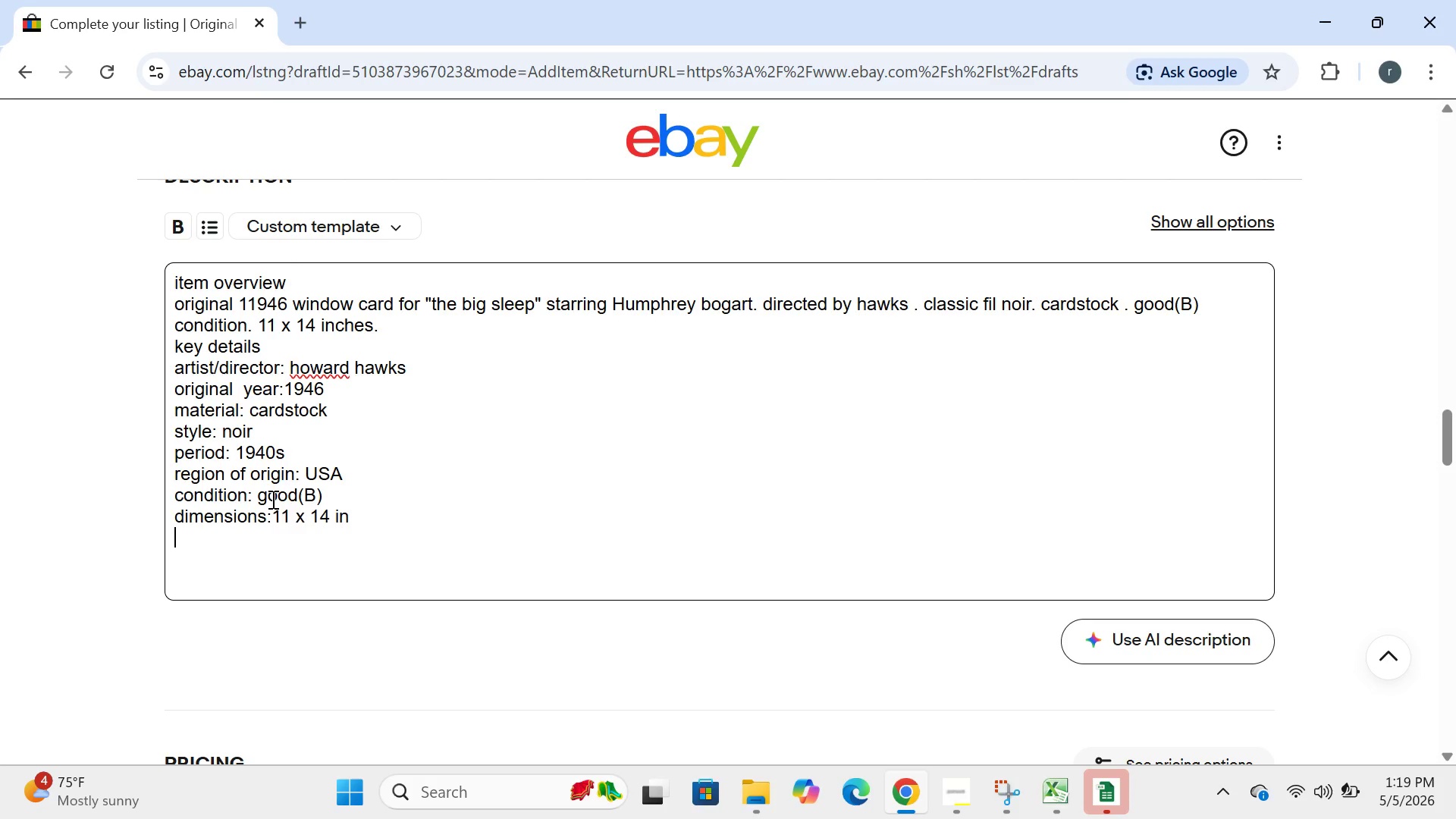 
 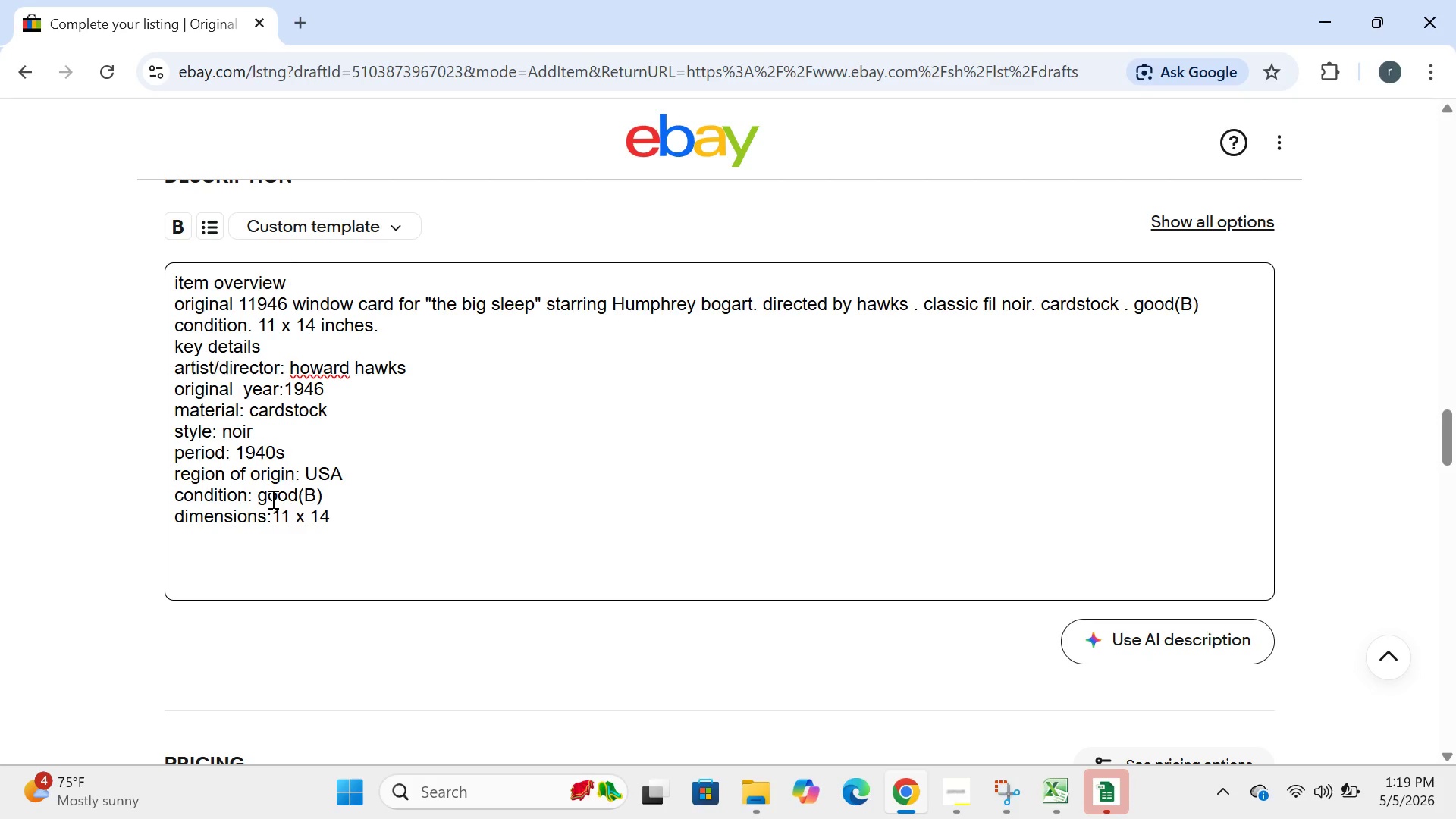 
key(Enter)
 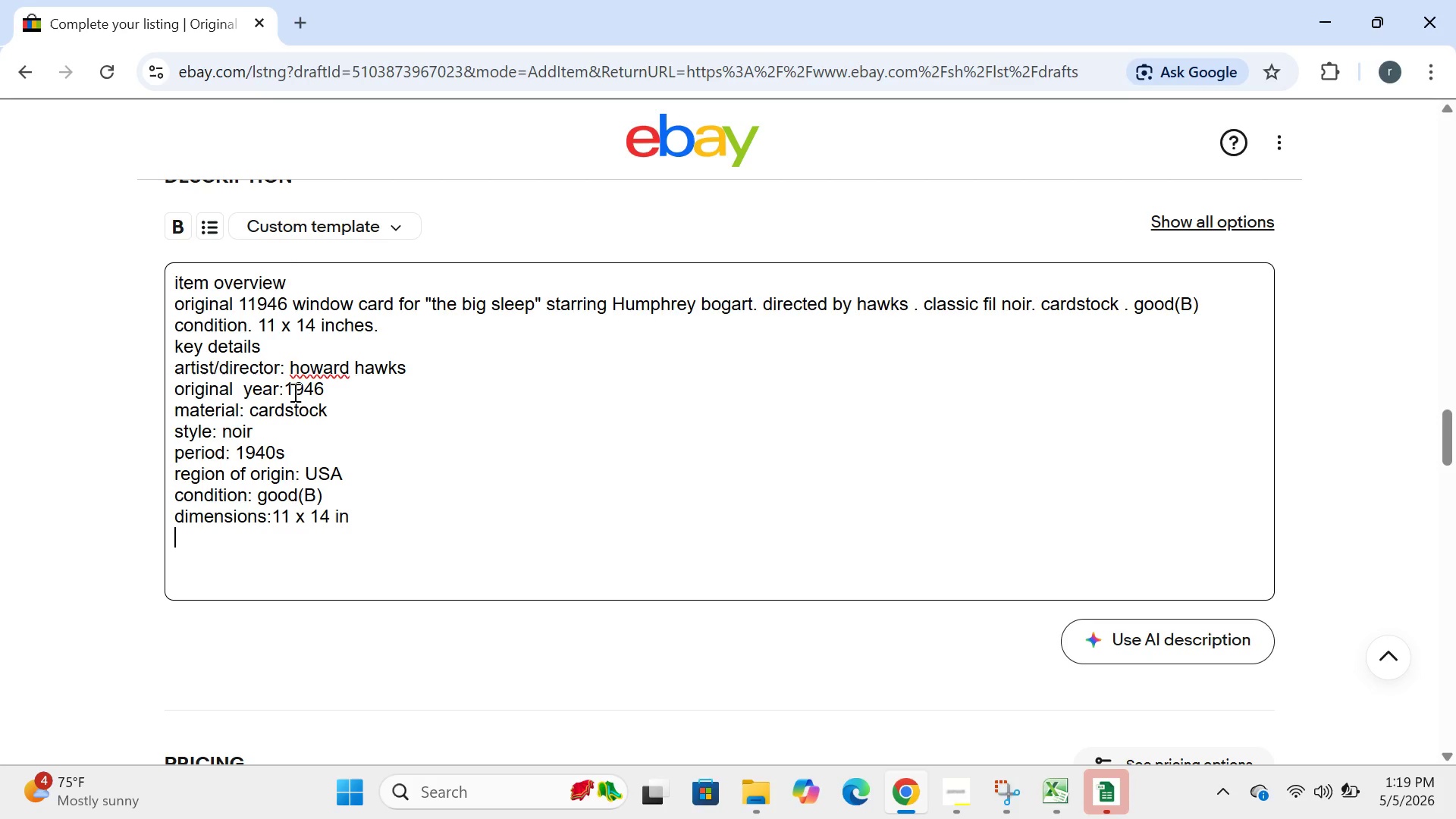 
left_click_drag(start_coordinate=[315, 358], to_coordinate=[302, 362])
 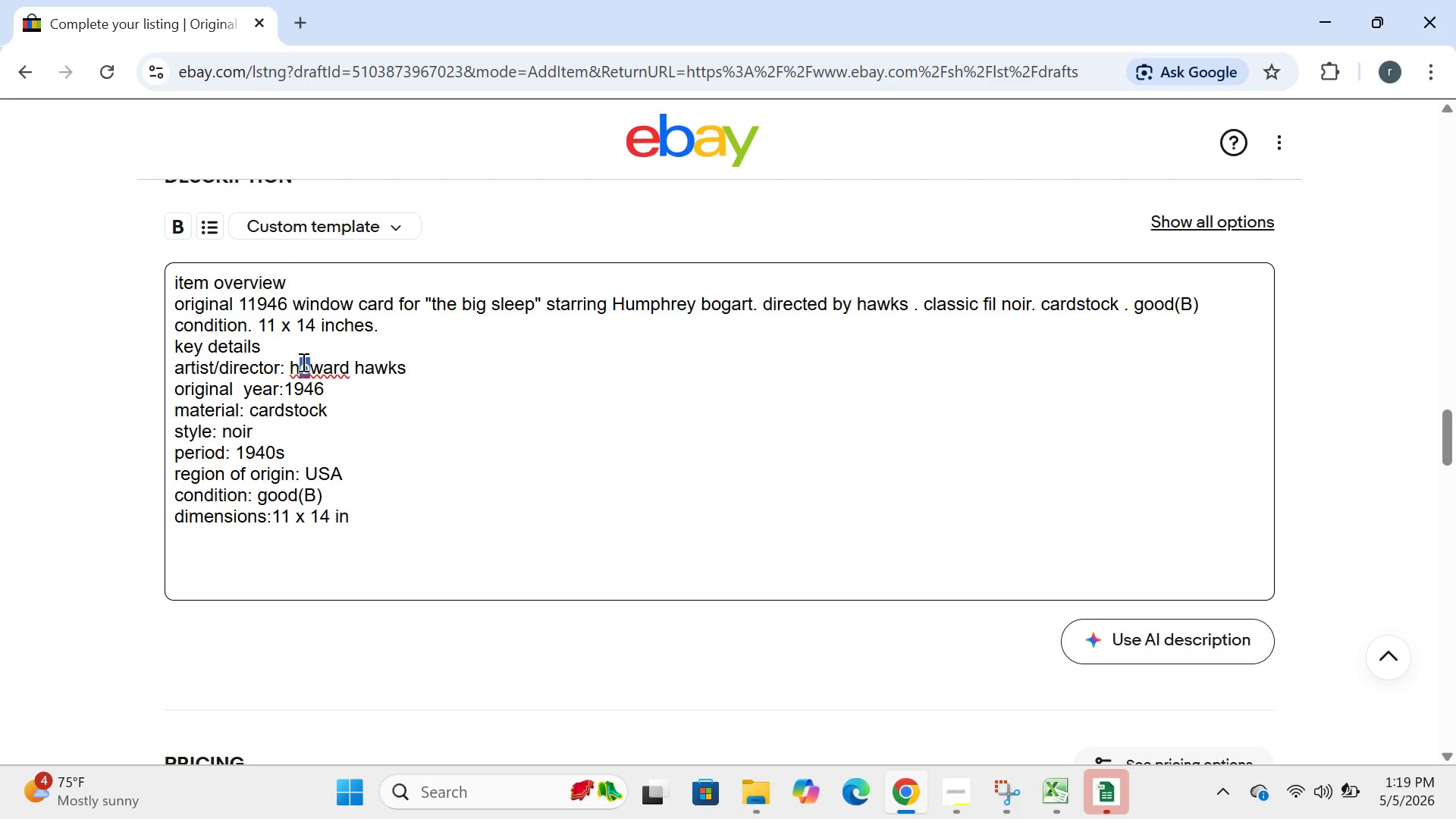 
left_click([302, 362])
 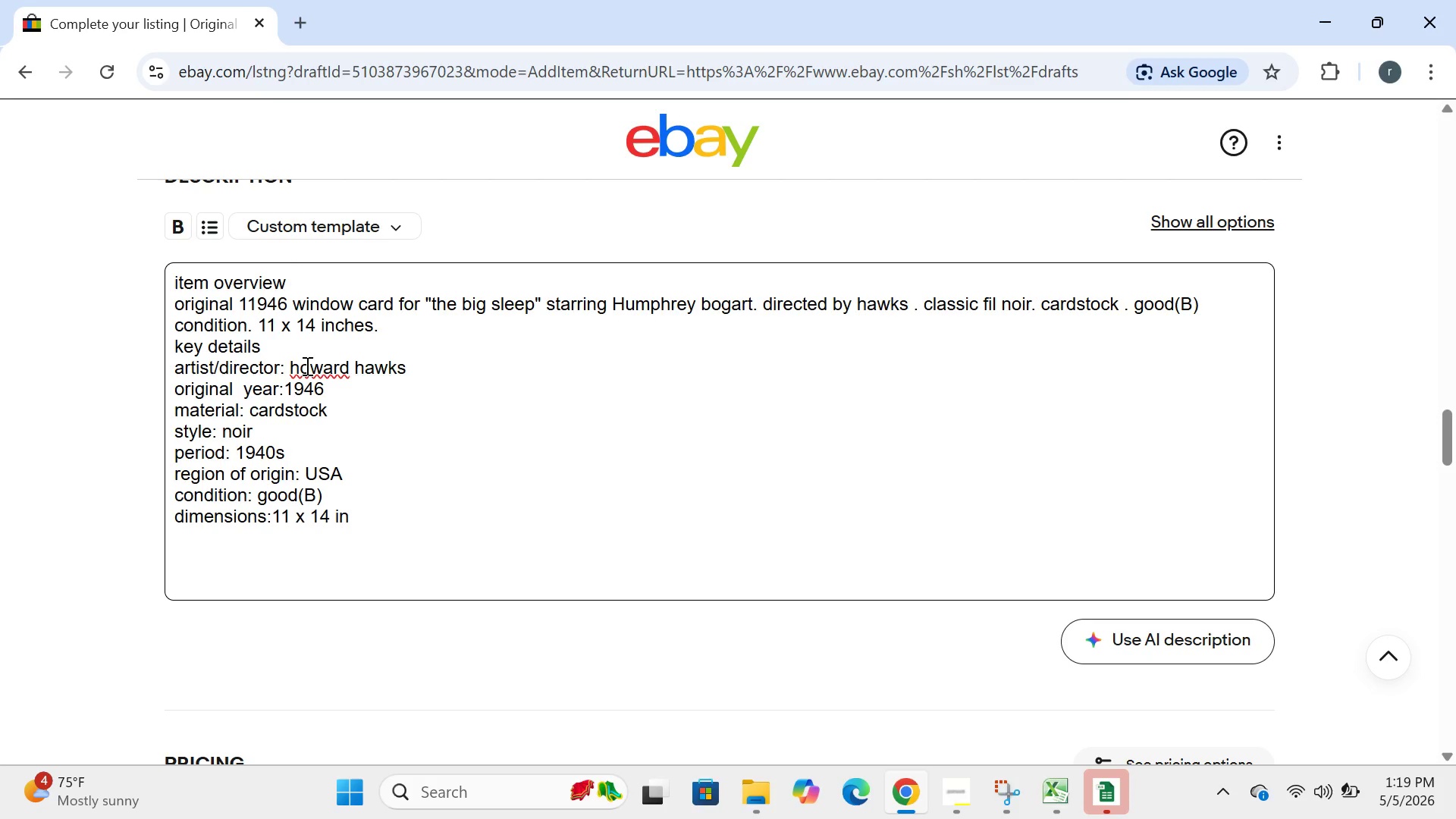 
key(Backspace)
 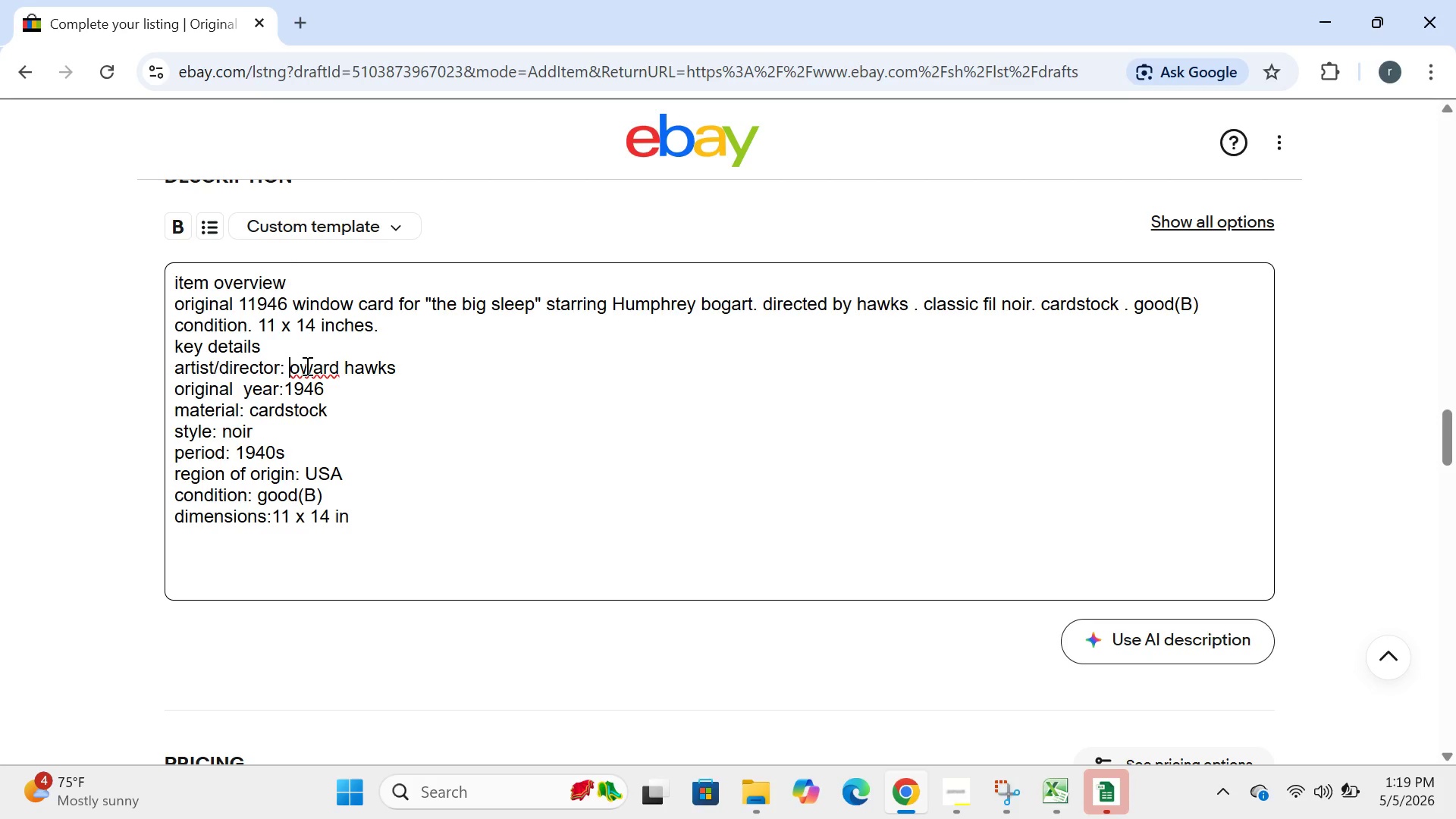 
key(CapsLock)
 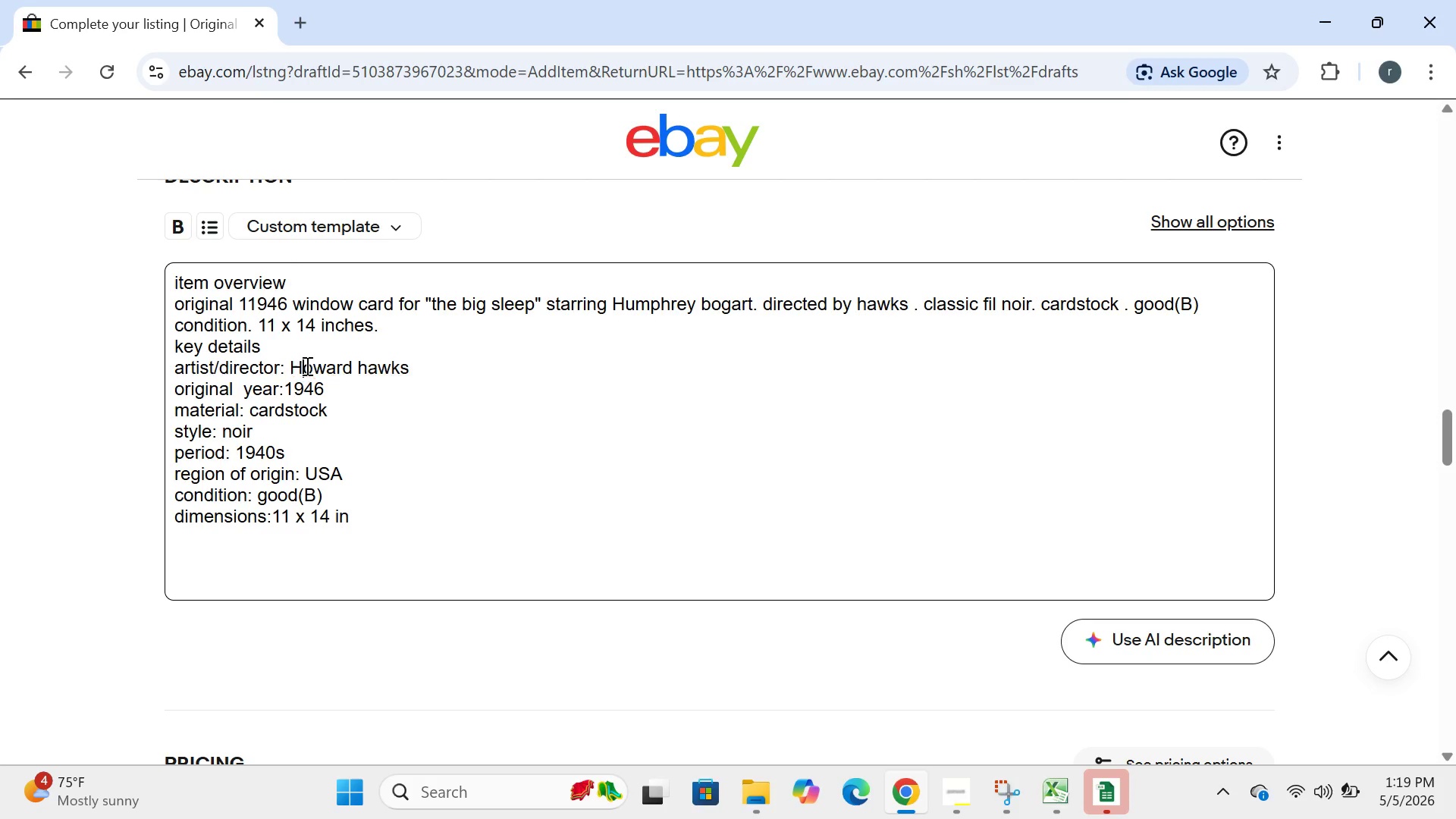 
key(H)
 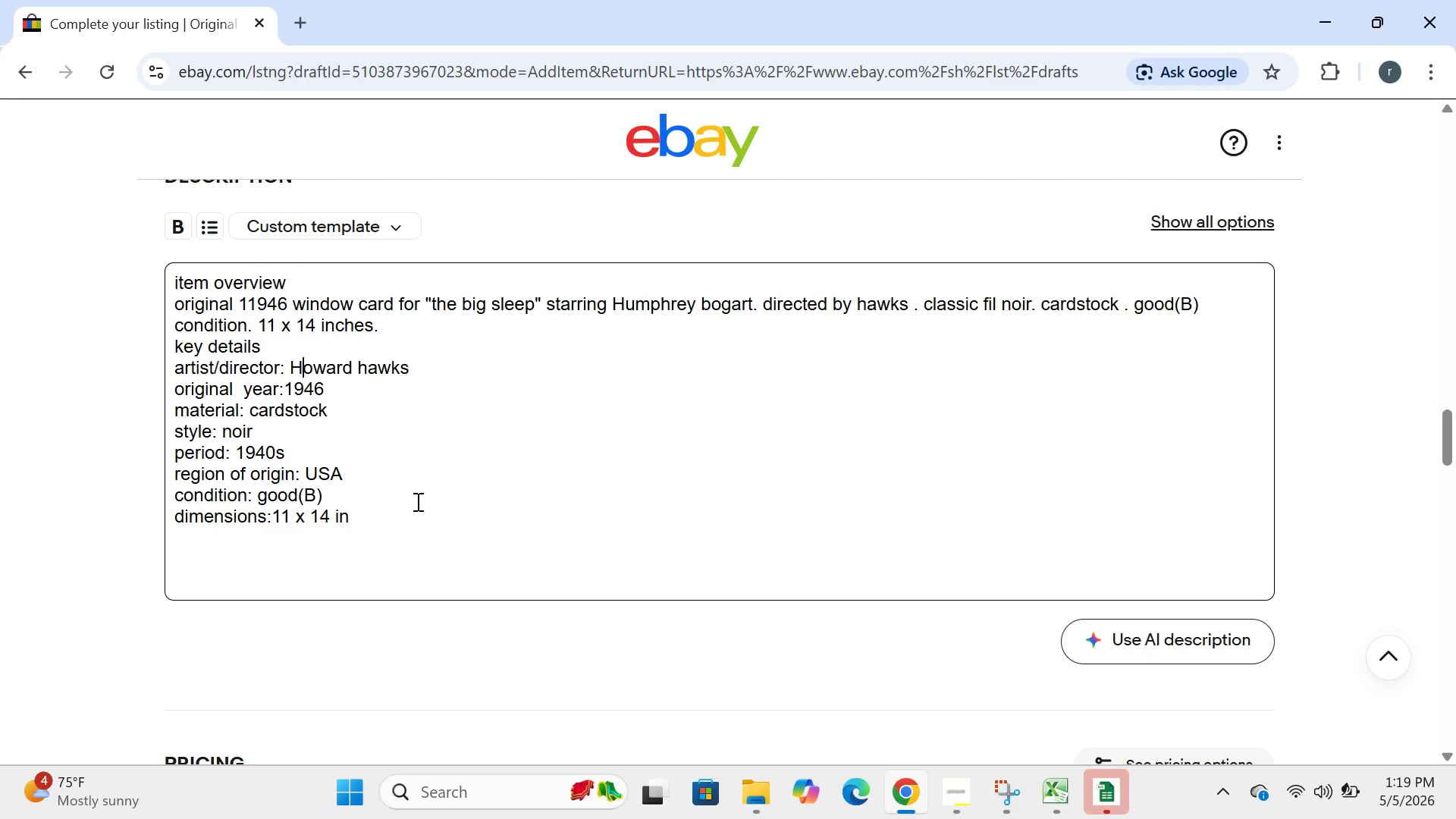 
left_click([416, 501])
 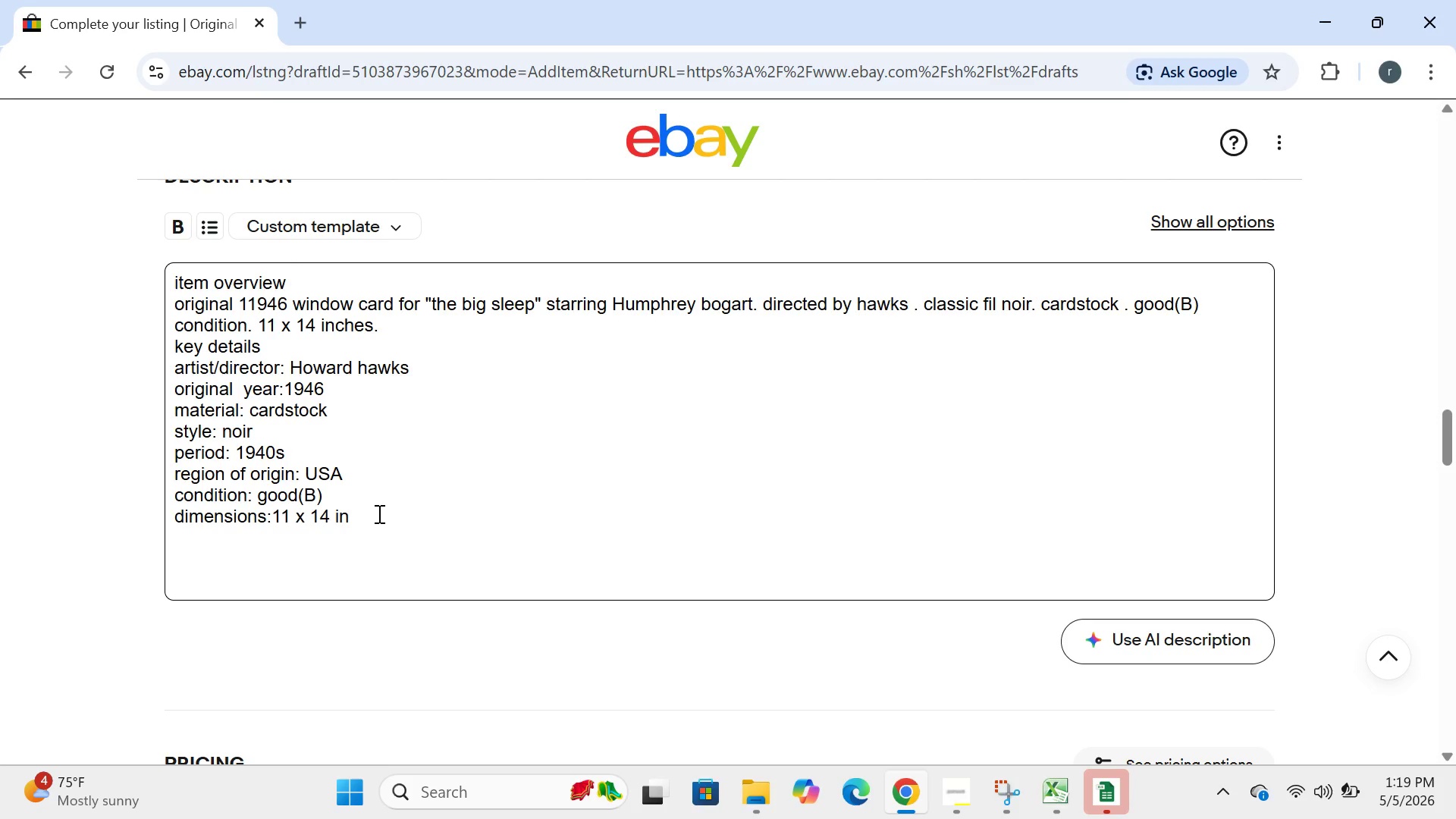 
left_click([378, 513])
 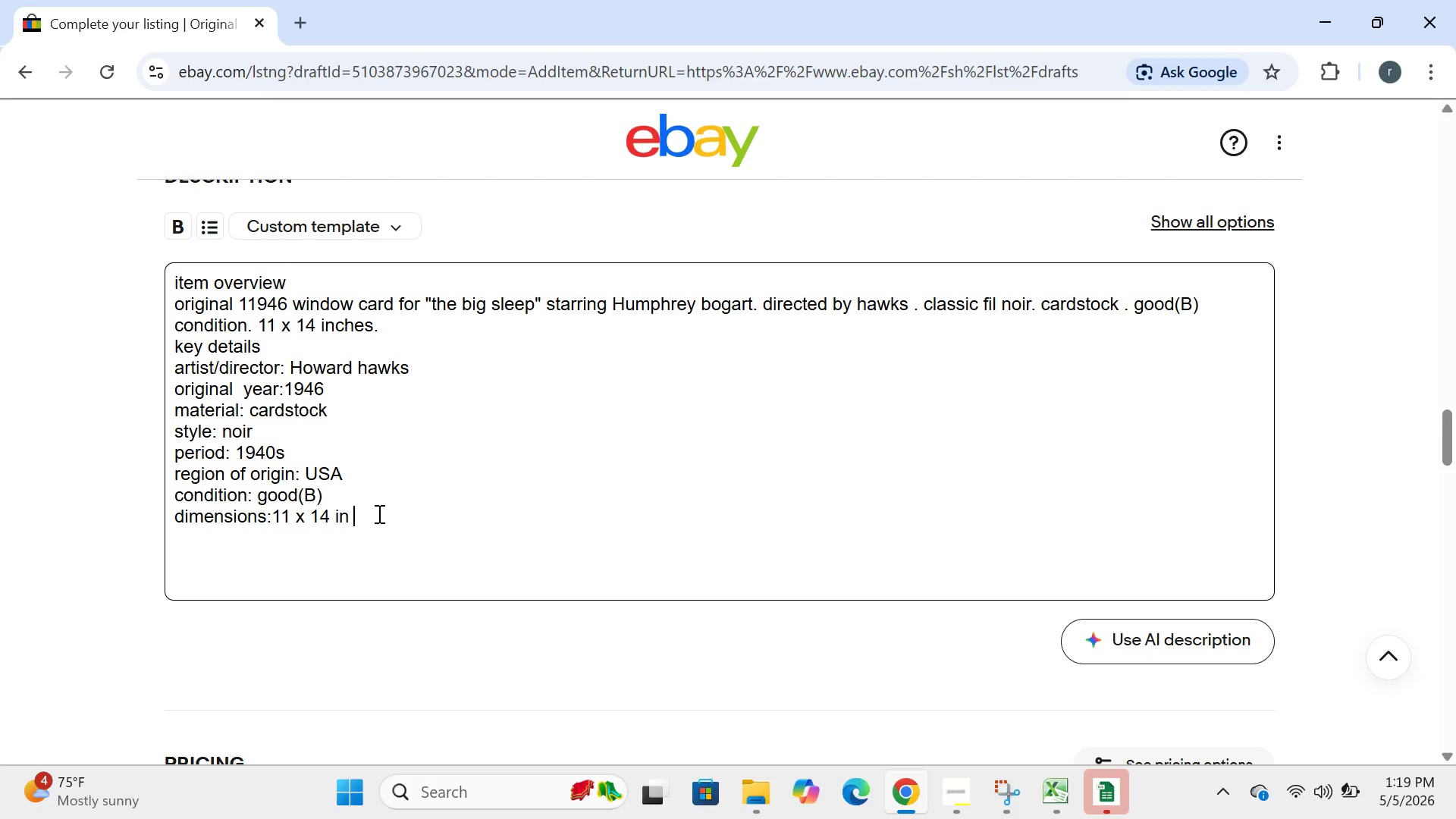 
key(CapsLock)
 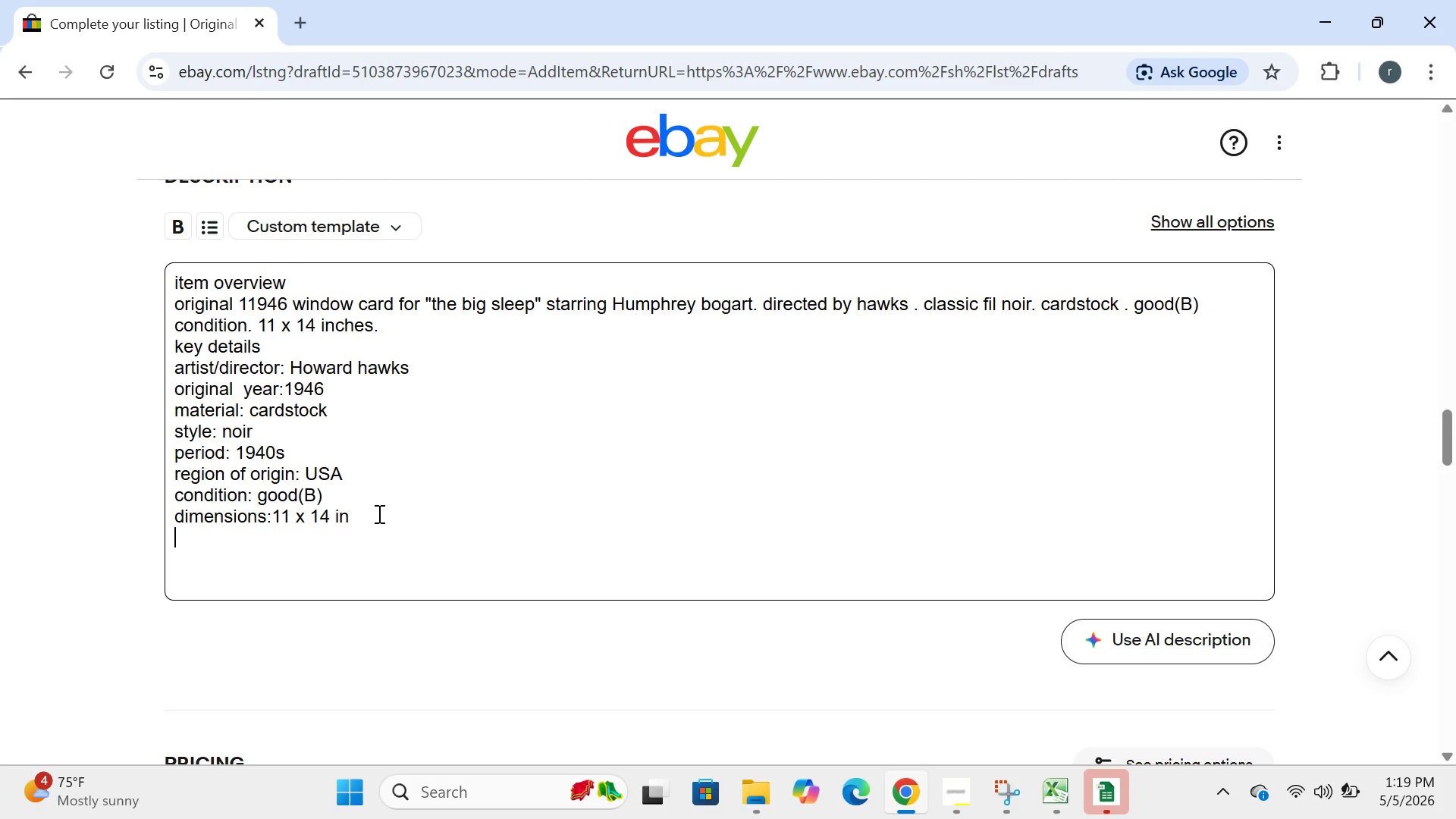 
key(Enter)
 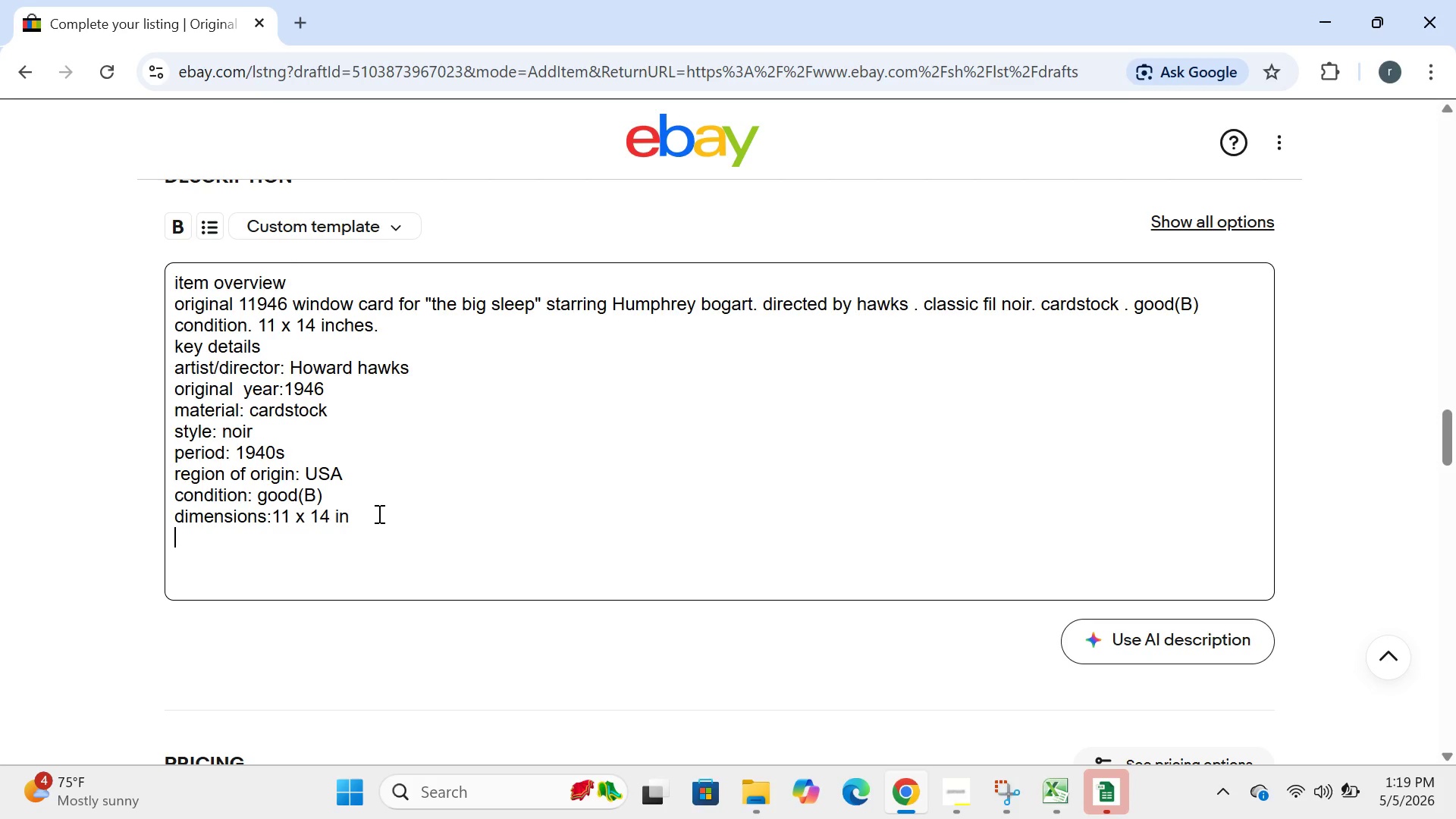 
type(condi)
 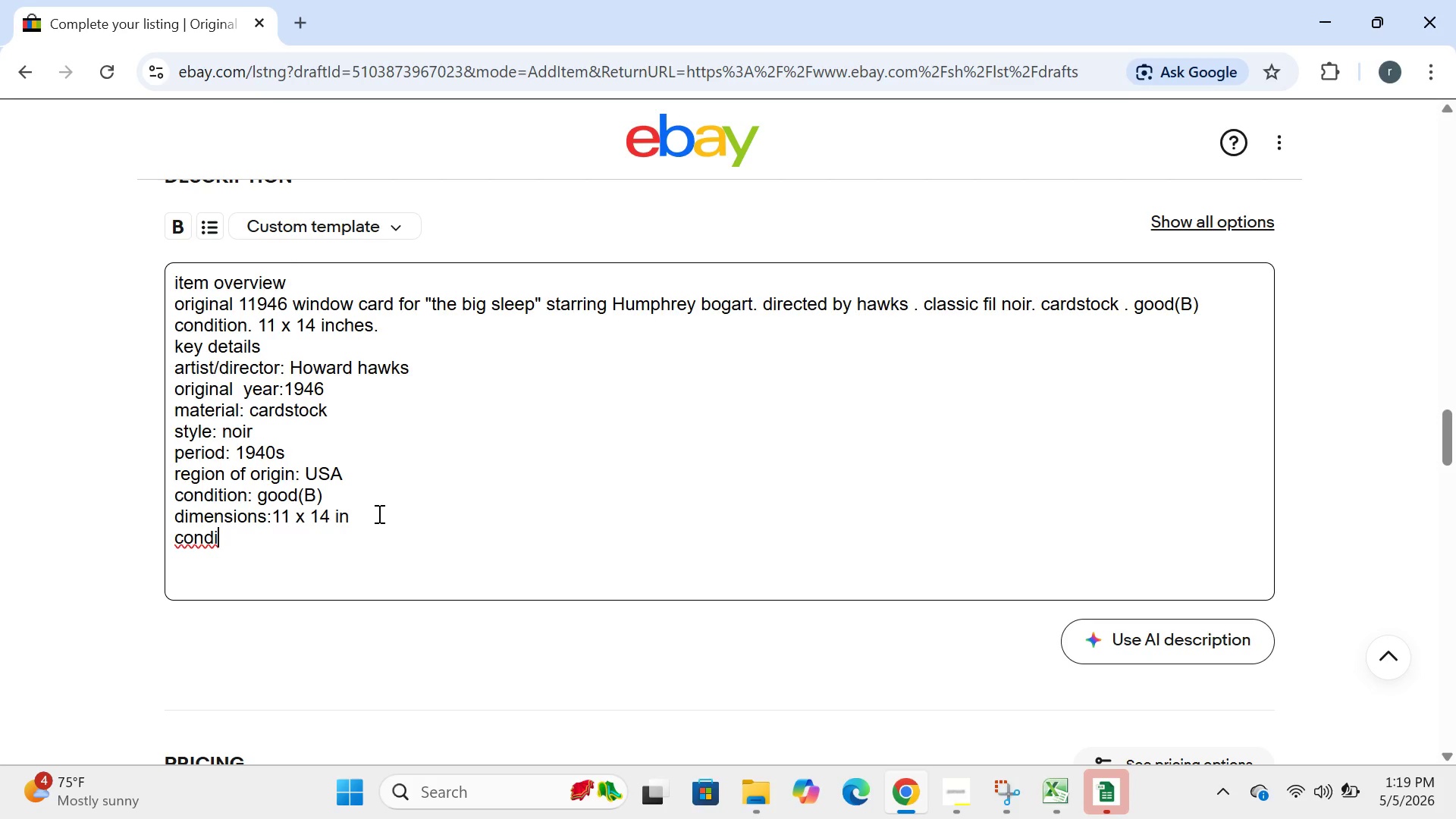 
type(tion report[PageDown])
 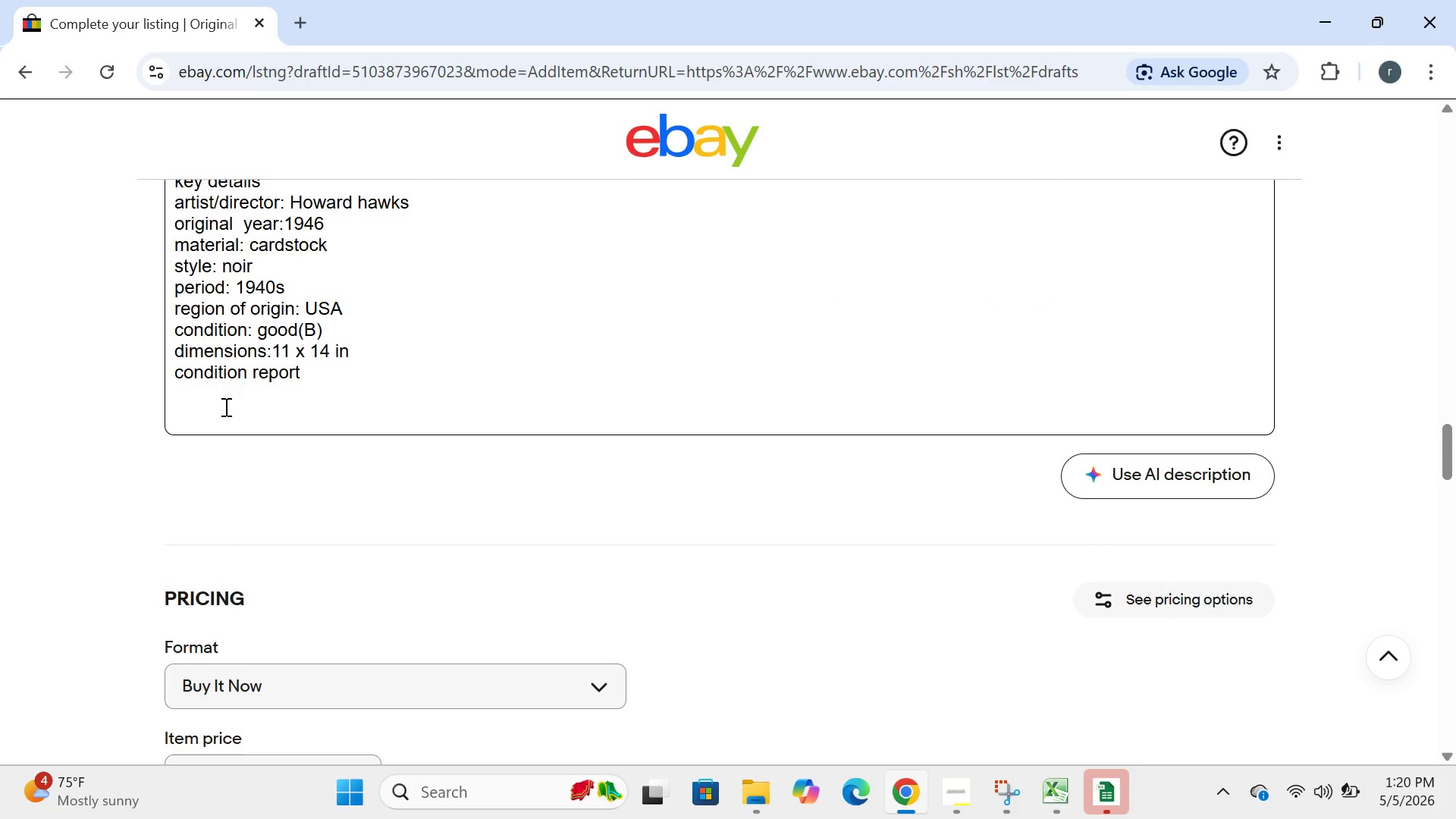 
left_click([193, 391])
 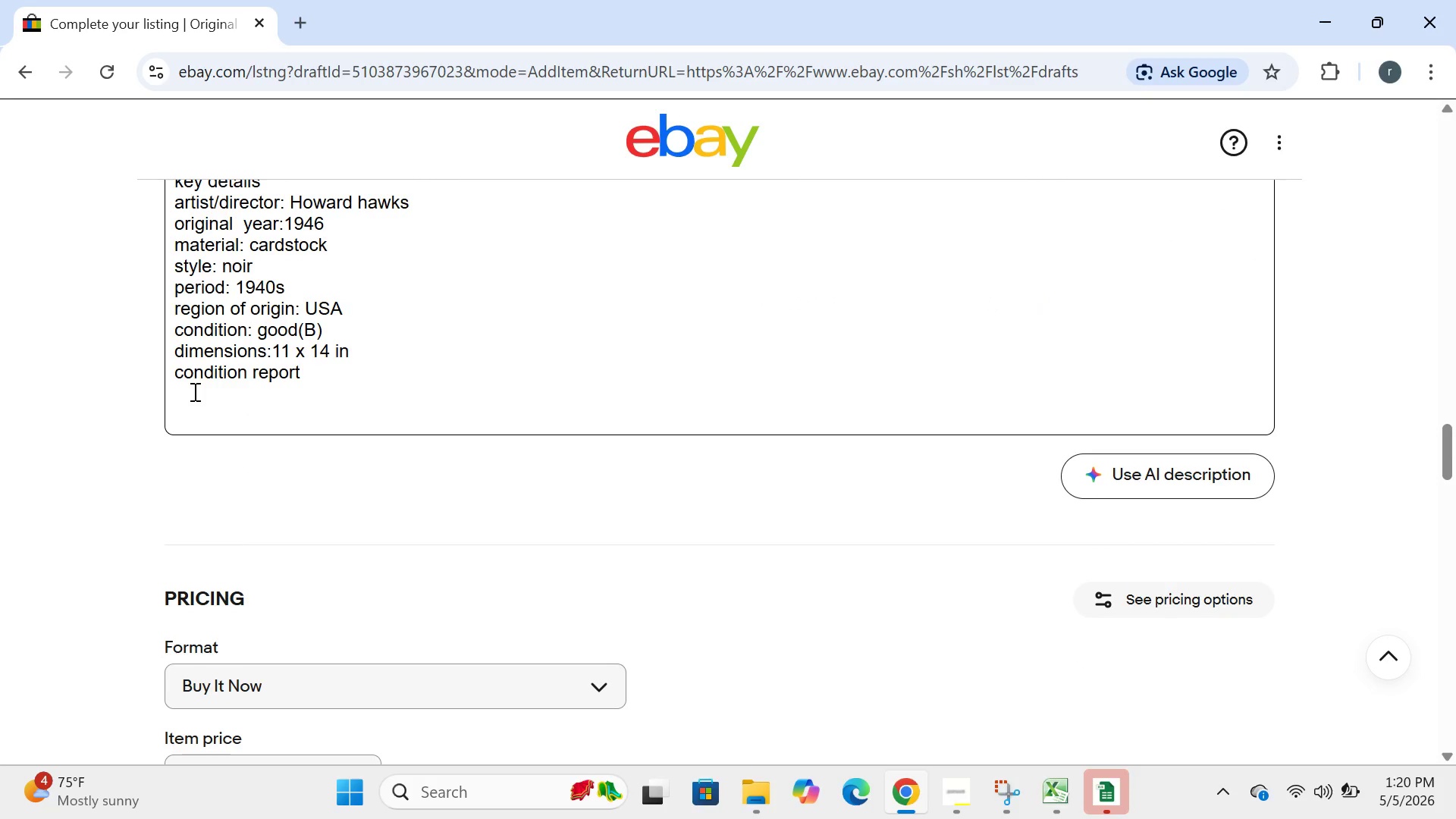 
type(good(B)()
key(Backspace)
key(Backspace)
type())
 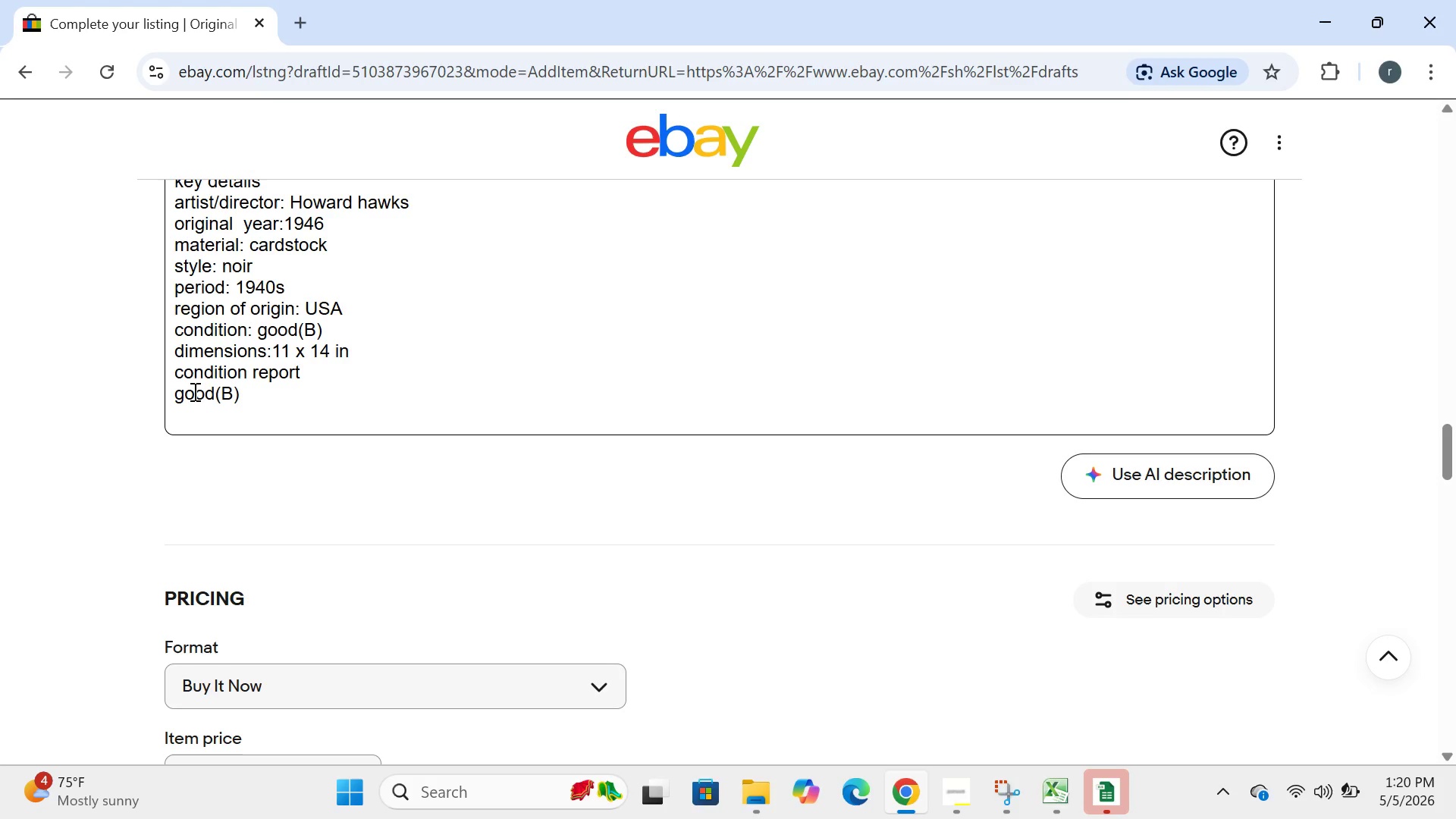 
 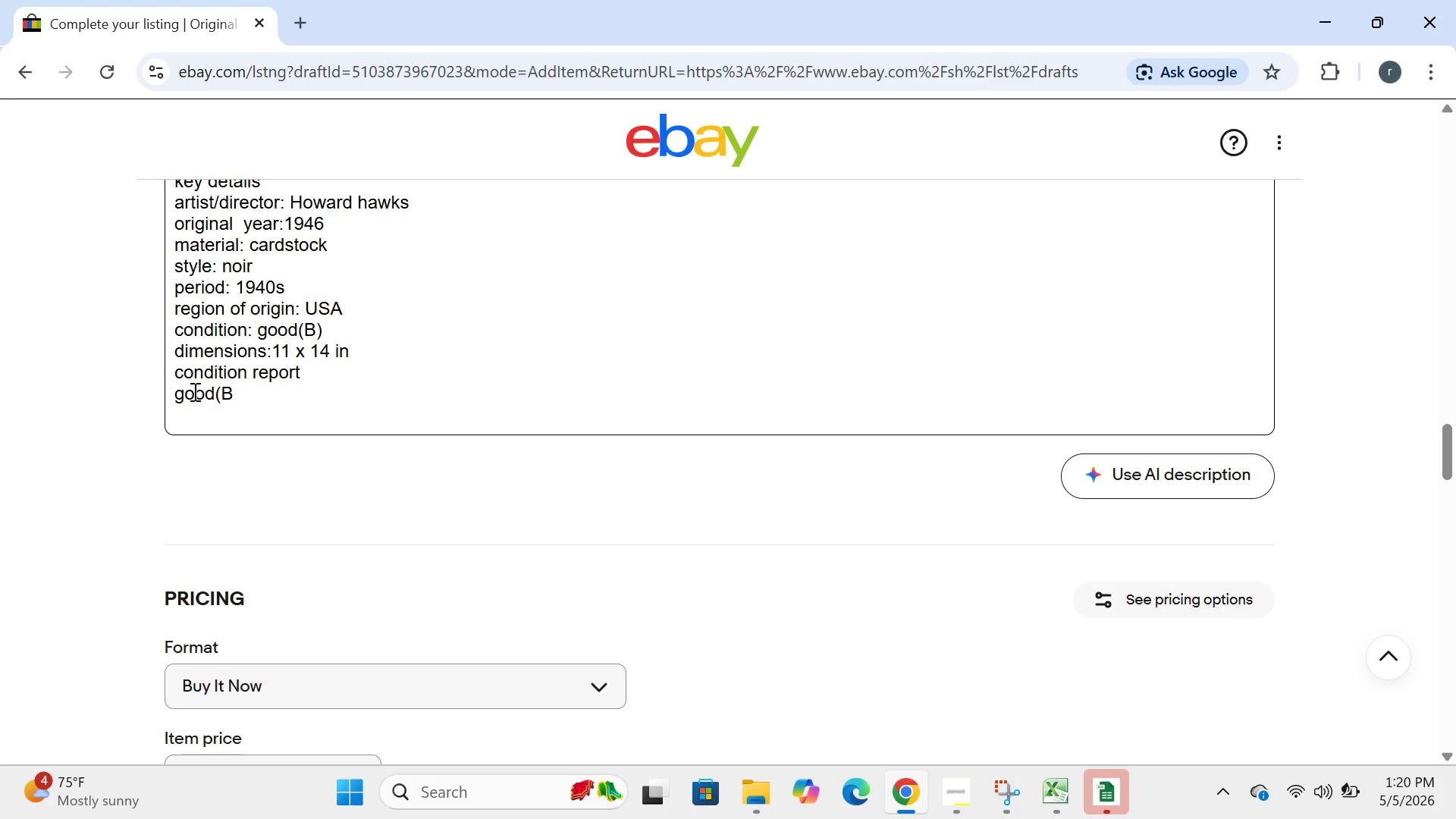 
hold_key(key=CapsLock, duration=0.52)
 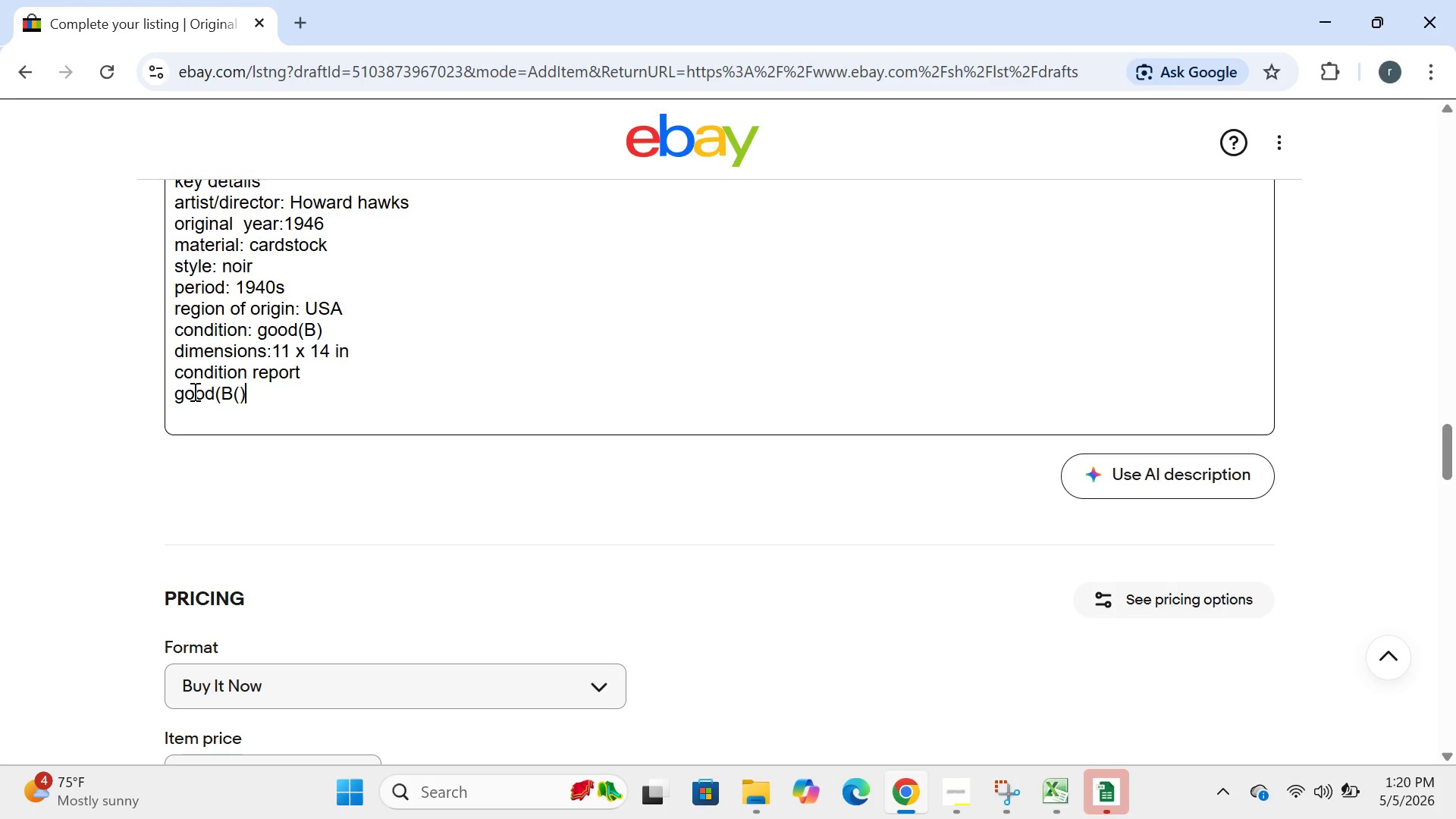 
wait(15.53)
 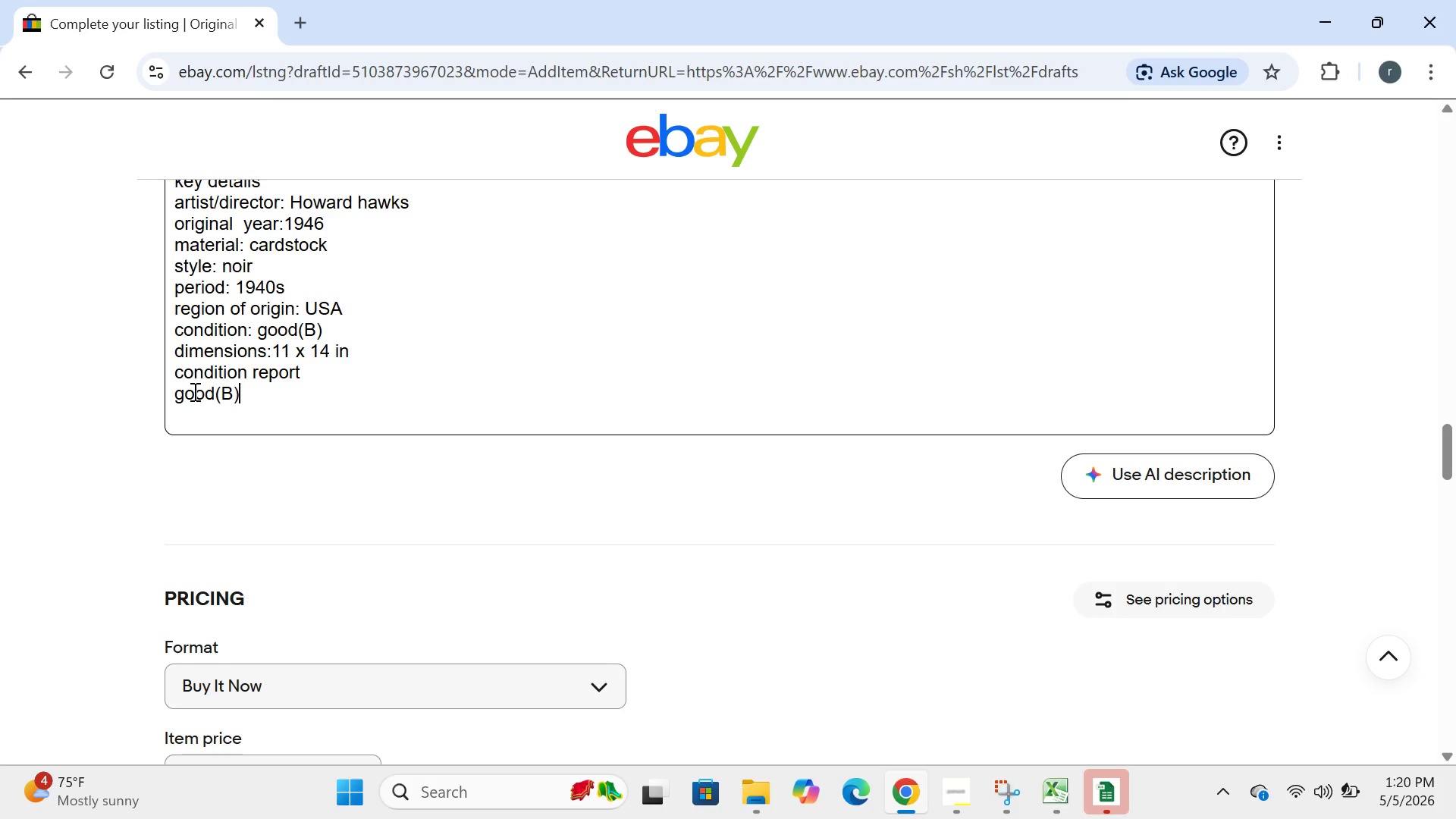 
type(. age =)
key(Backspace)
key(Backspace)
type(9)
key(Backspace)
type(0)
key(Backspace)
type(-typical edge wear and light sut)
key(Backspace)
type(rface scuffs . b)
key(Backspace)
type(no tears )
key(Backspace)
type(, stains, or missing pieces . colors remain decent. ready  for framing or preservation.)
 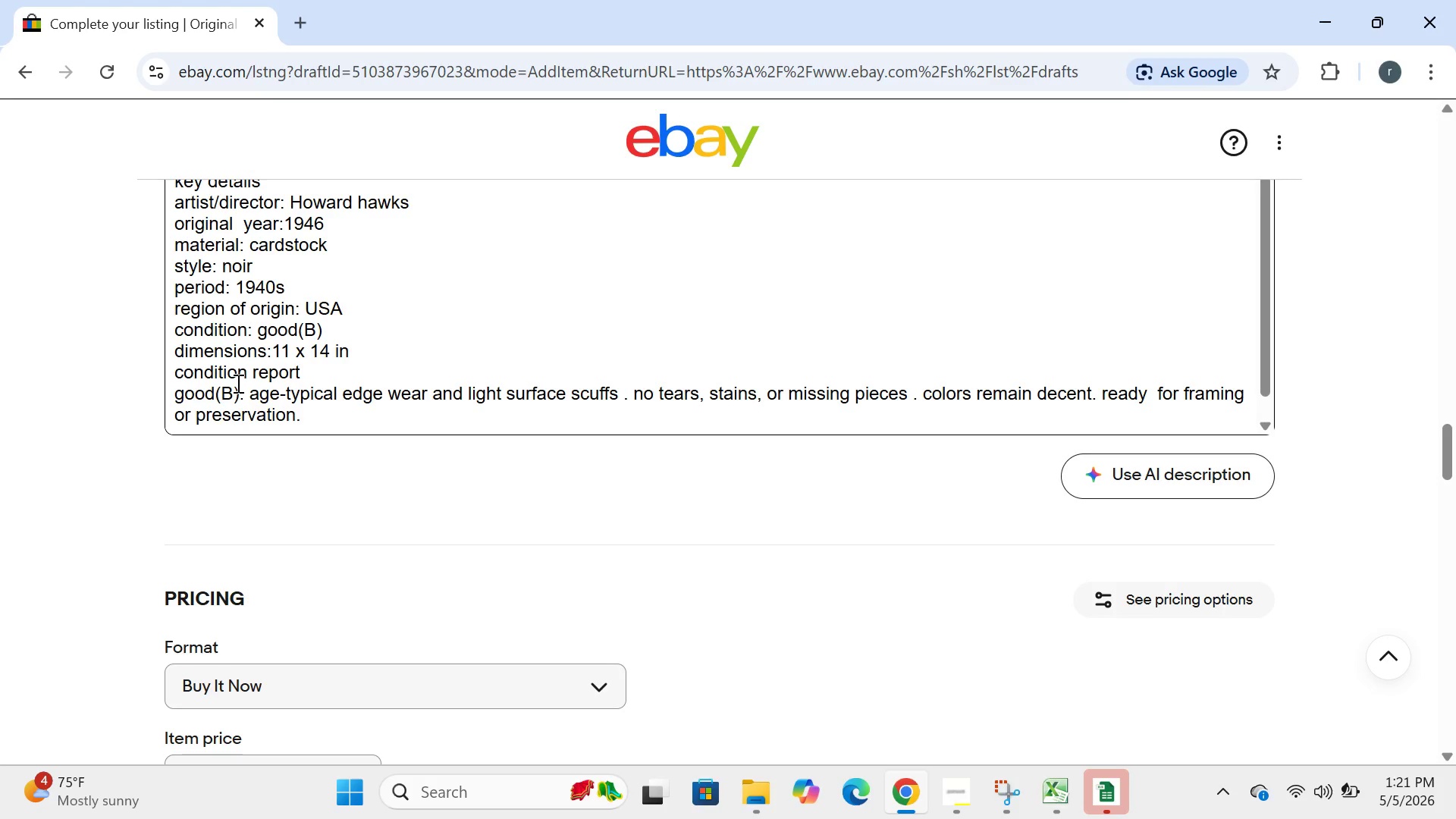 
key(Enter)
 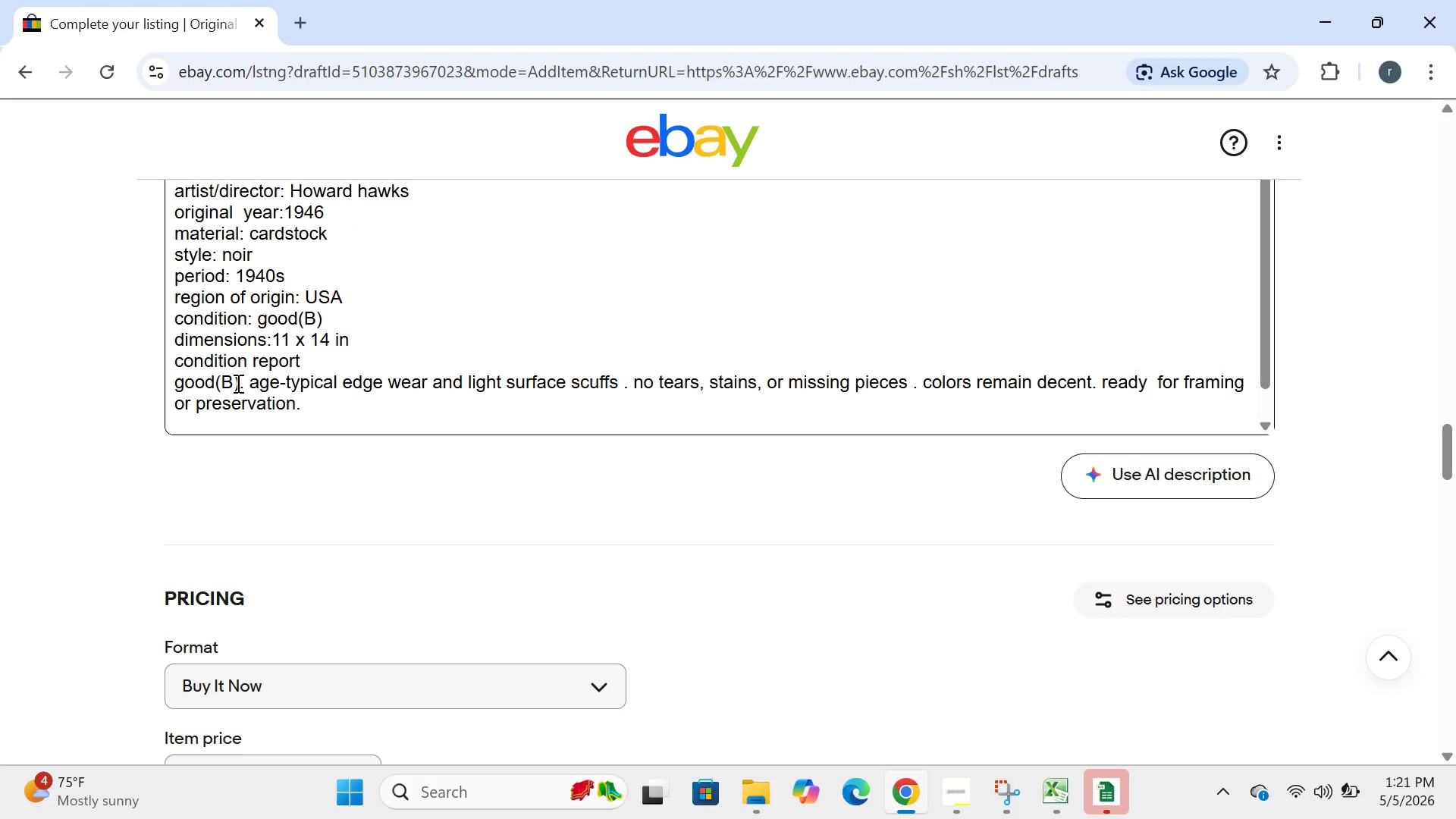 
type(ay)
key(Backspace)
type(uthenticity and chariy)
key(Backspace)
type(ty)
 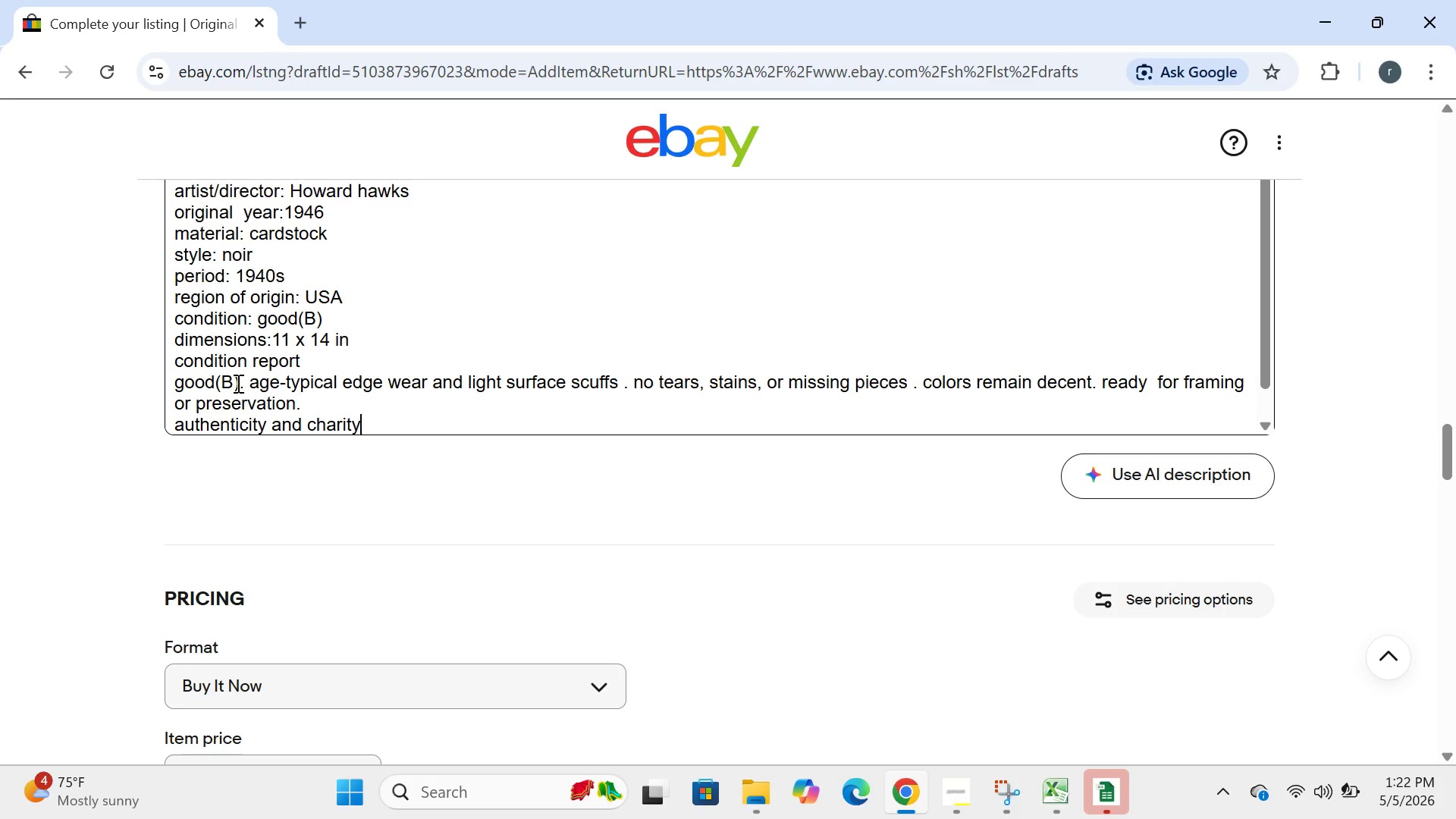 
key(Enter)
 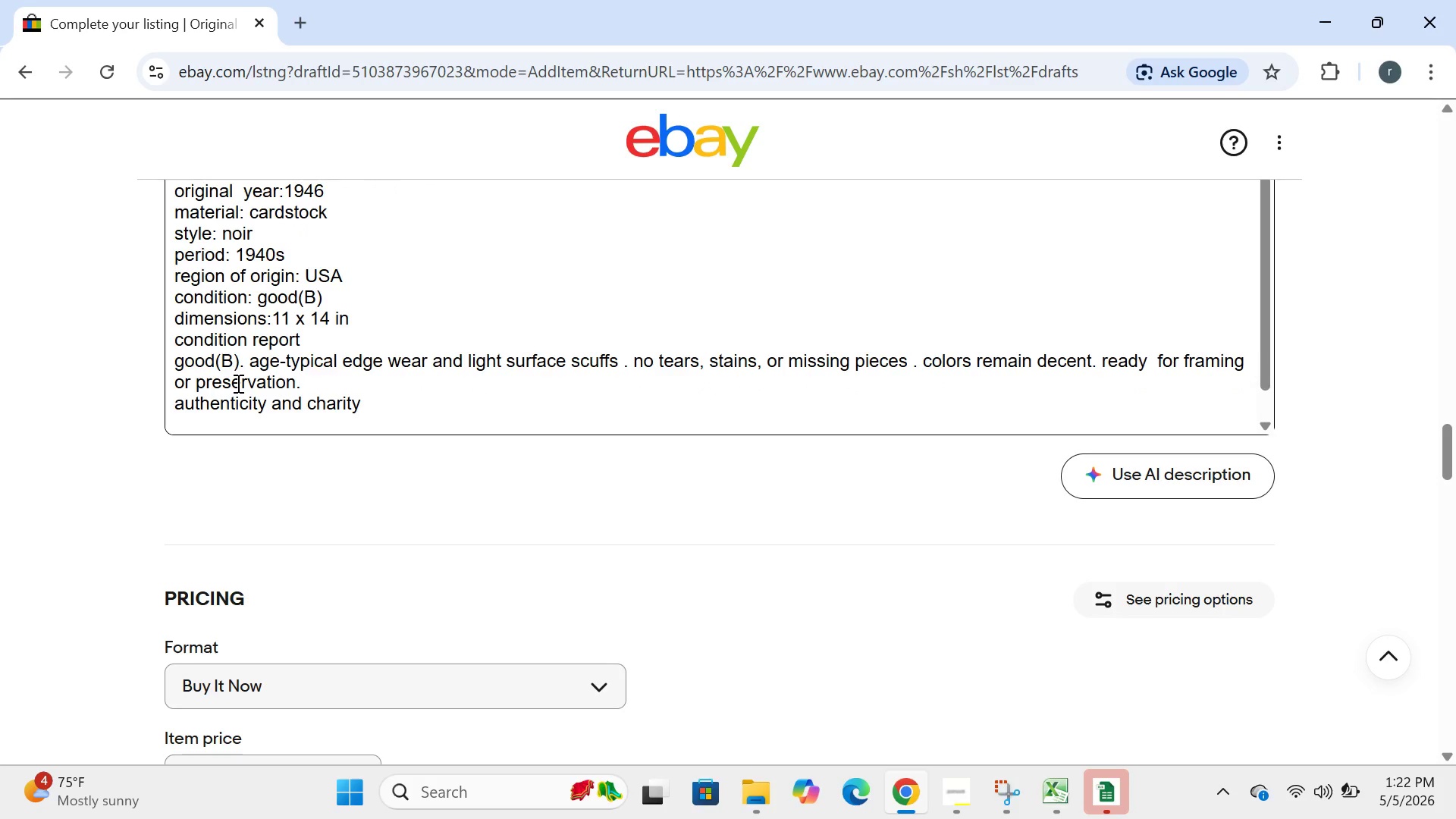 
type(certified orginal vintage window card)
 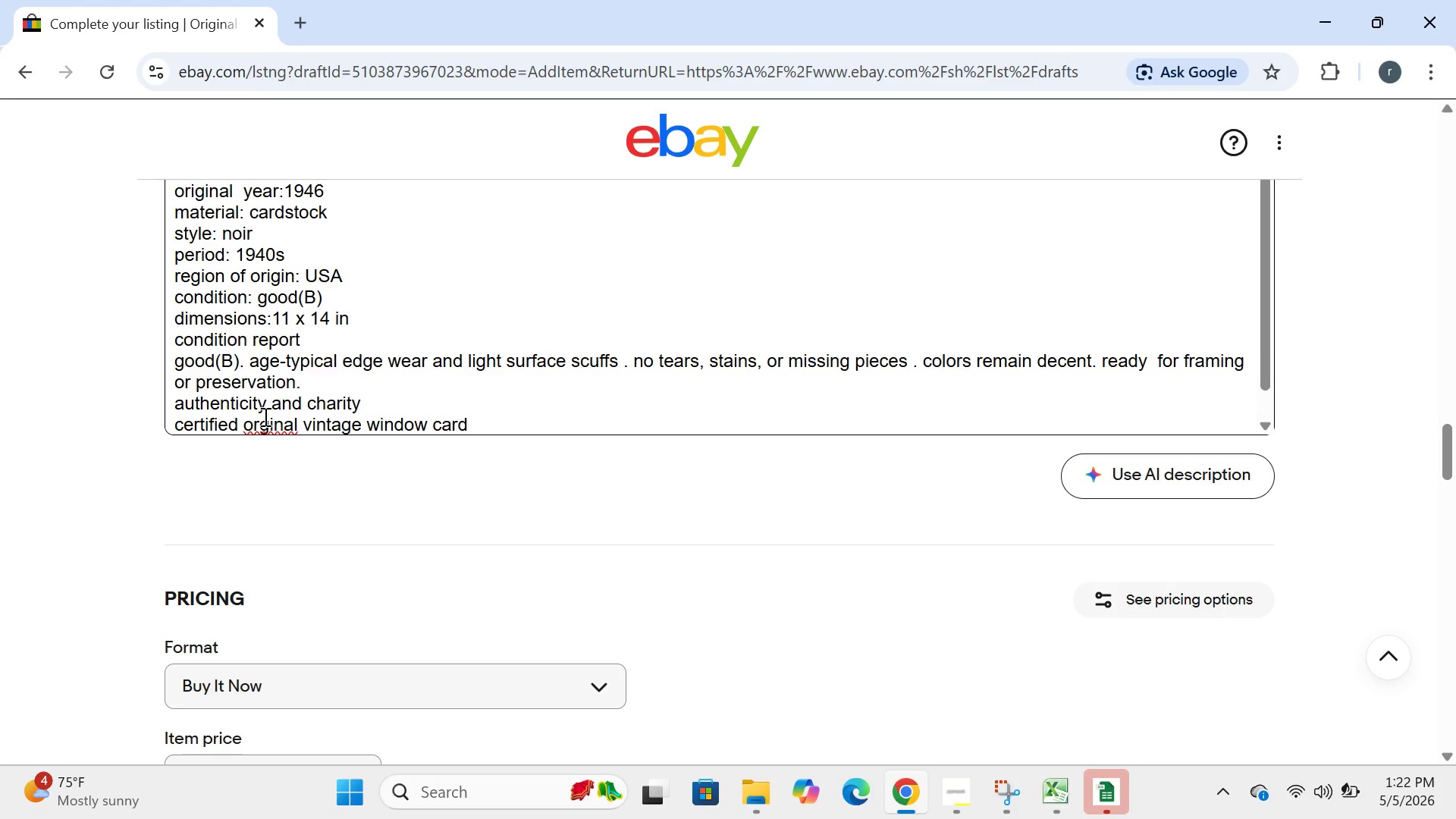 
left_click([263, 422])
 